 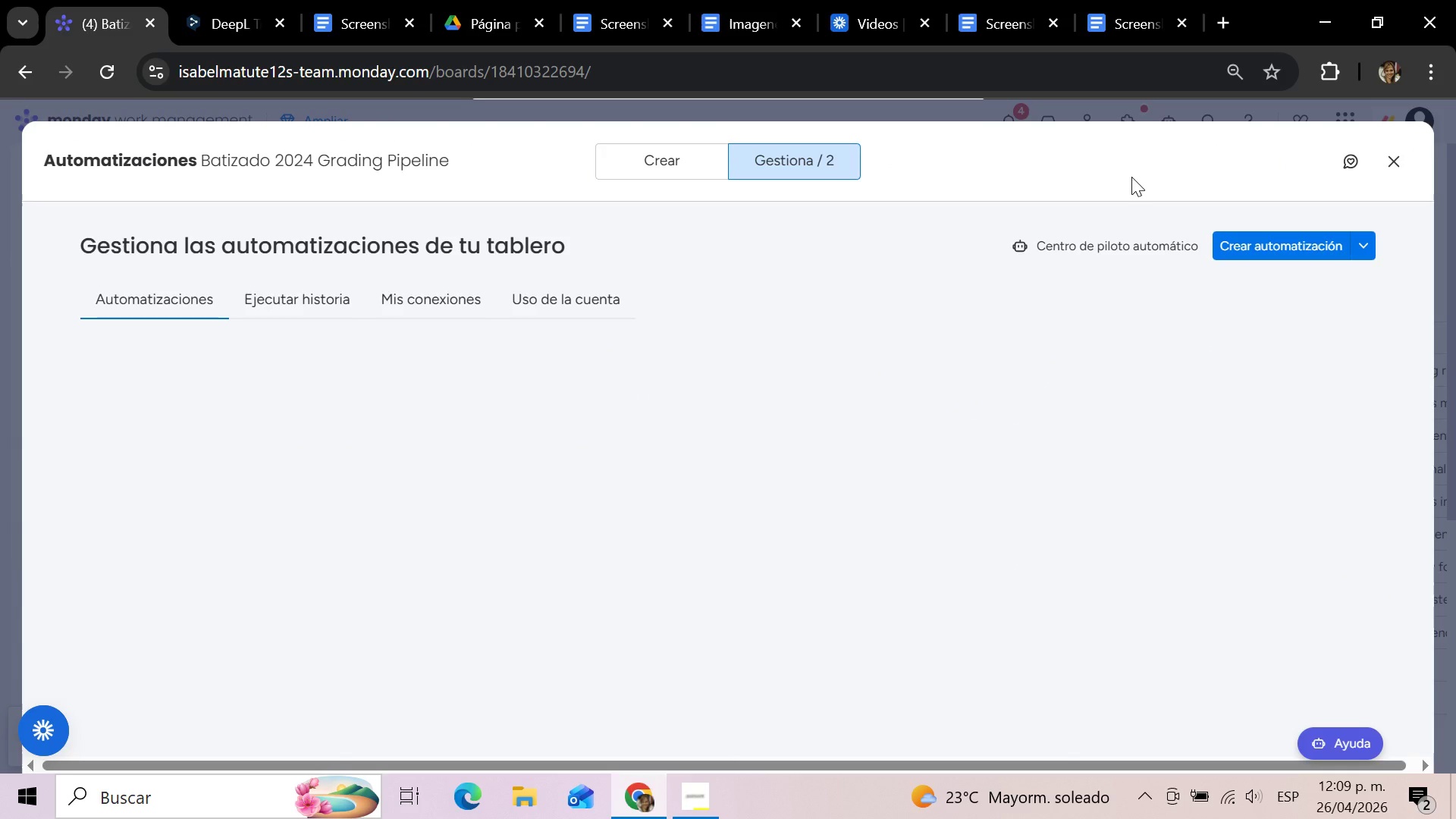 
left_click([988, 0])
 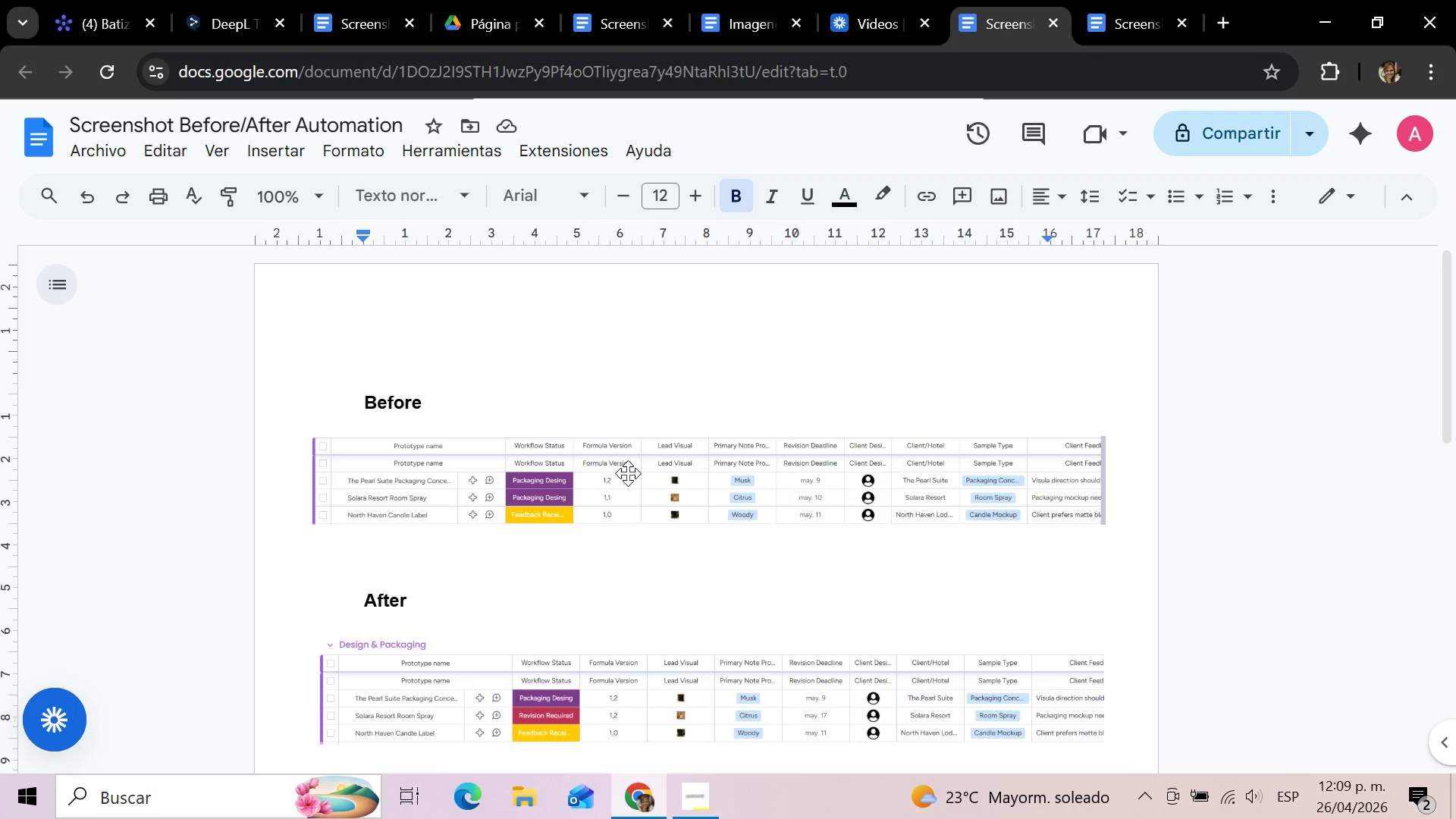 
left_click([1116, 0])
 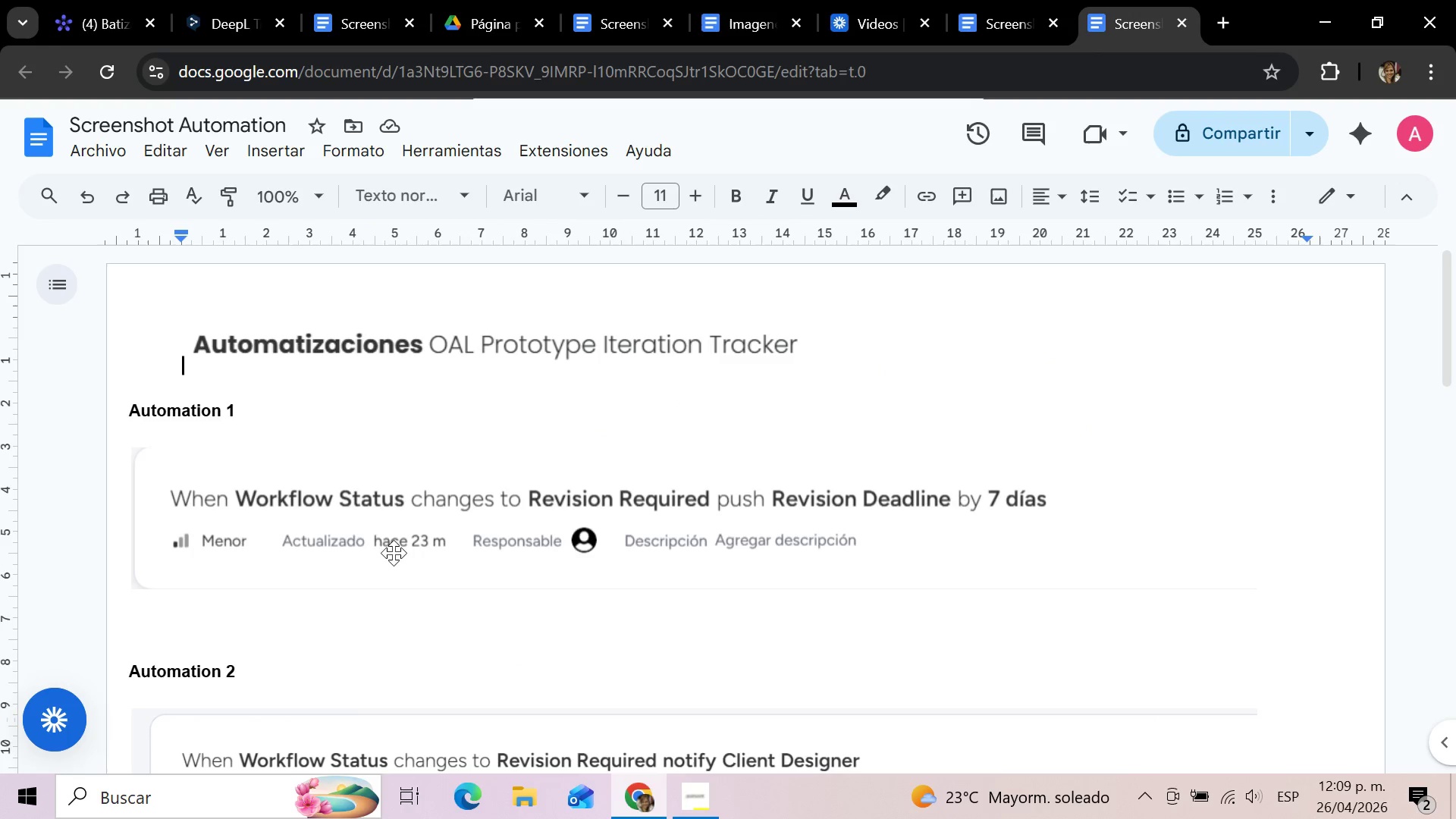 
left_click([378, 536])
 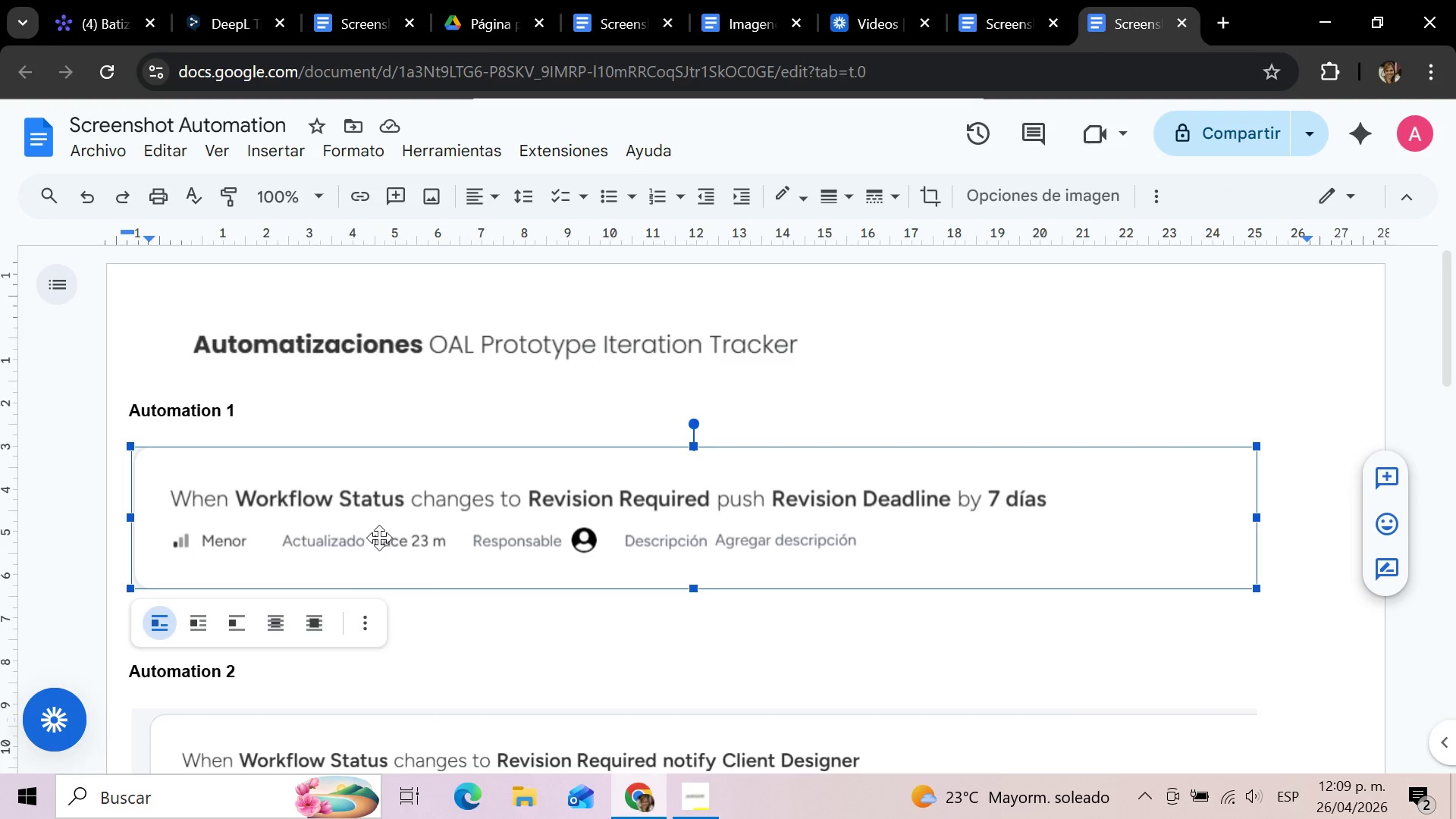 
key(Delete)
 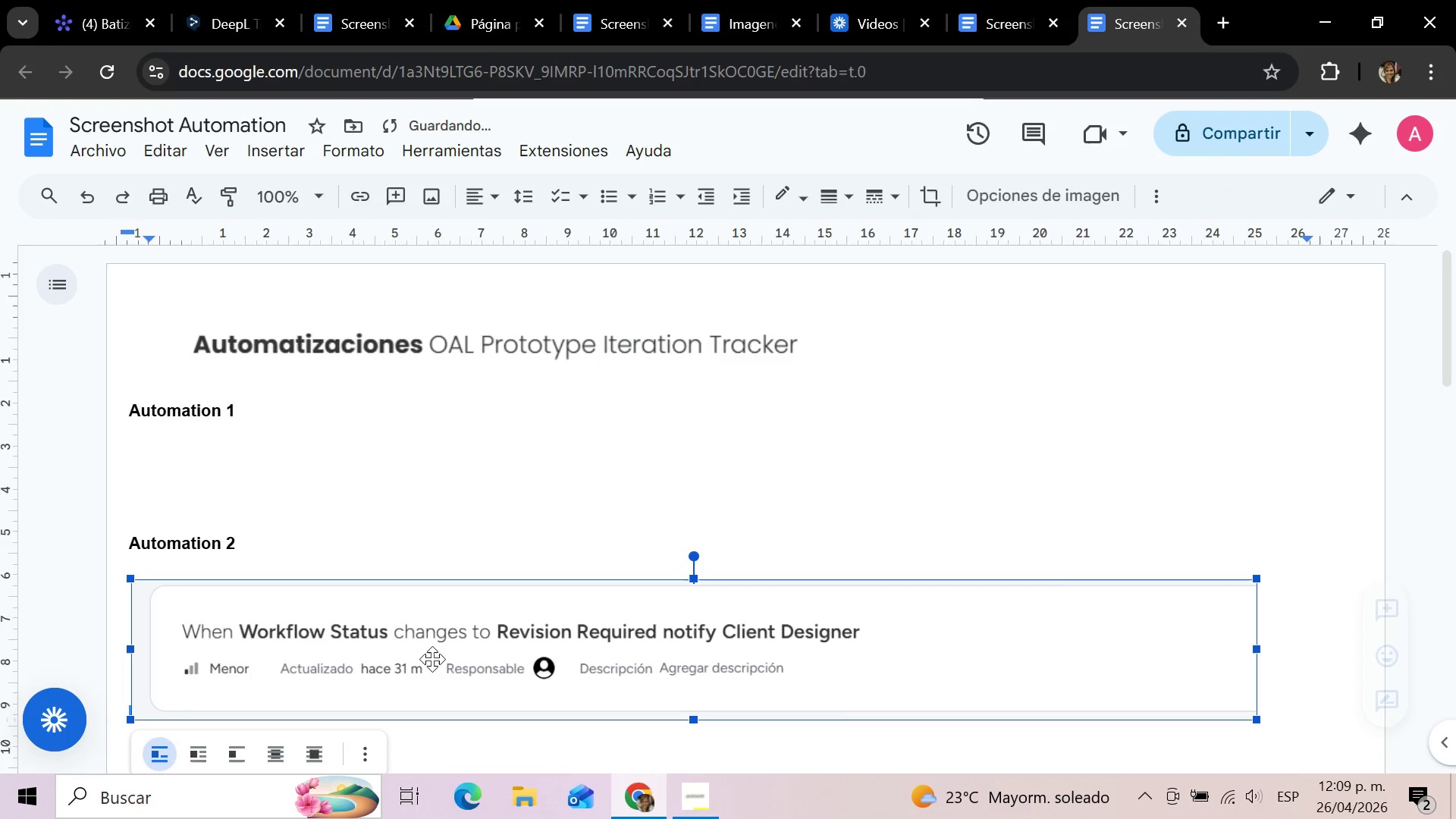 
key(Delete)
 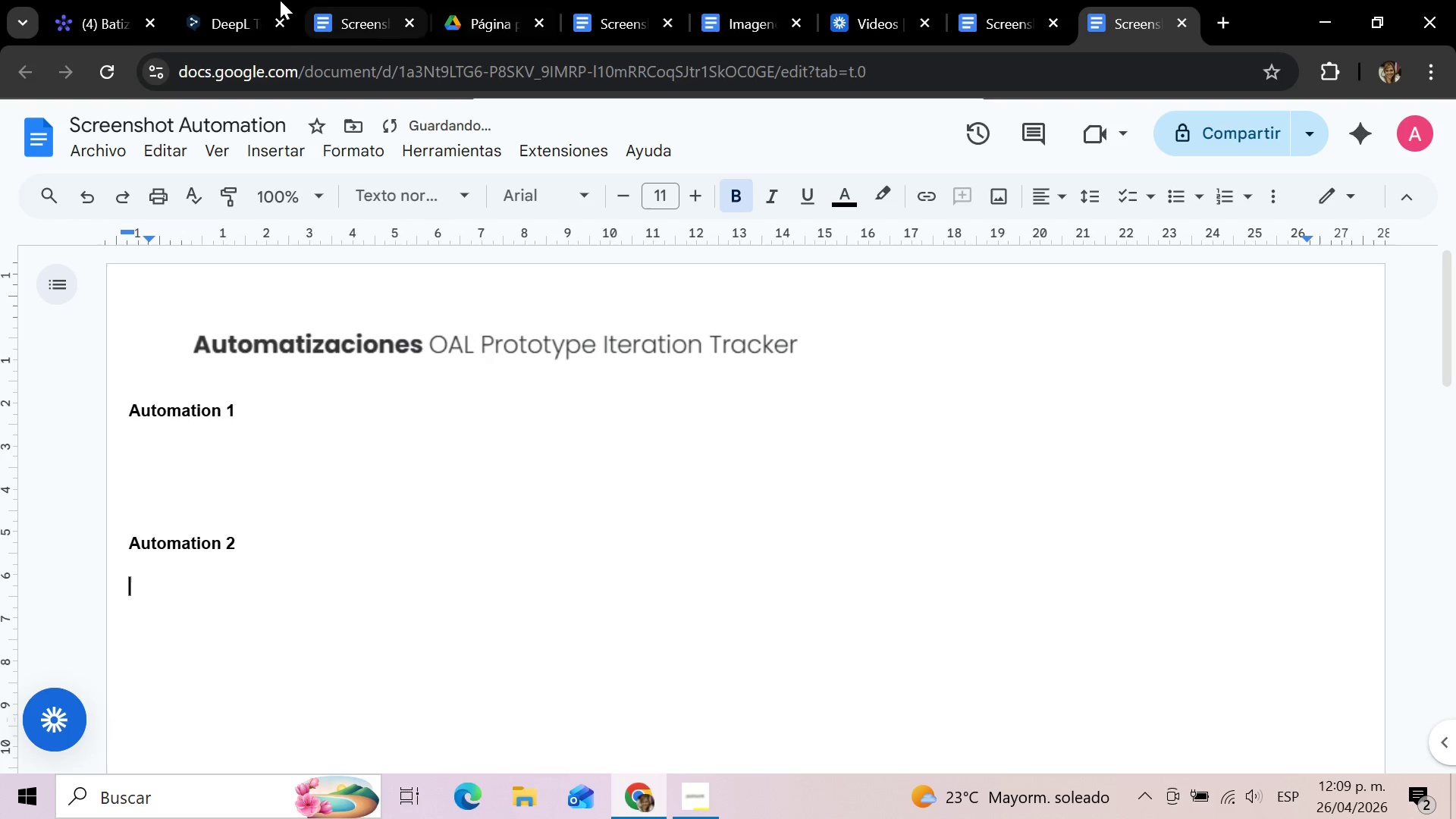 
left_click([120, 0])
 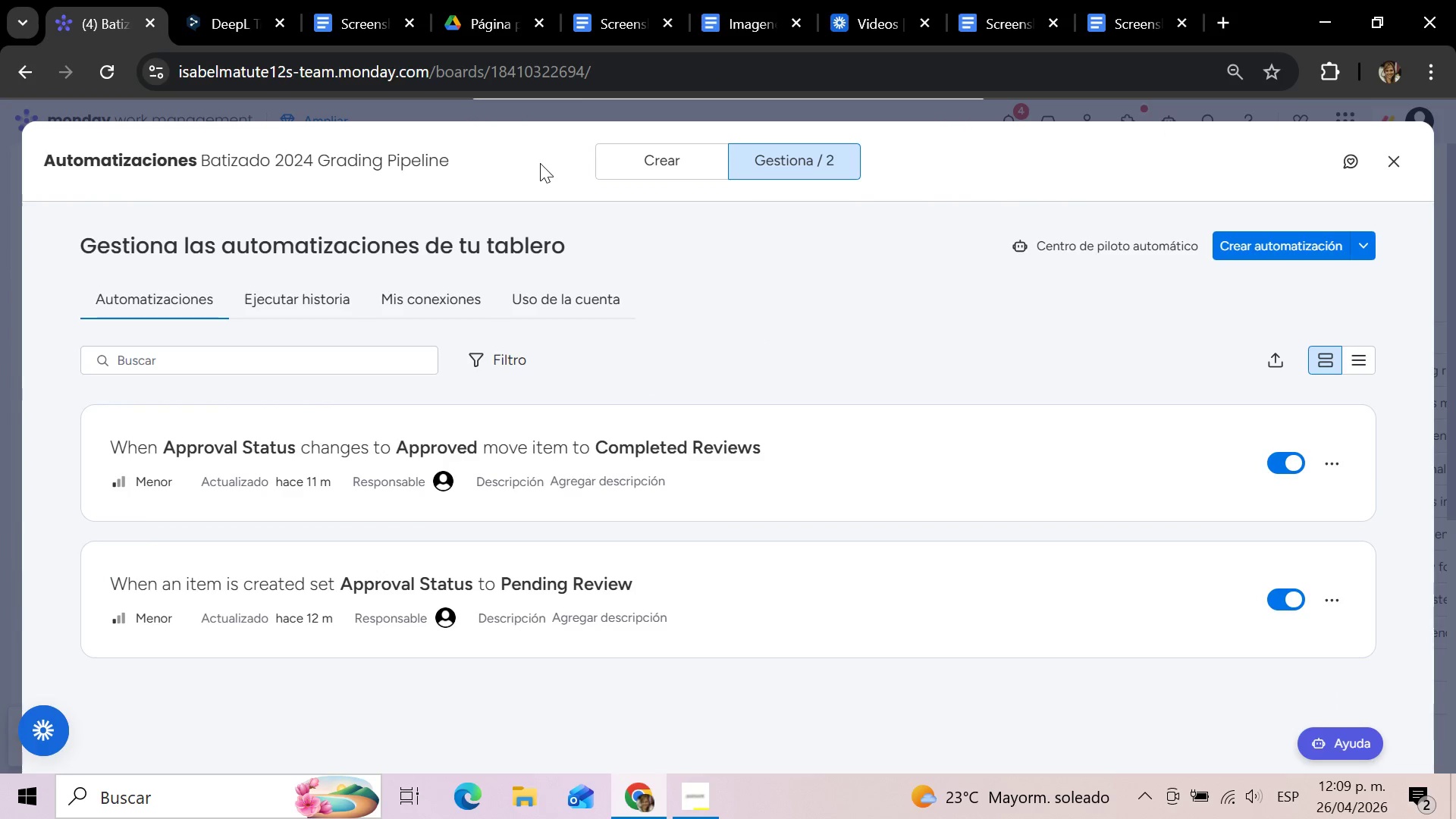 
wait(8.75)
 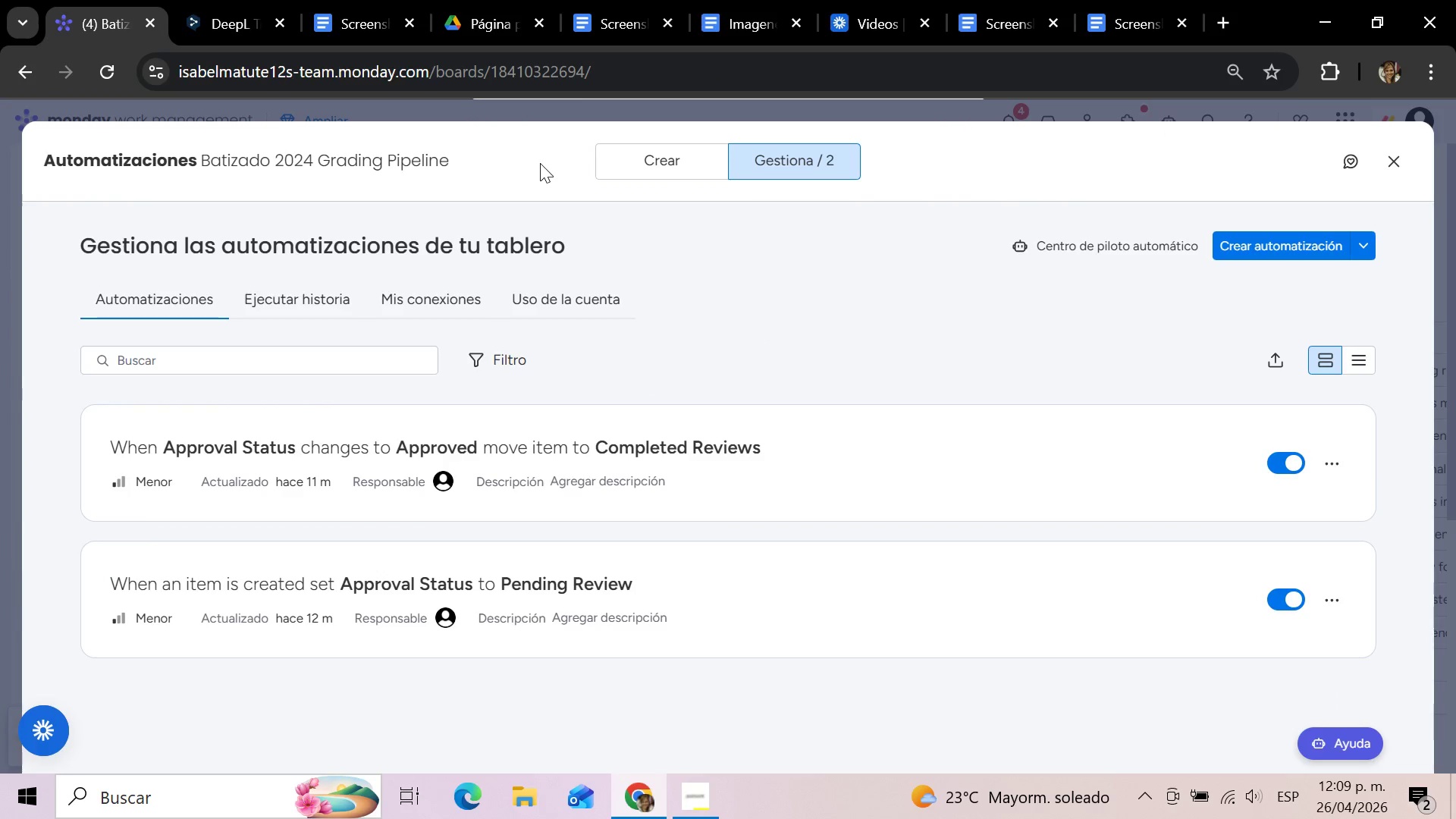 
left_click([728, 296])
 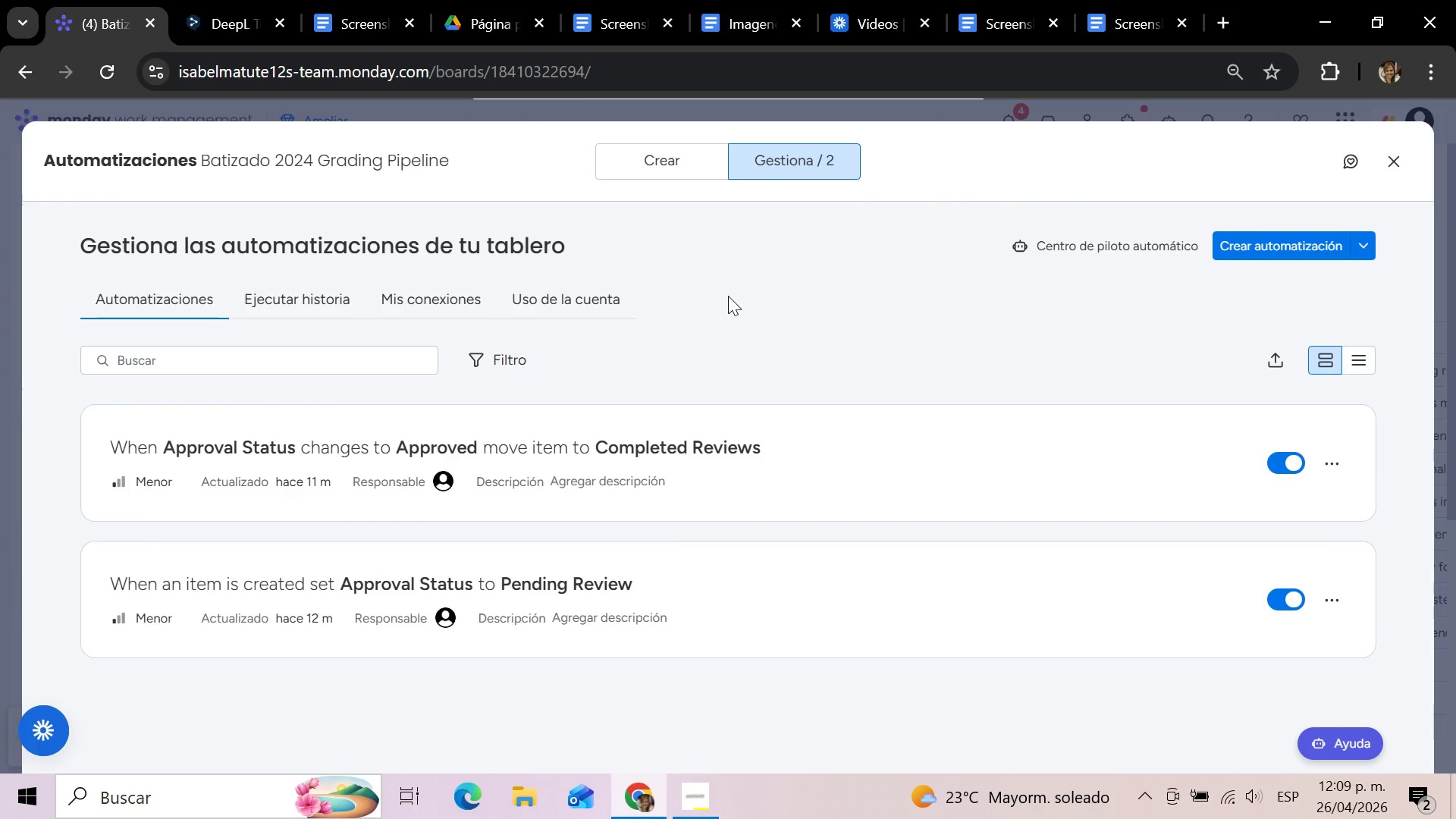 
key(Meta+Shift+S)
 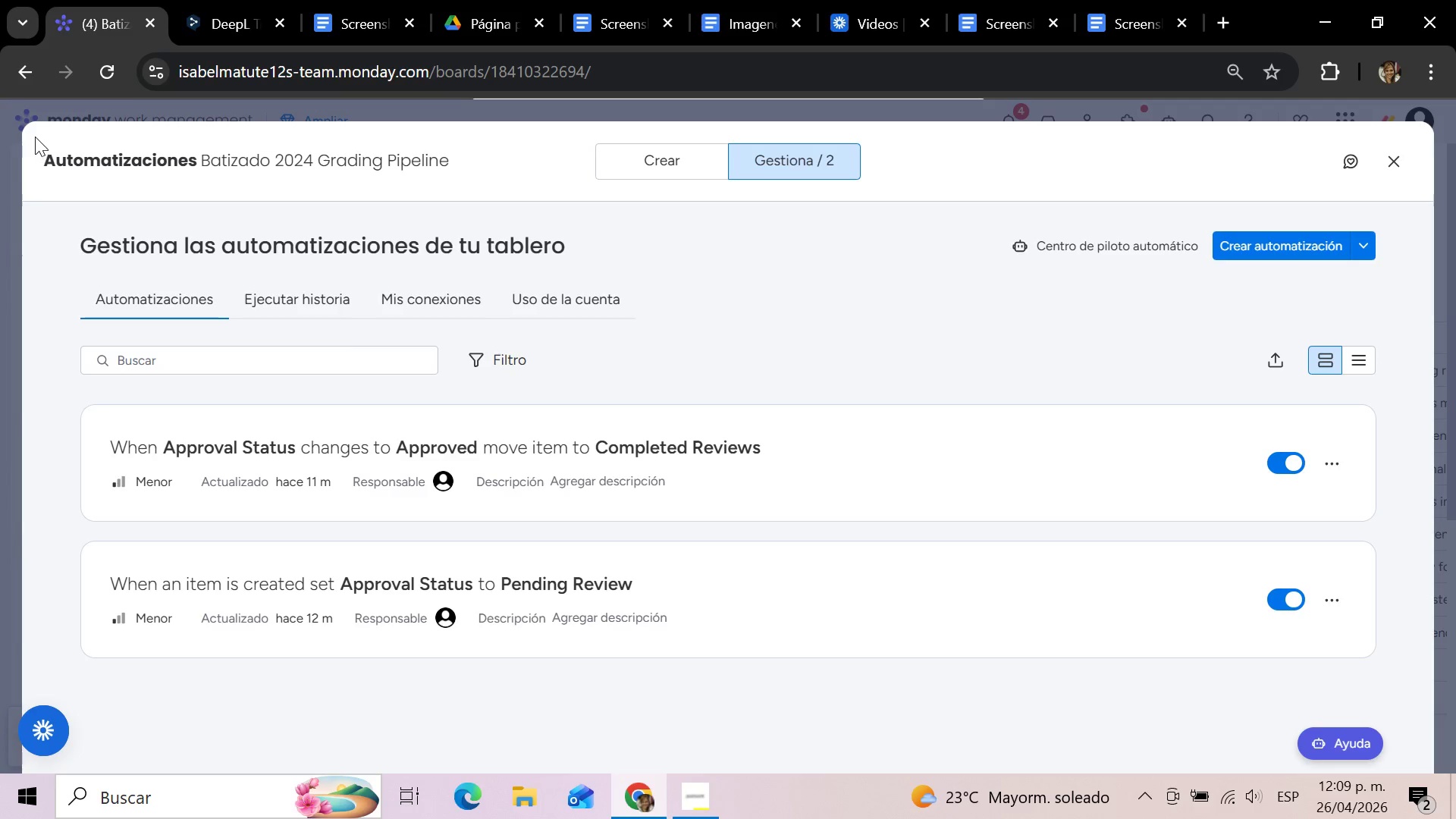 
left_click_drag(start_coordinate=[32, 135], to_coordinate=[306, 145])
 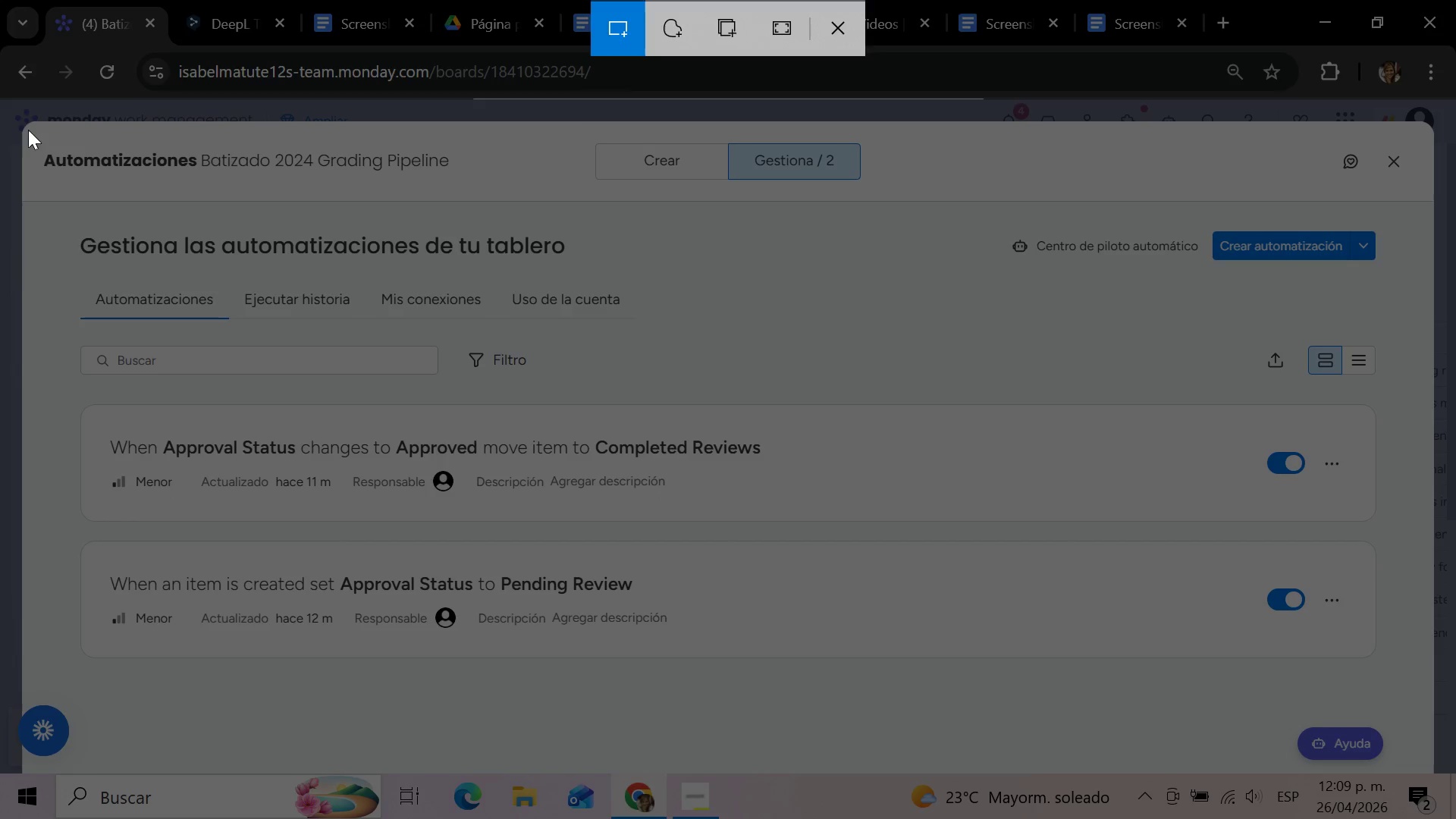 
left_click_drag(start_coordinate=[28, 130], to_coordinate=[477, 187])
 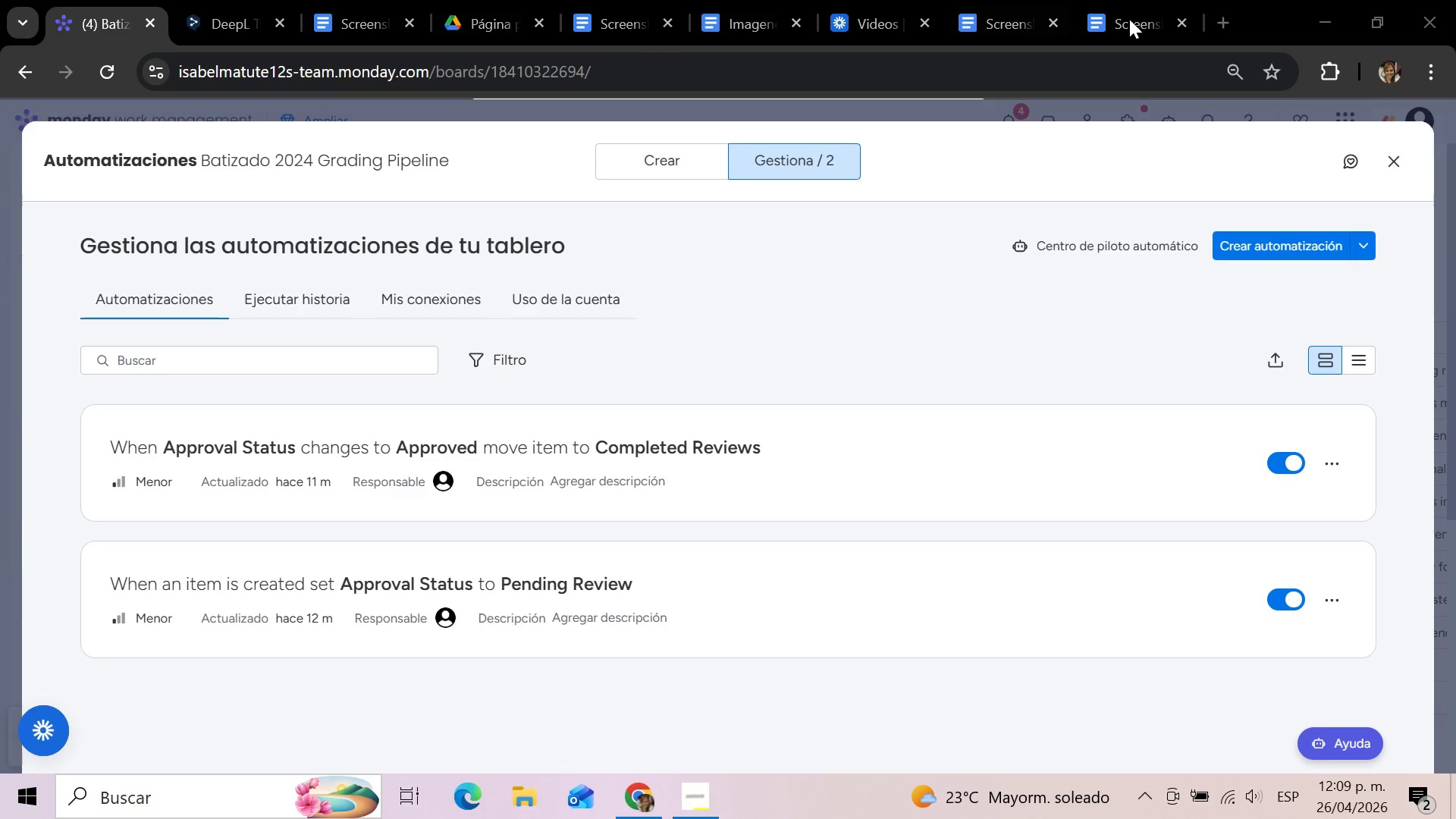 
left_click([1127, 0])
 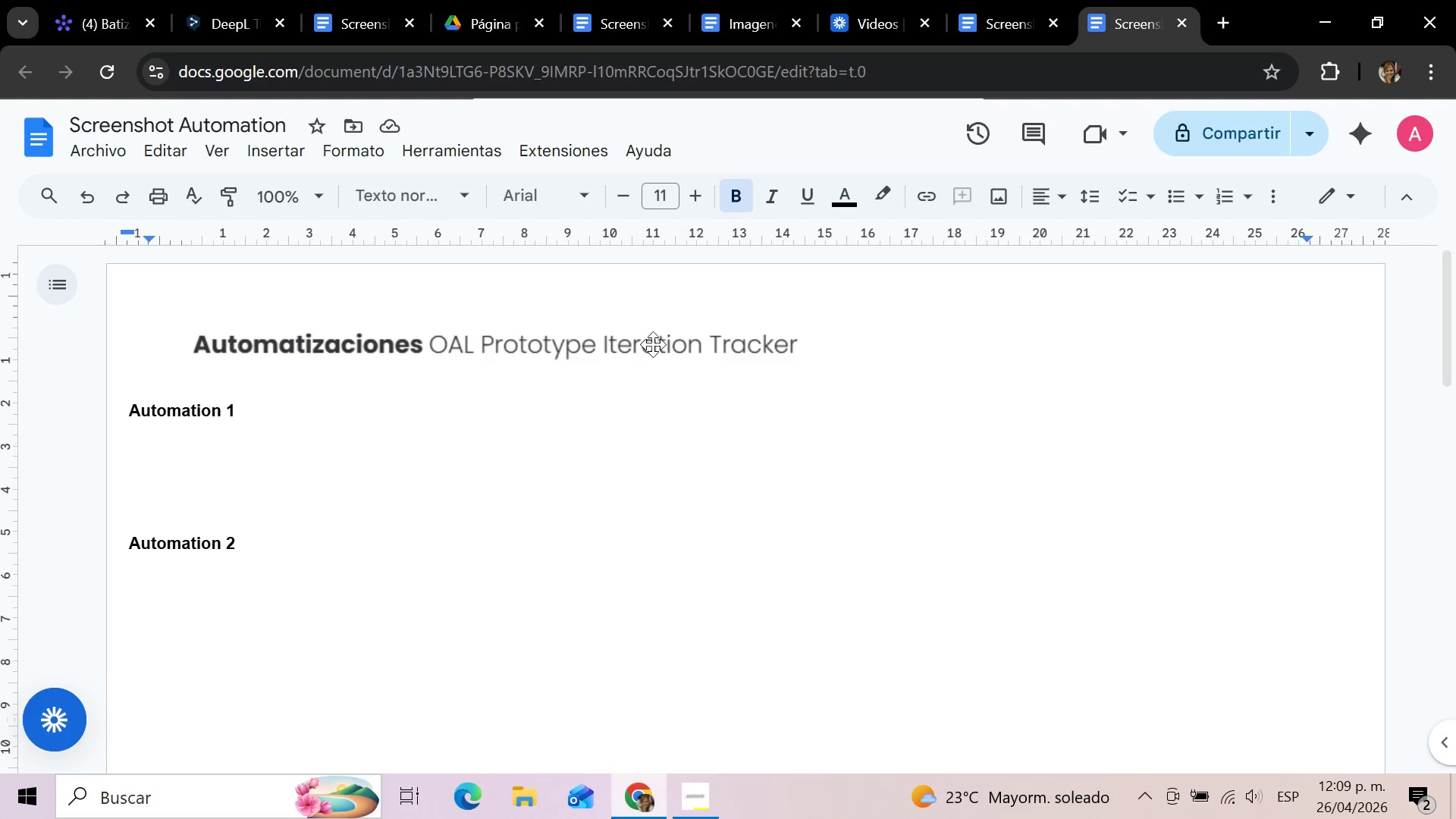 
left_click([652, 344])
 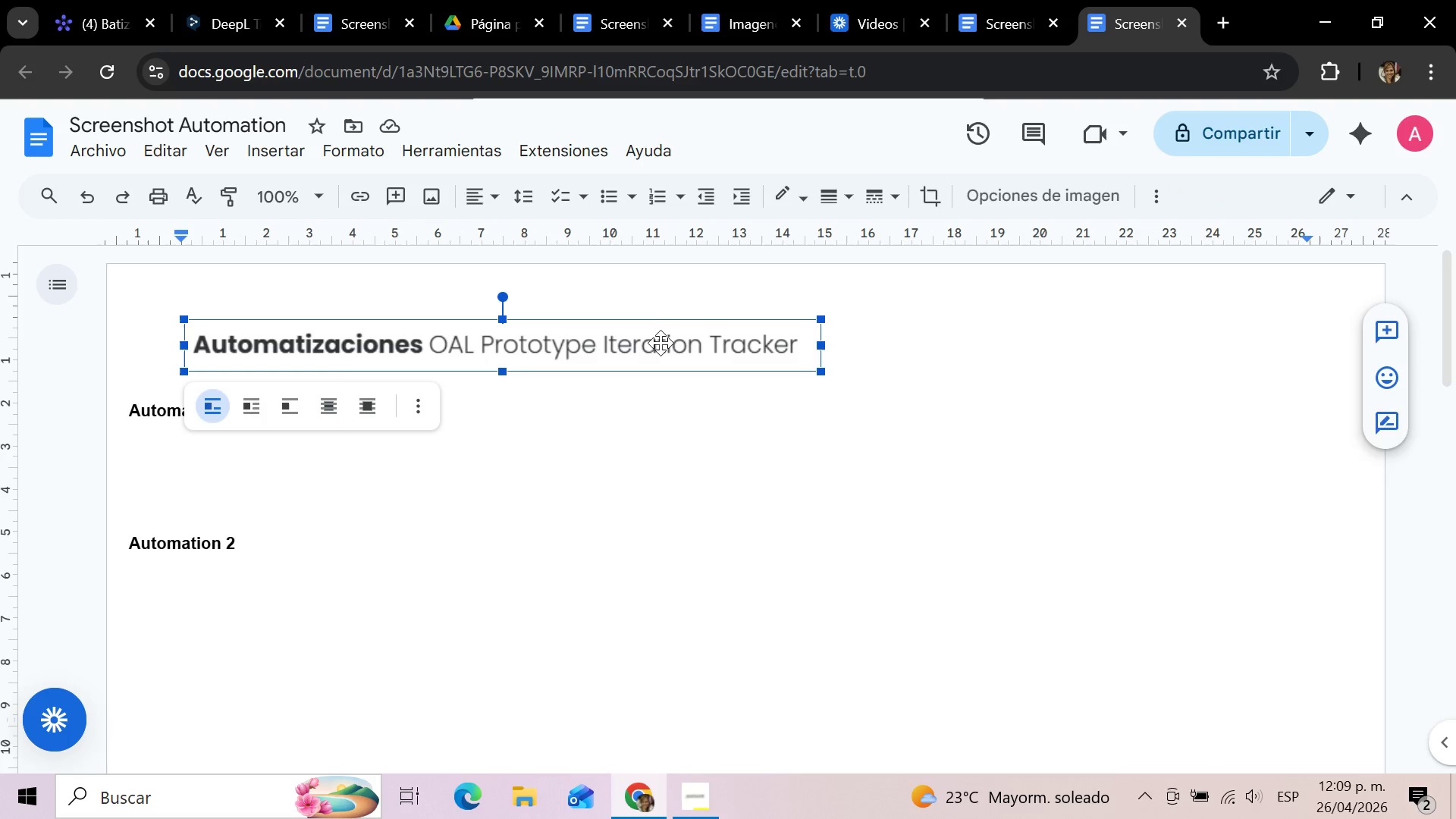 
key(Delete)
 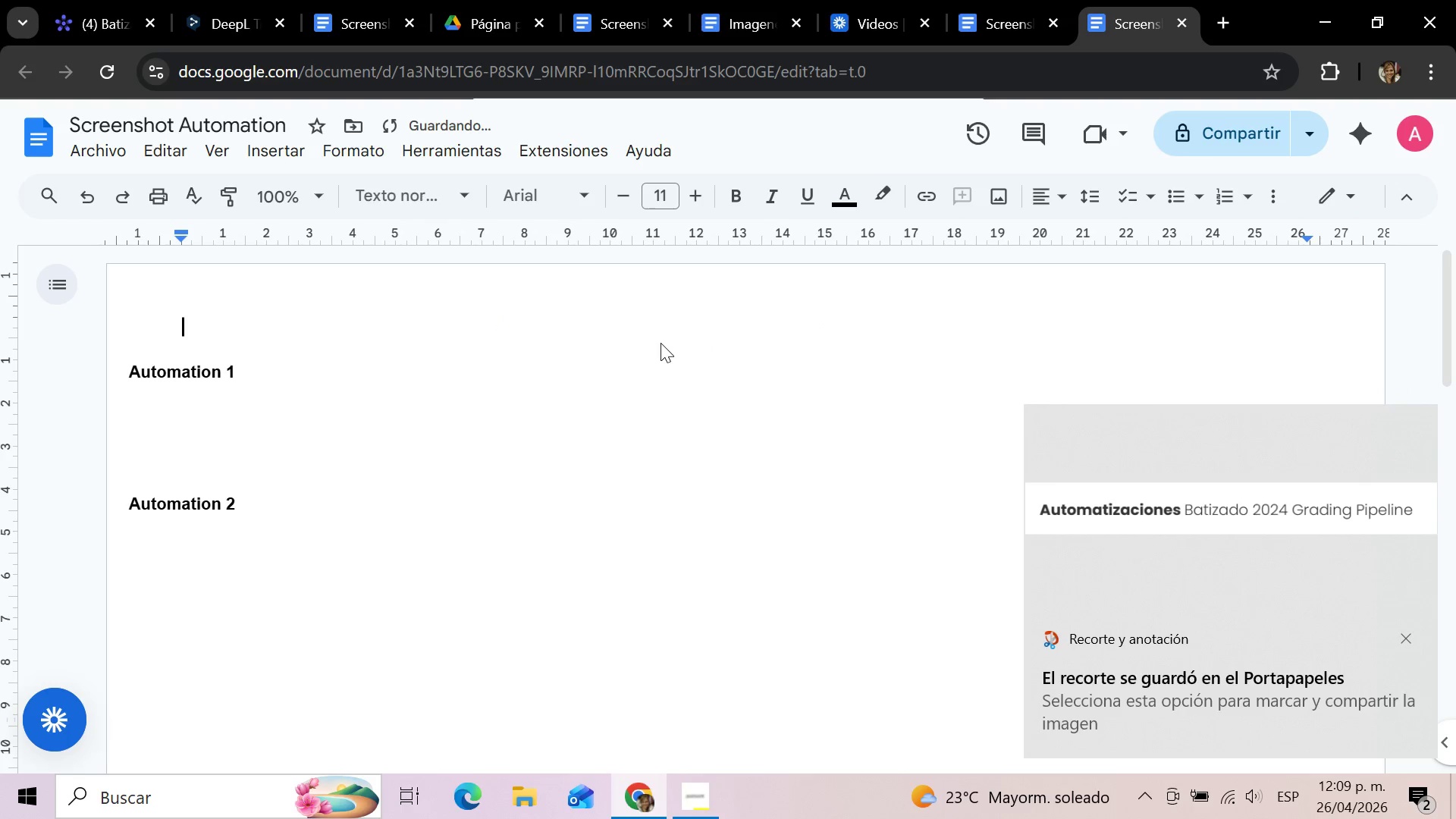 
key(Control+V)
 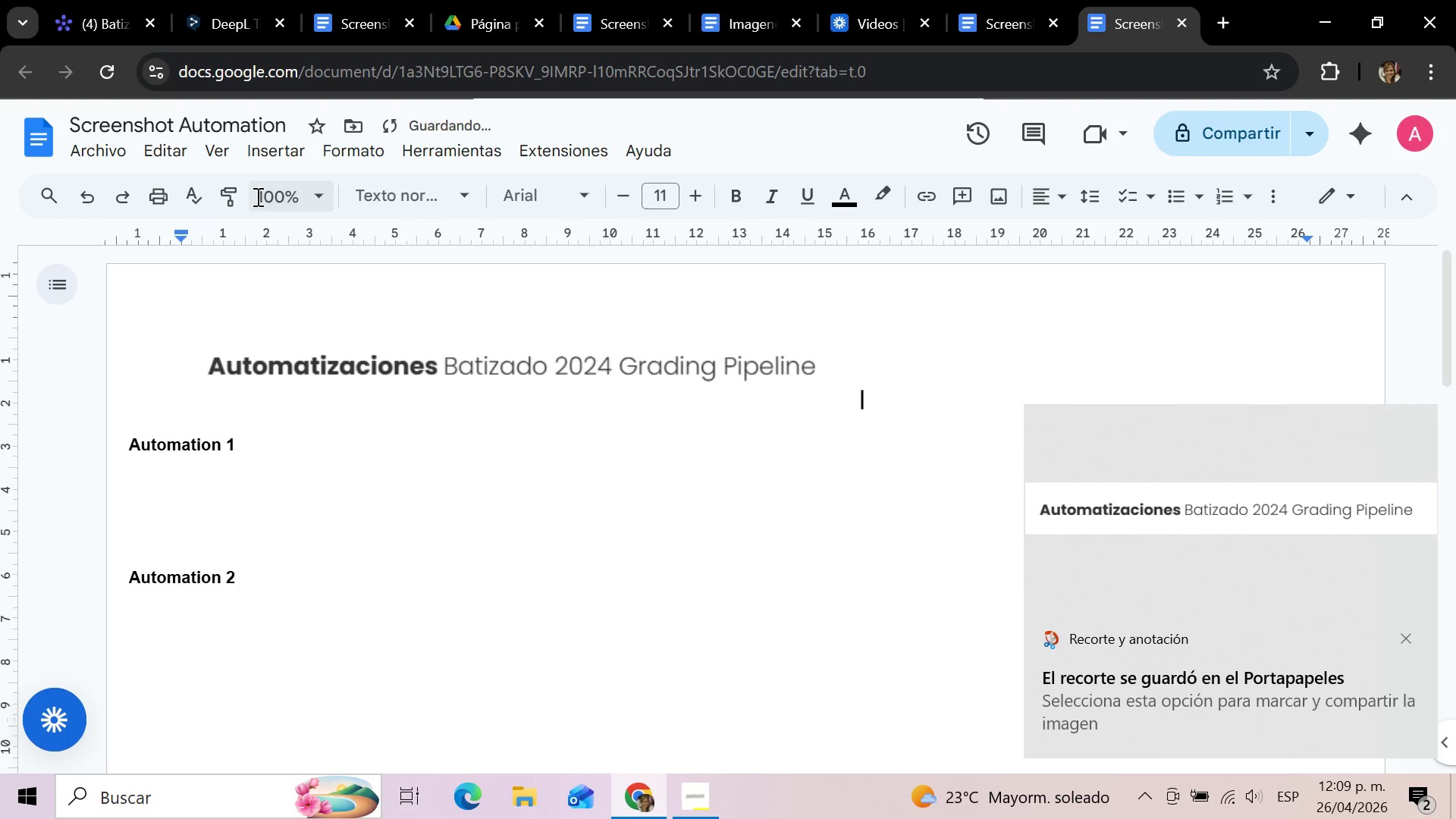 
left_click([91, 0])
 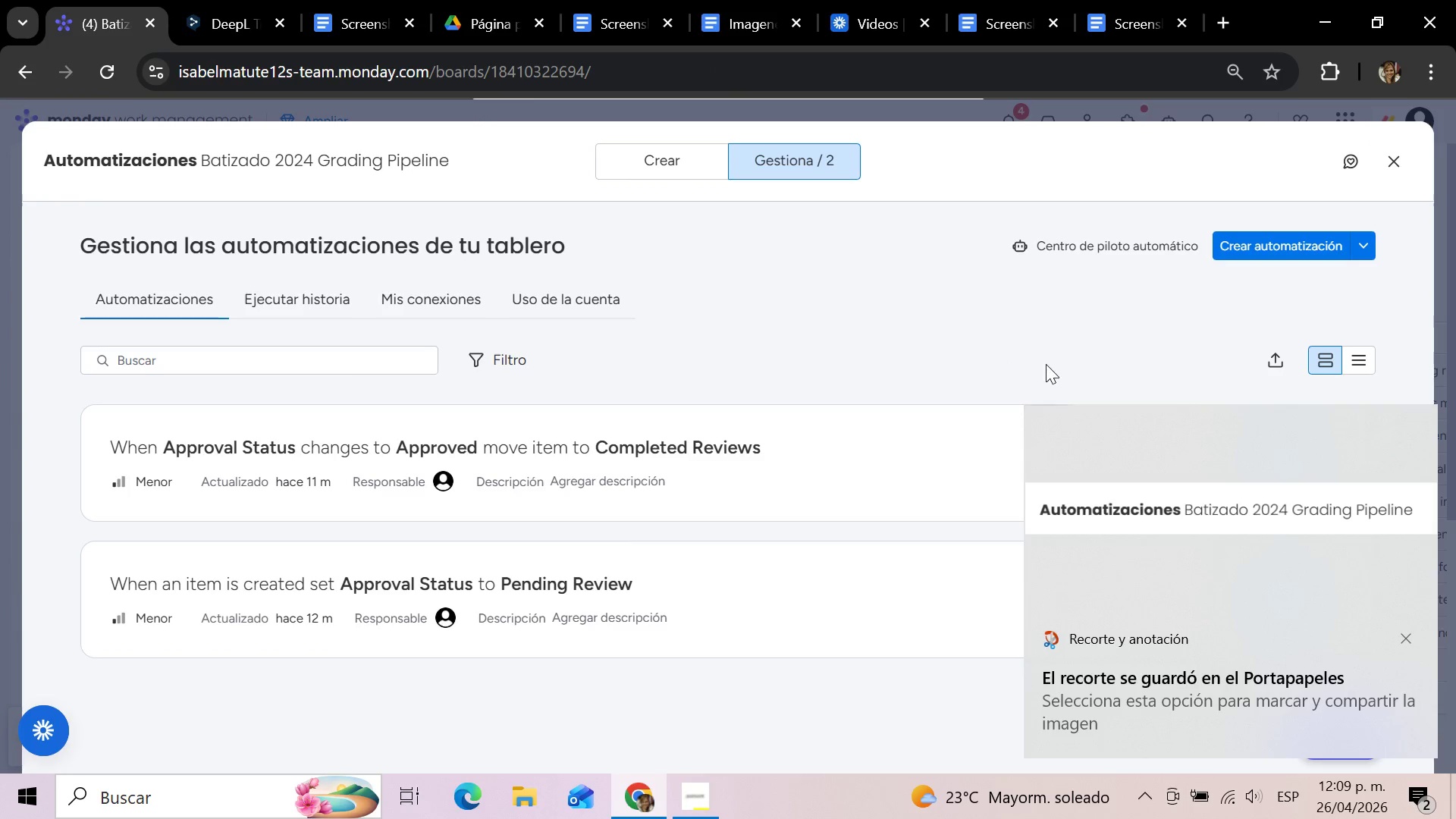 
left_click([989, 354])
 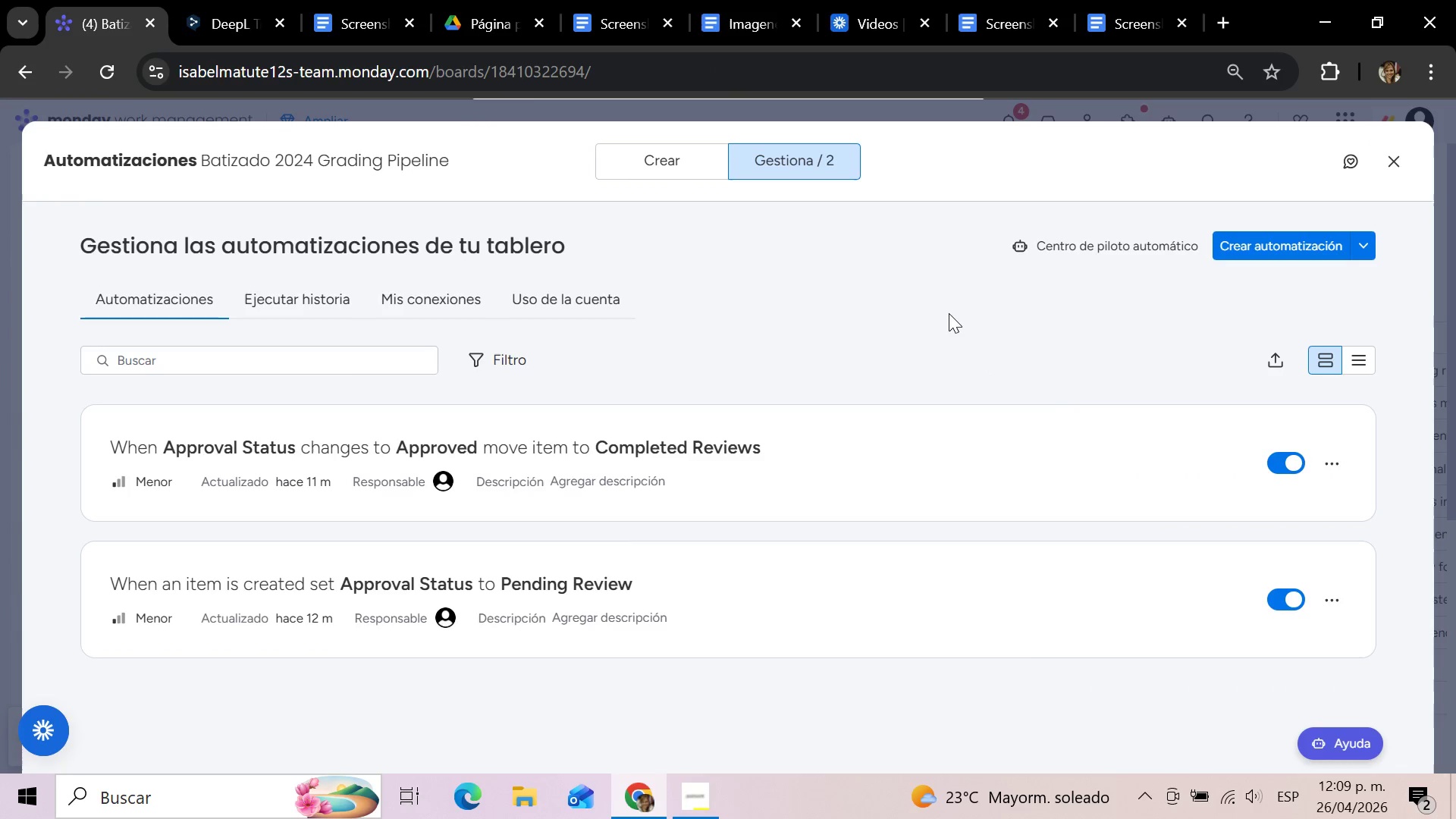 
key(Meta+Shift+S)
 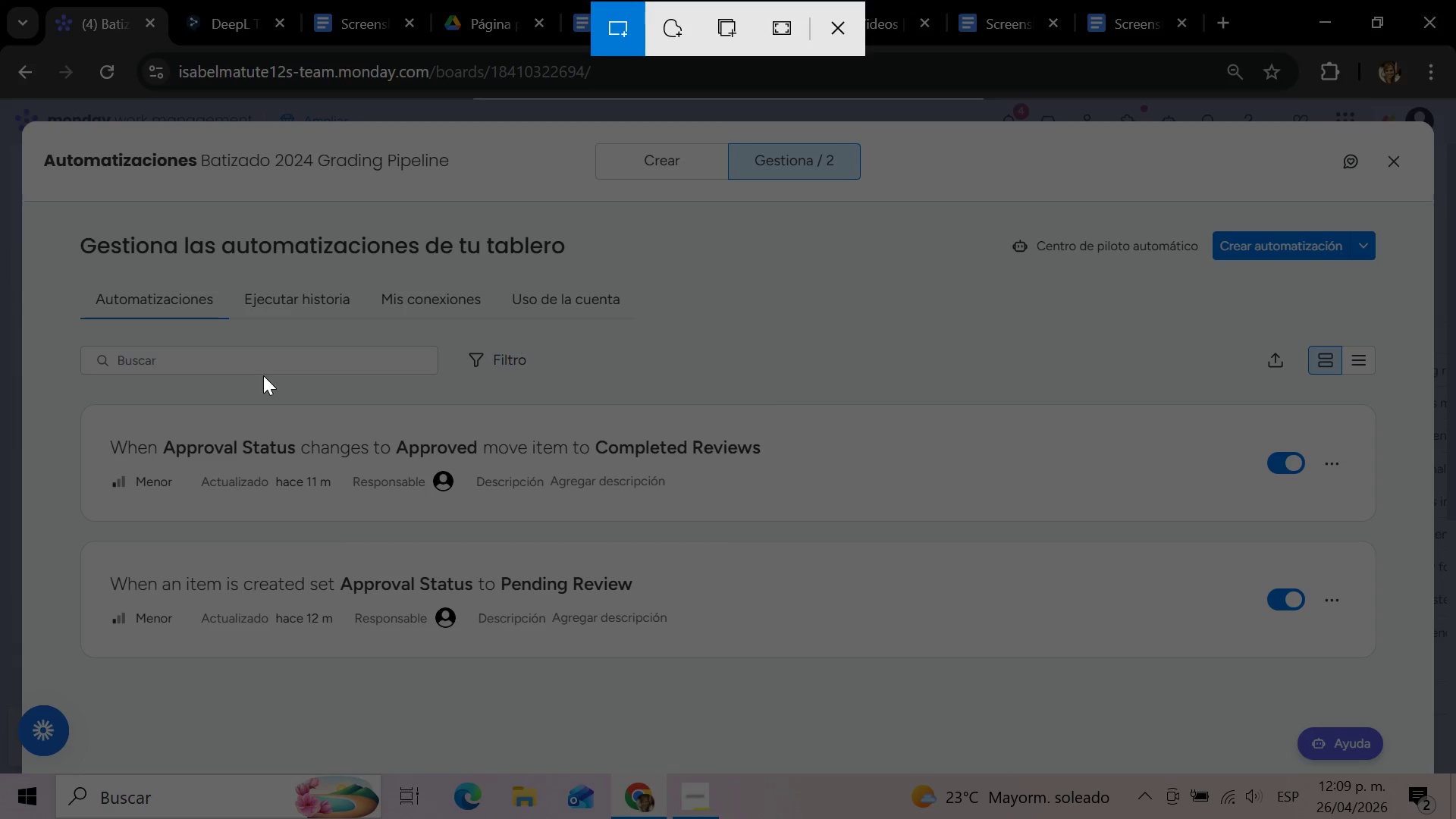 
left_click_drag(start_coordinate=[72, 392], to_coordinate=[1050, 526])
 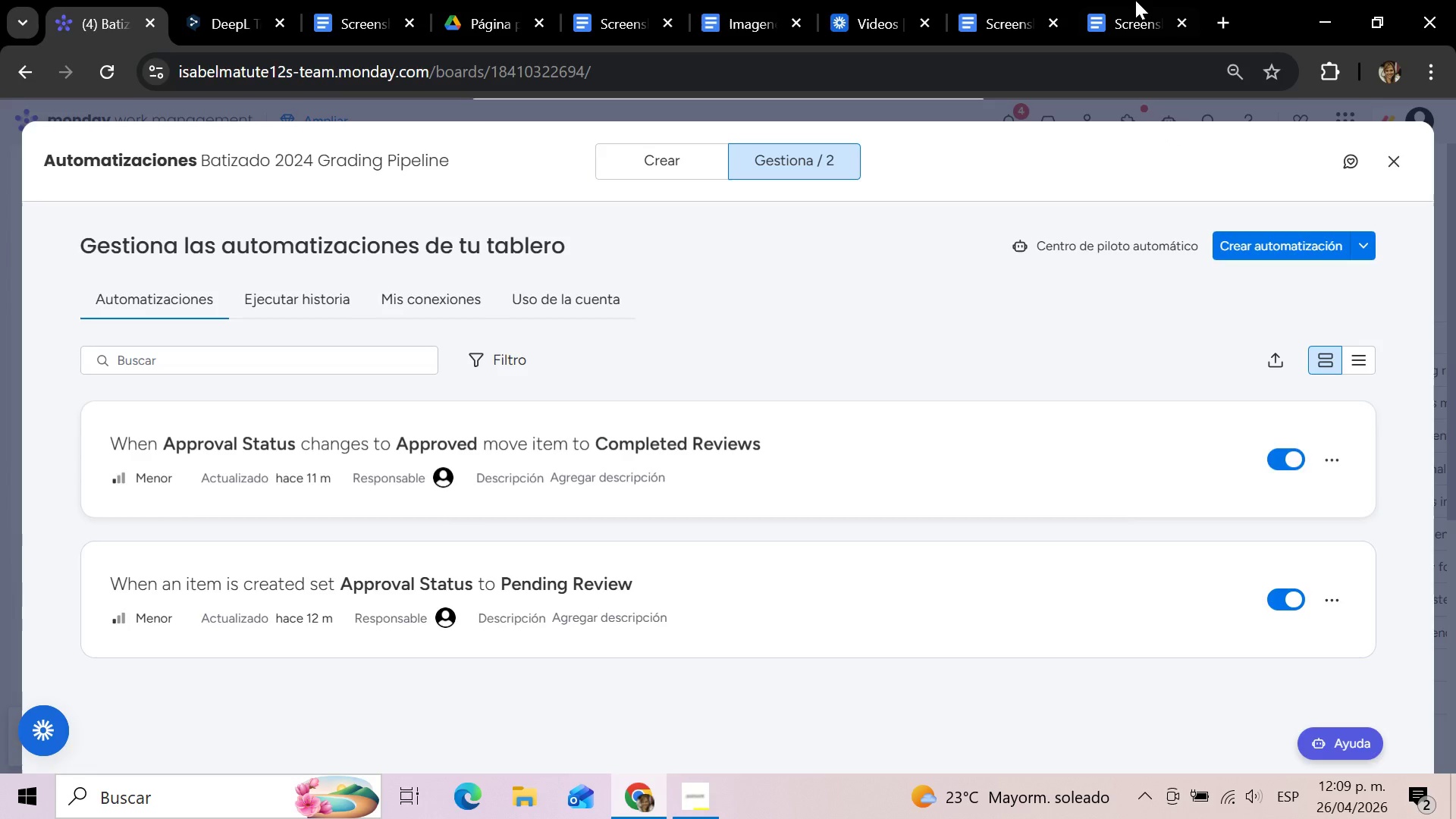 
left_click([1132, 0])
 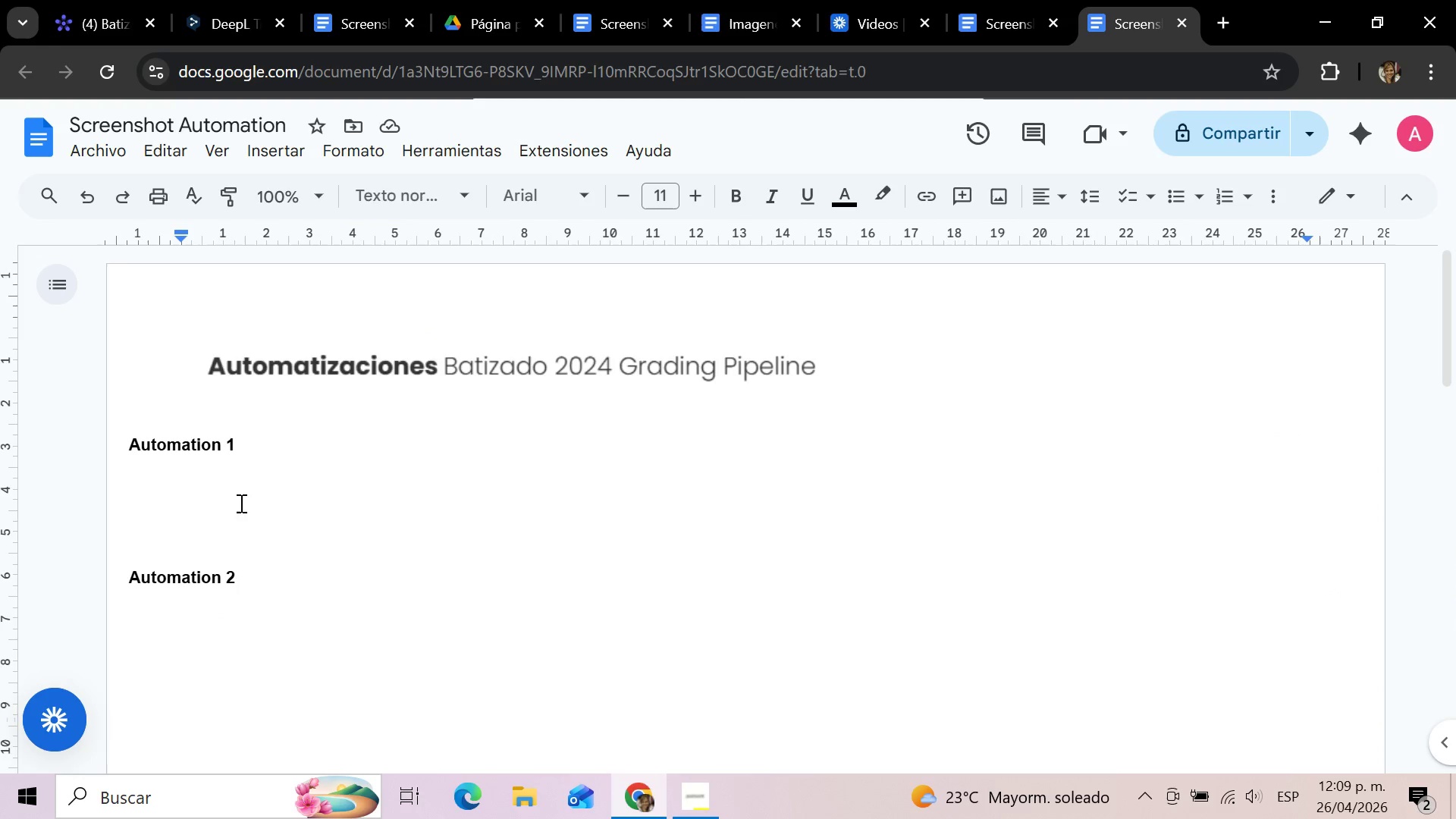 
left_click([203, 502])
 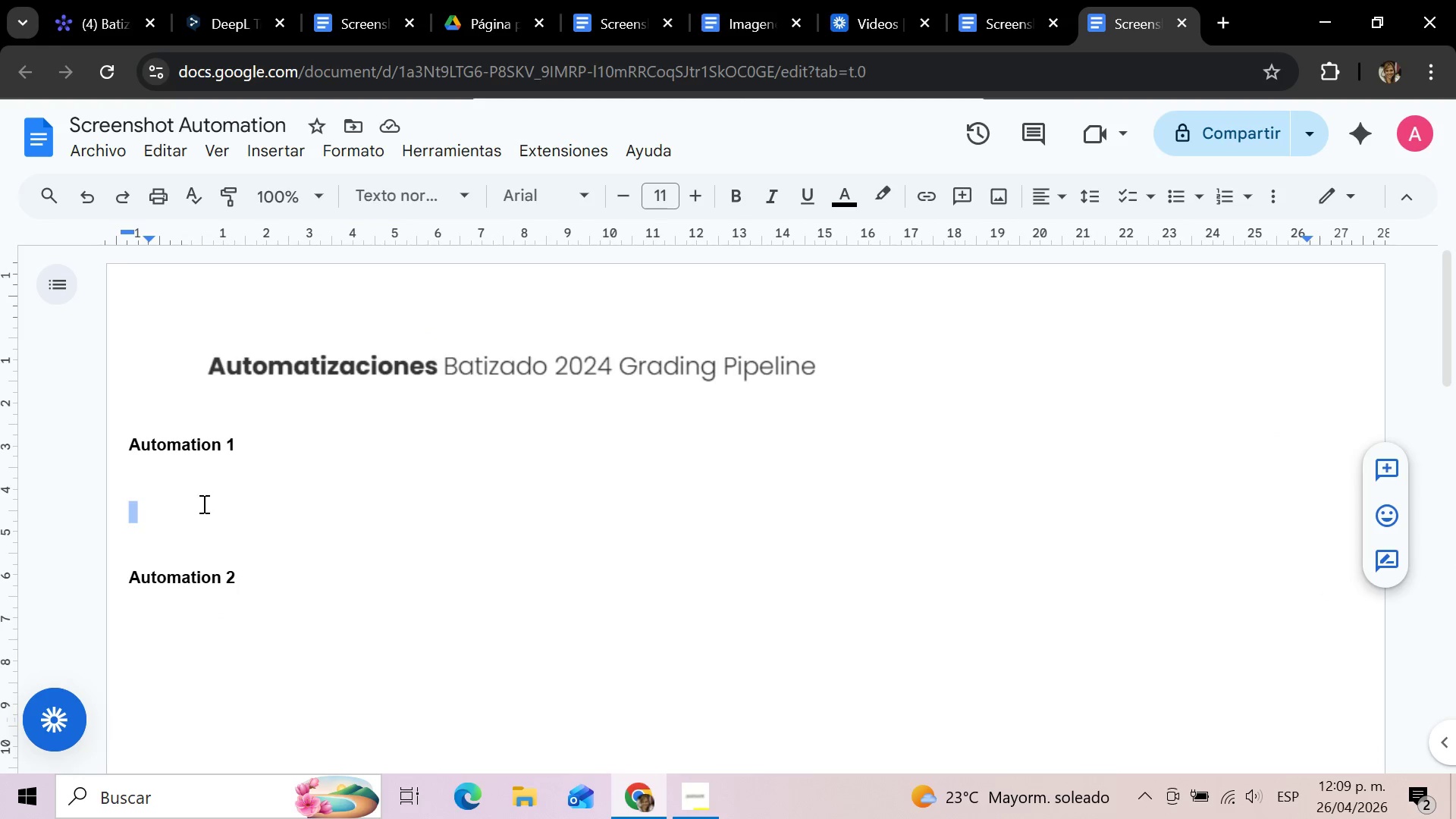 
left_click([202, 504])
 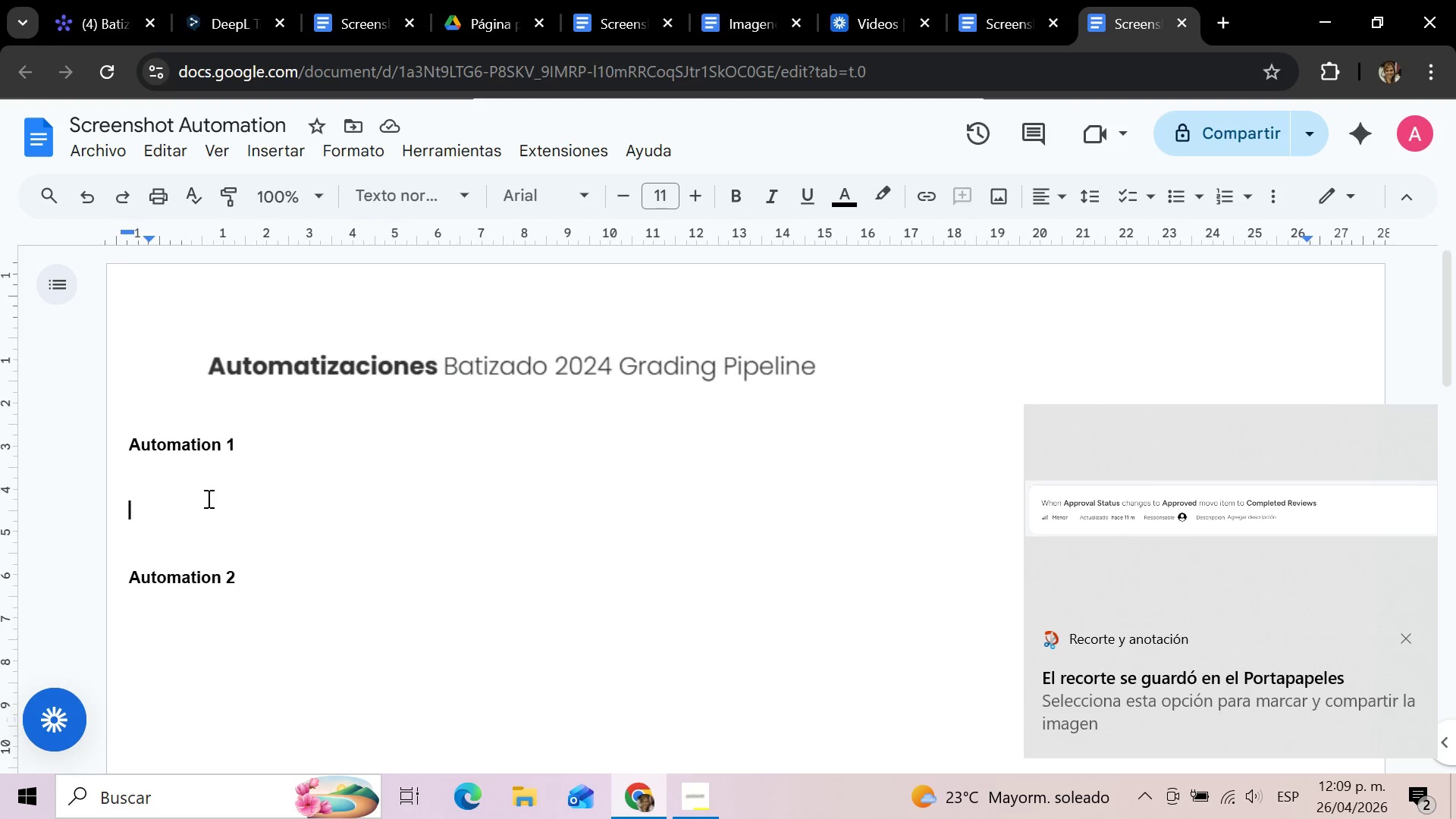 
key(Control+V)
 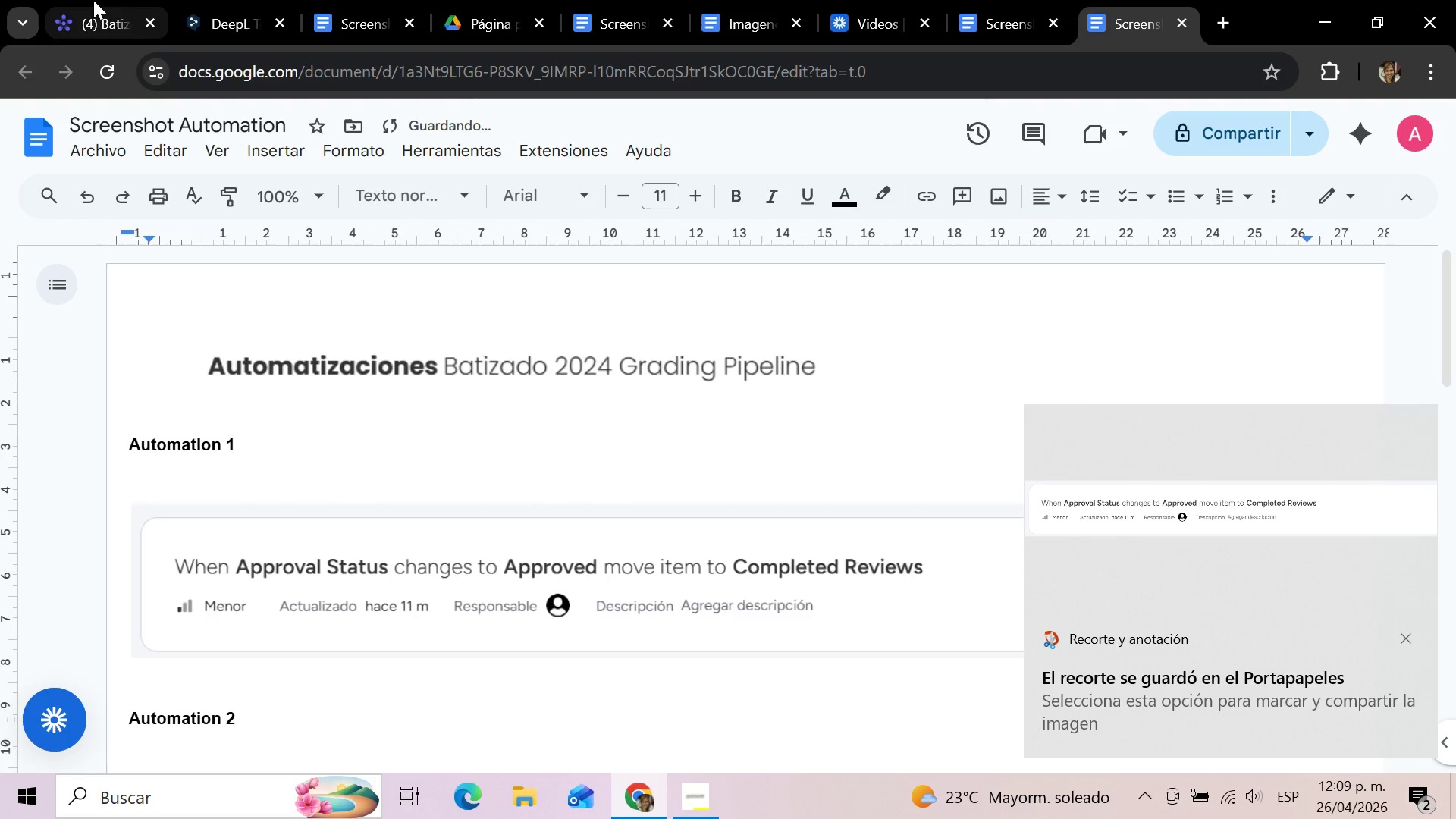 
left_click([93, 0])
 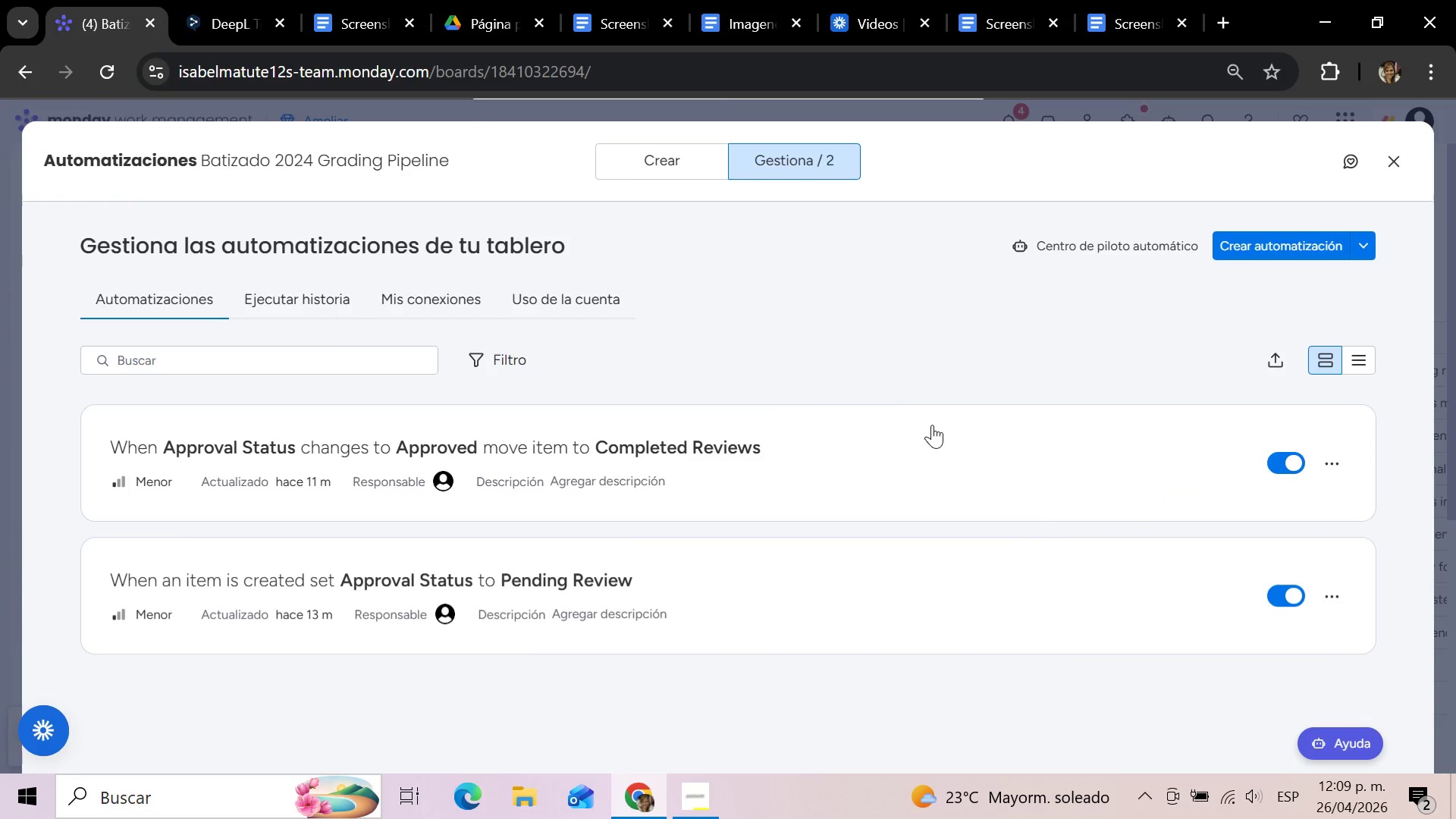 
key(Meta+Shift+S)
 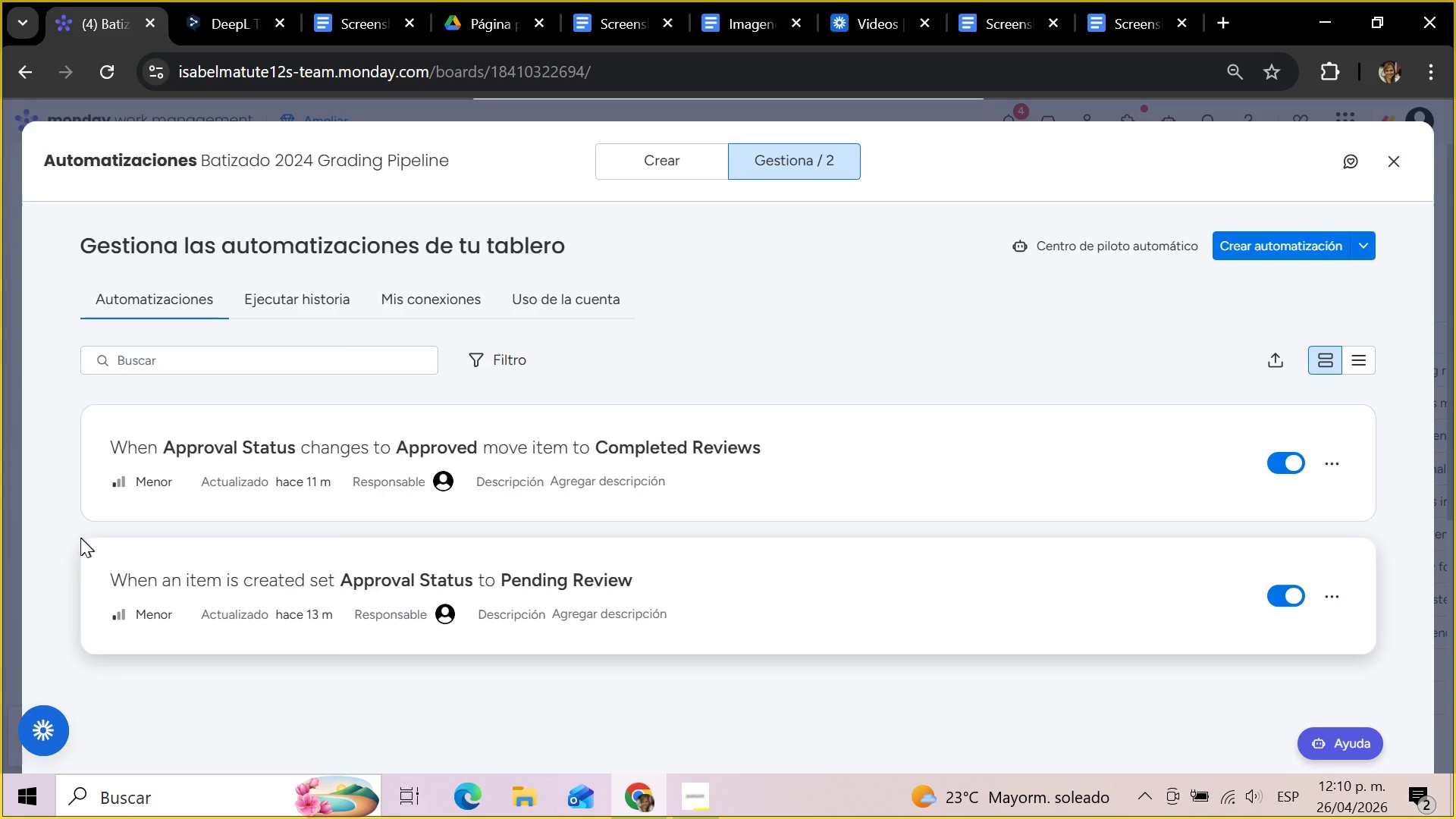 
wait(5.73)
 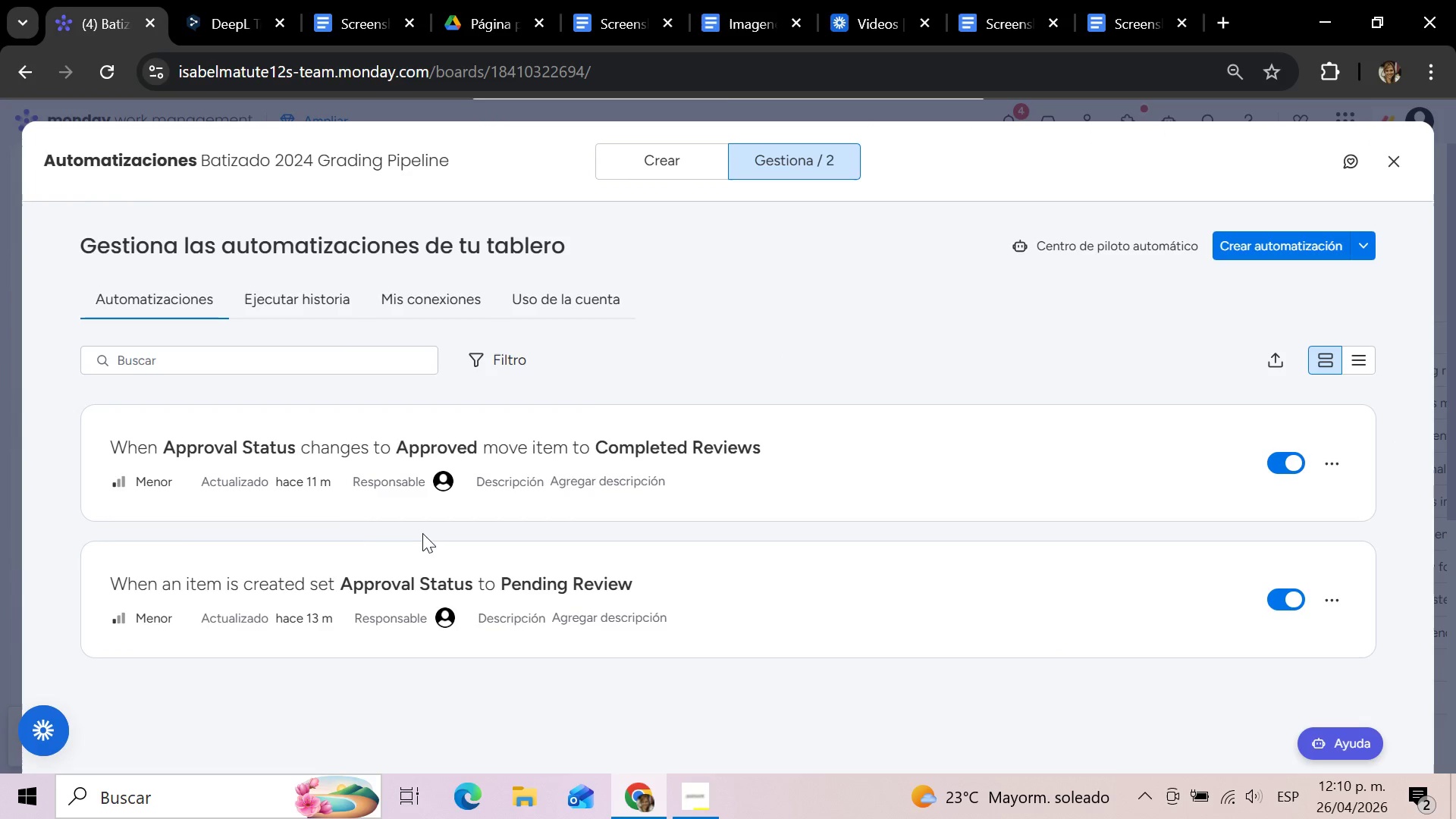 
left_click_drag(start_coordinate=[71, 529], to_coordinate=[1170, 663])
 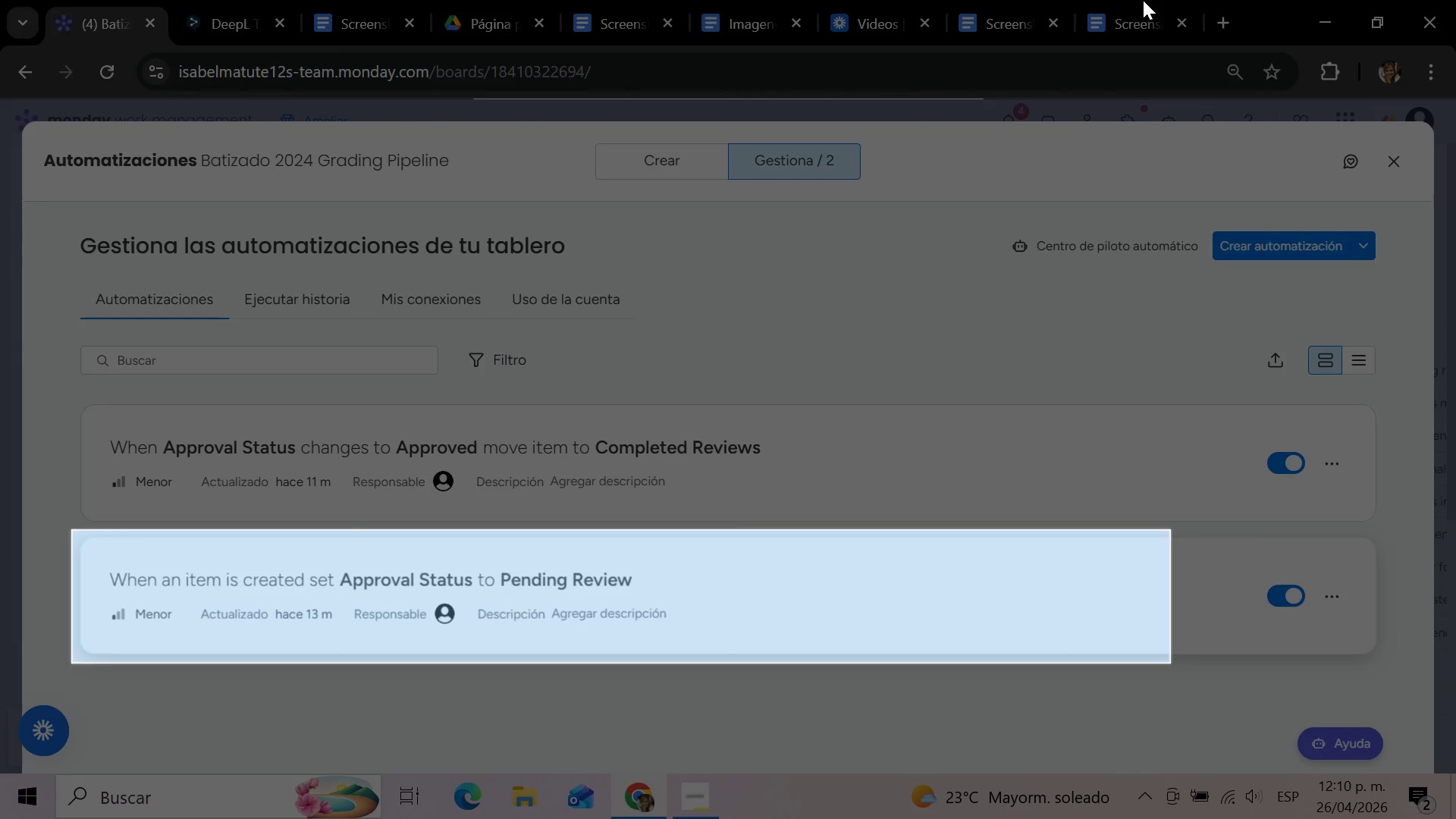 
left_click([1143, 0])
 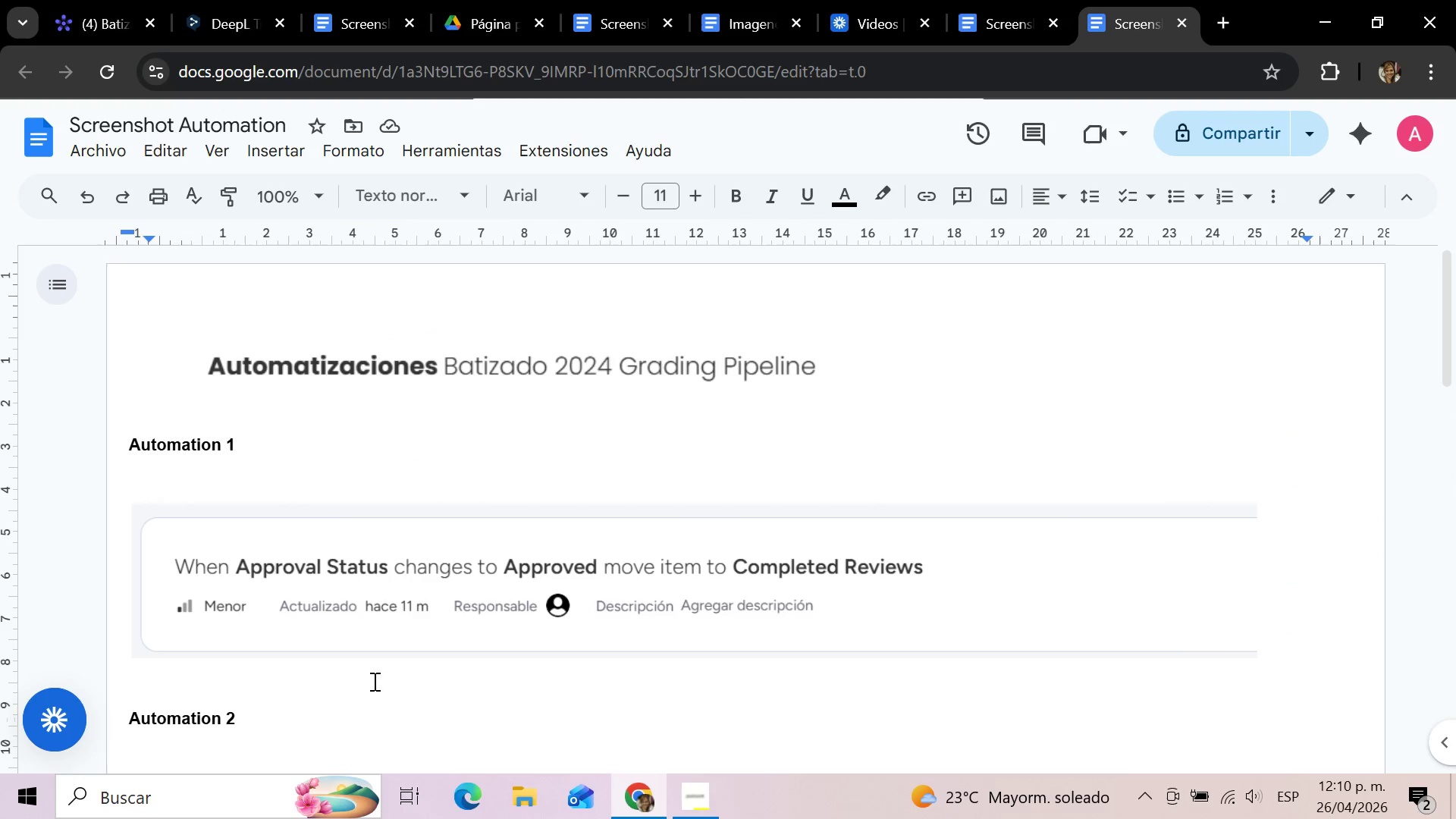 
scroll: coordinate [374, 681], scroll_direction: down, amount: 2.0
 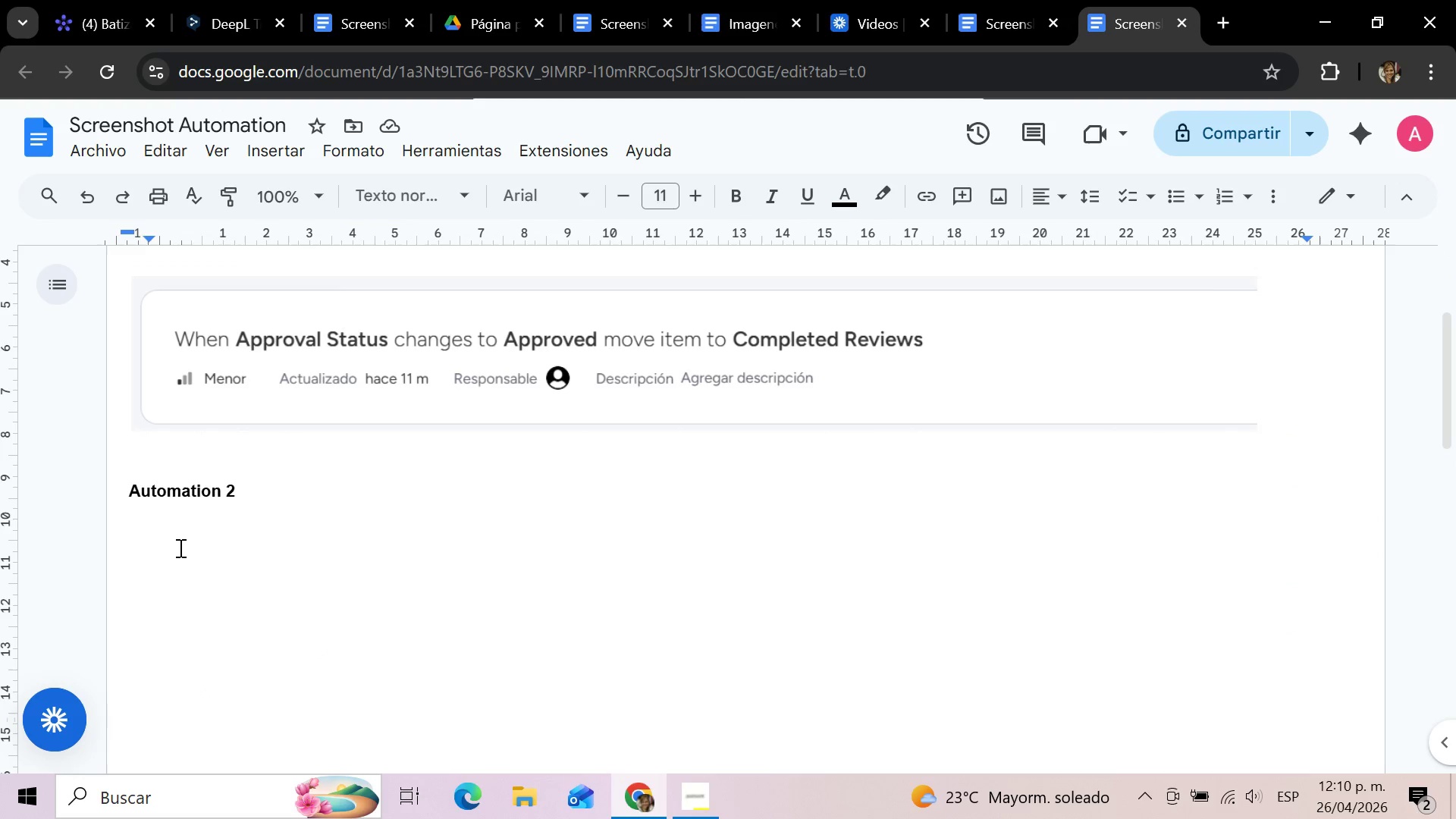 
left_click([179, 548])
 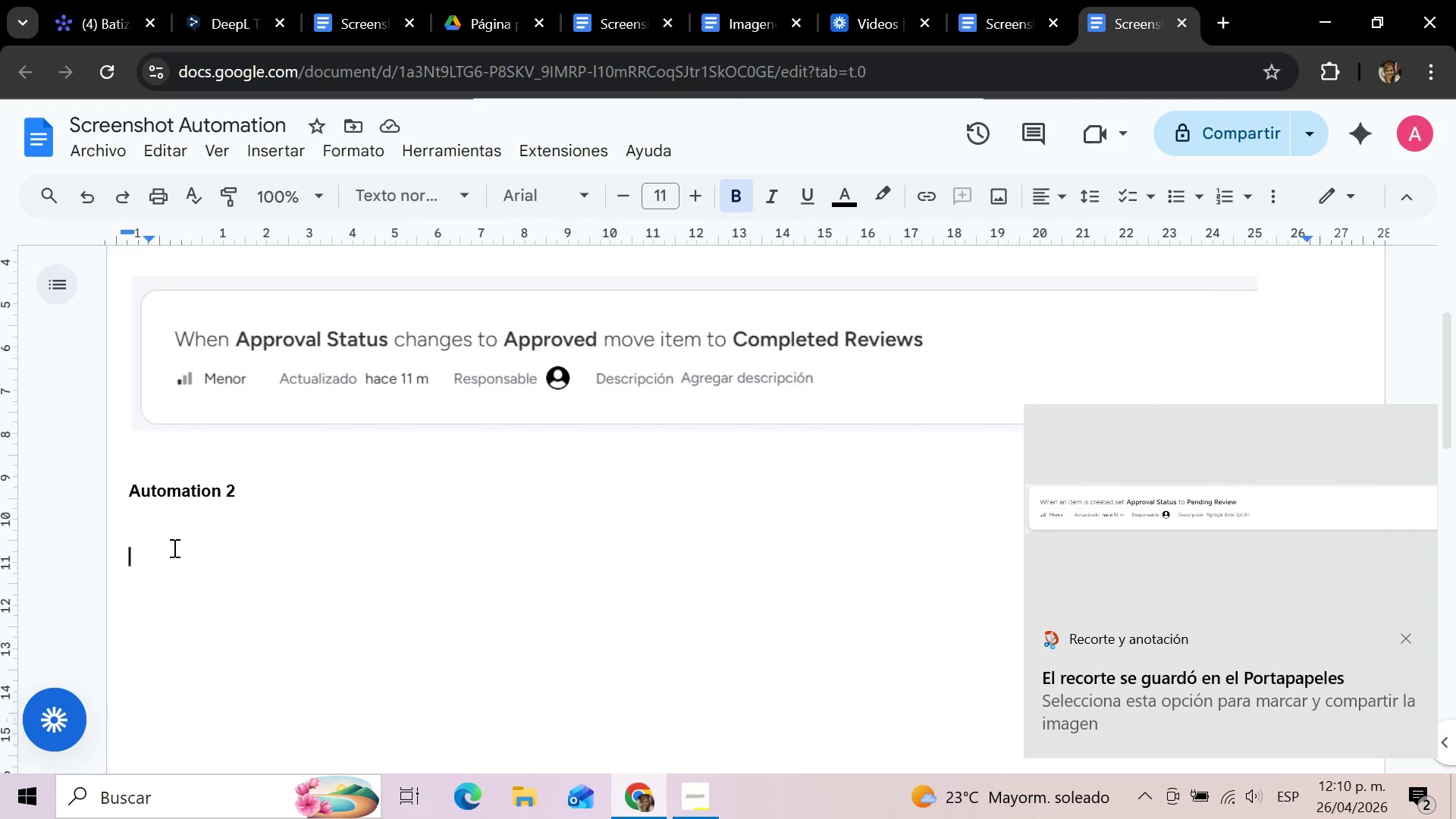 
key(Control+V)
 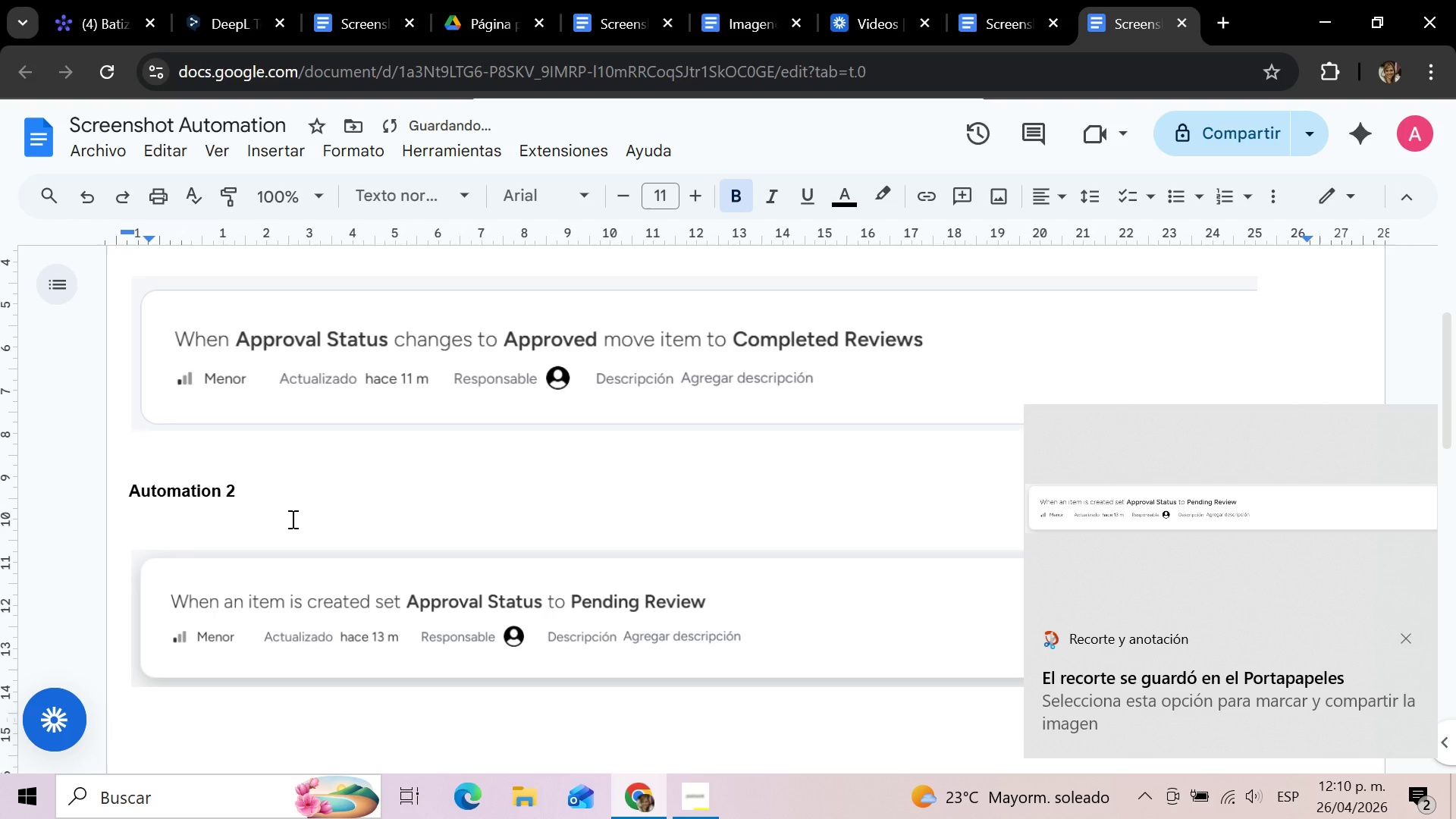 
left_click([512, 513])
 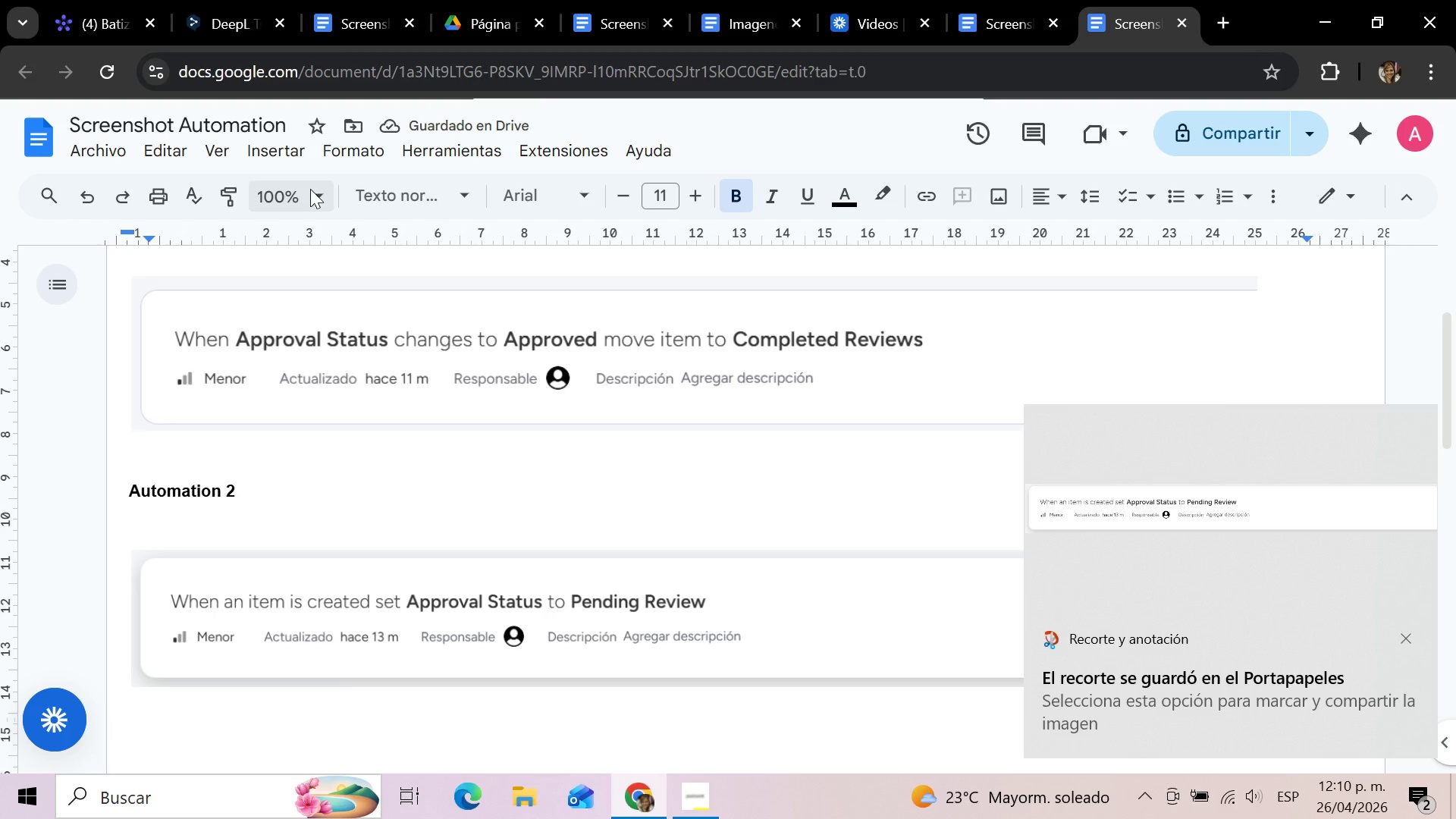 
left_click([108, 0])
 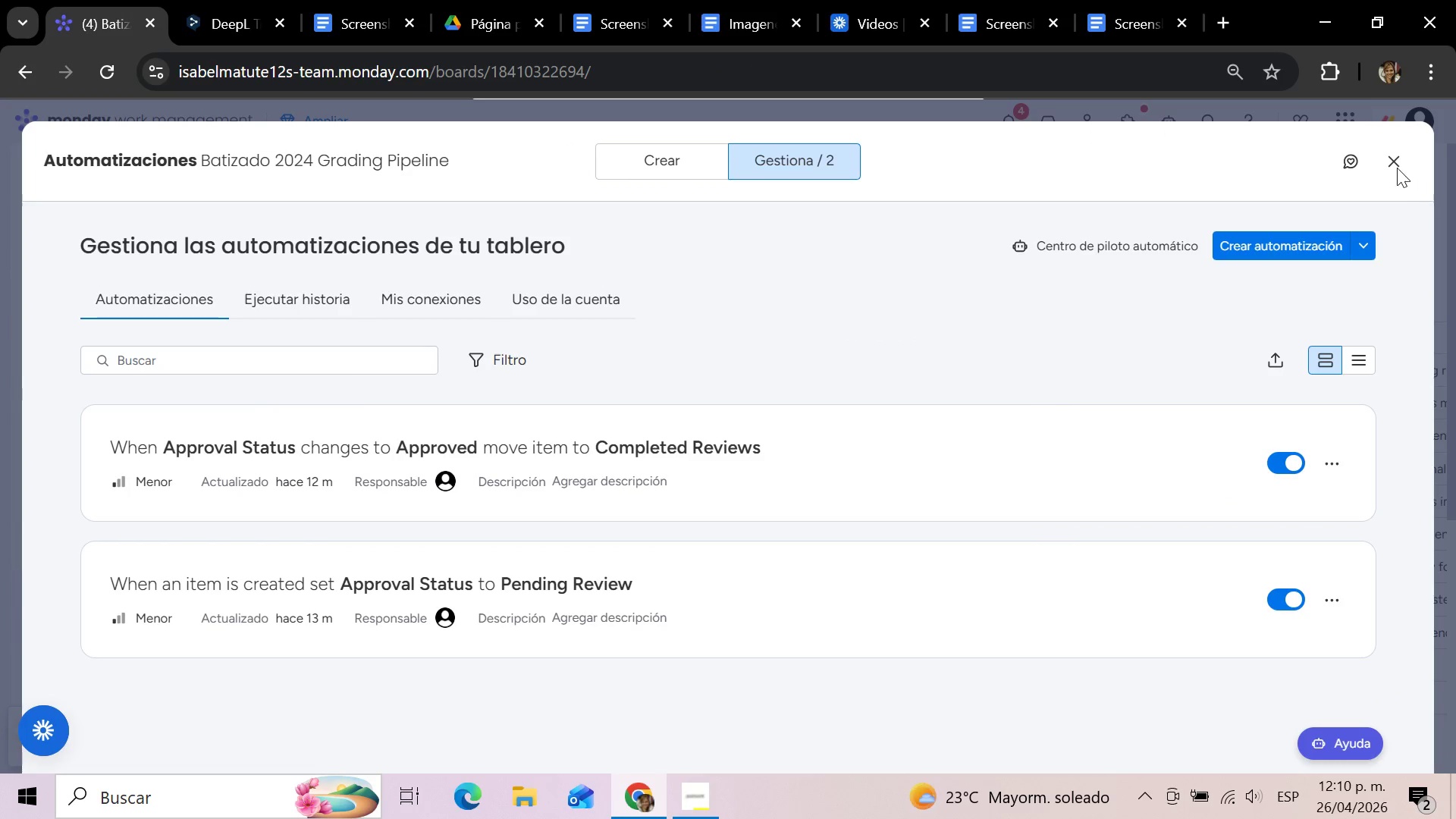 
left_click([1395, 165])
 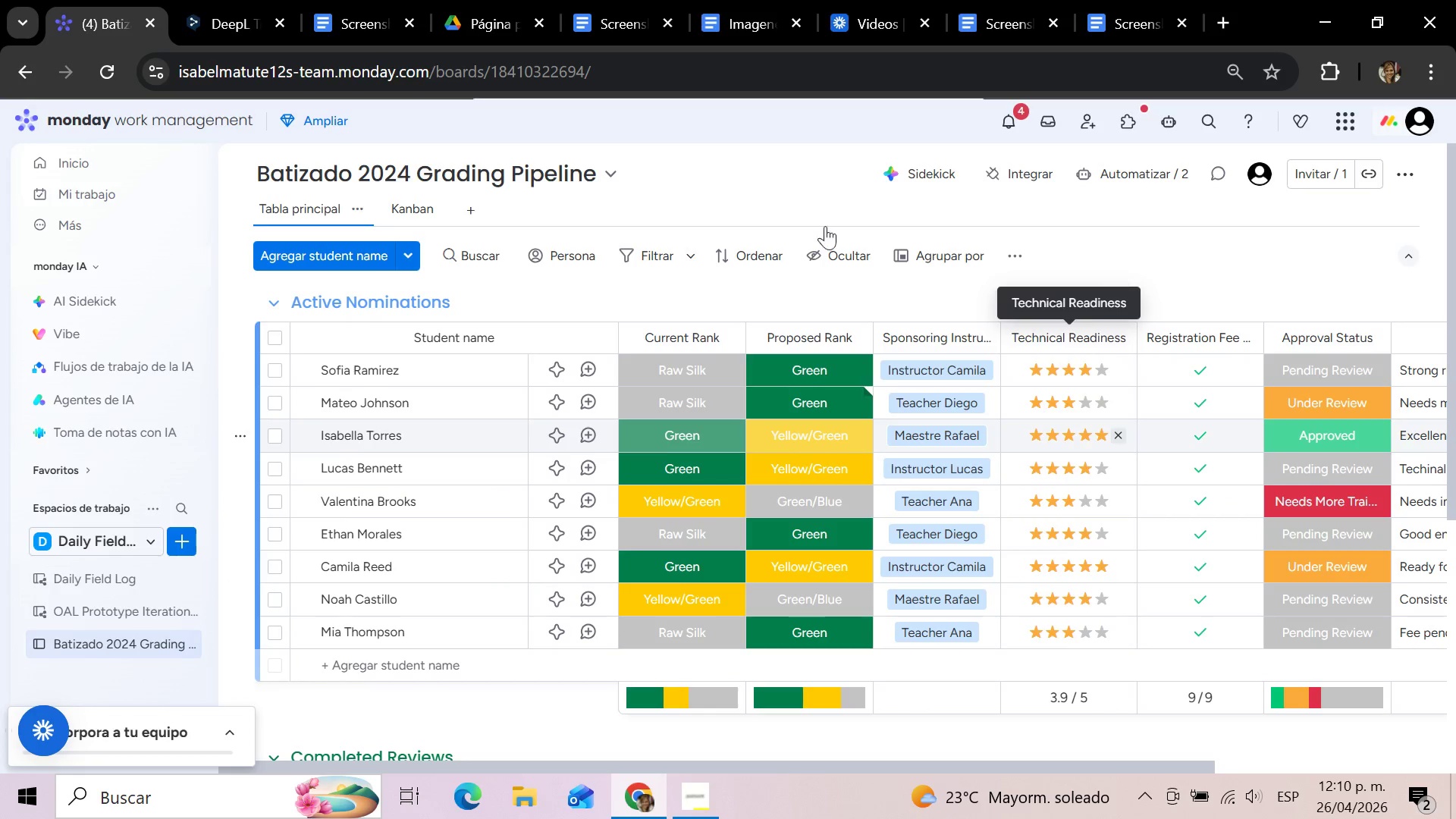 
left_click([403, 206])
 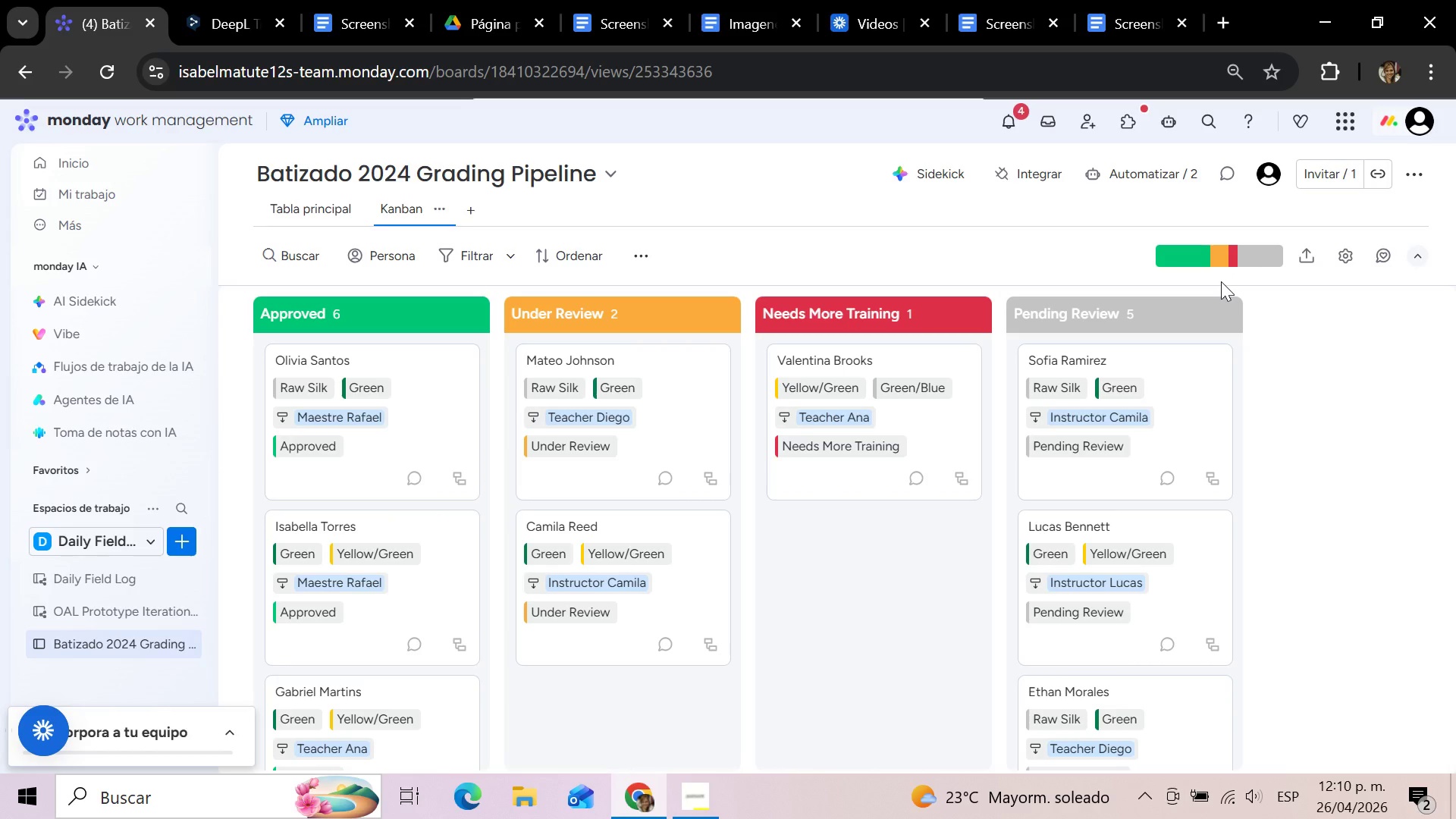 
wait(14.16)
 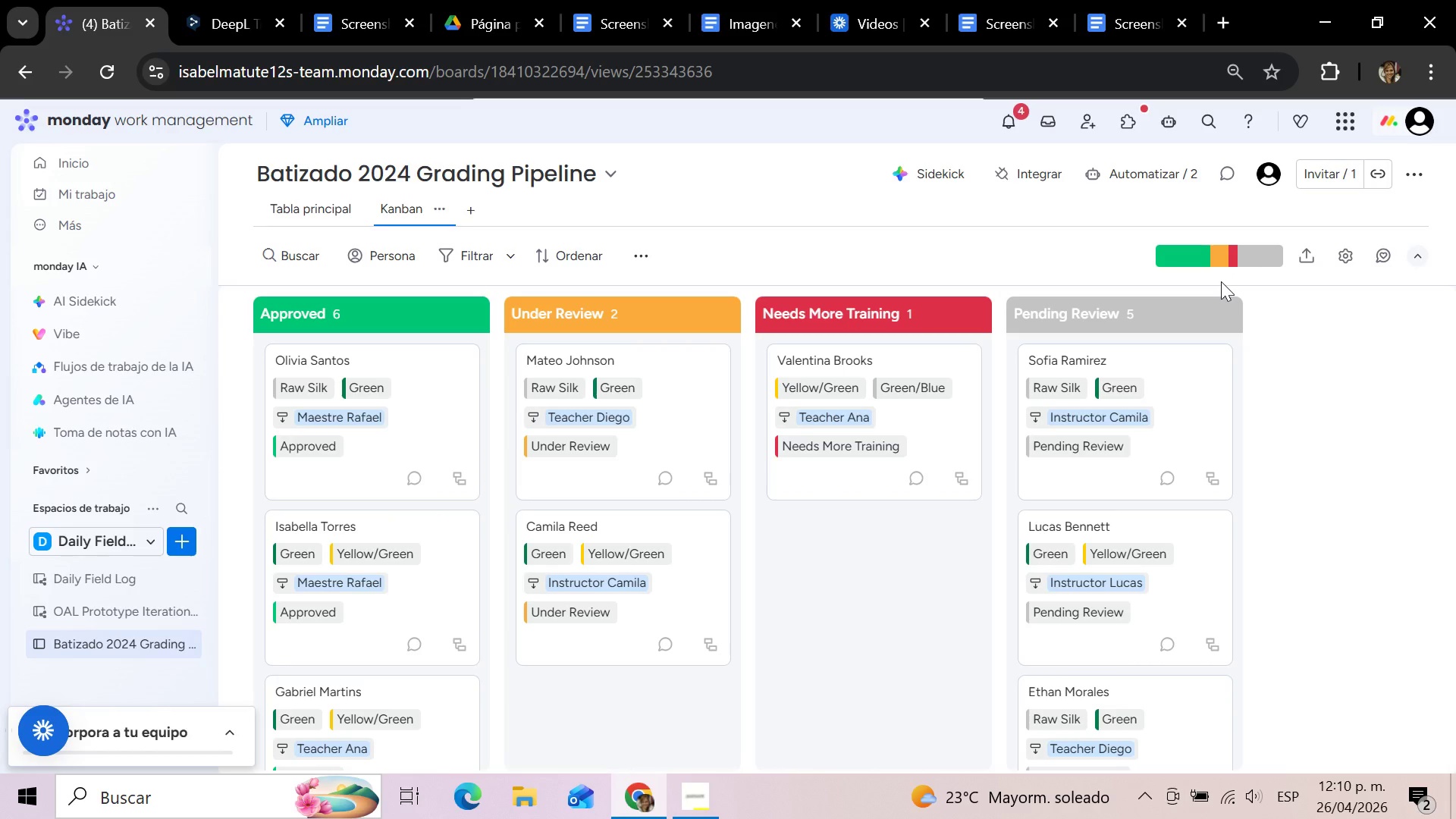 
left_click([439, 215])
 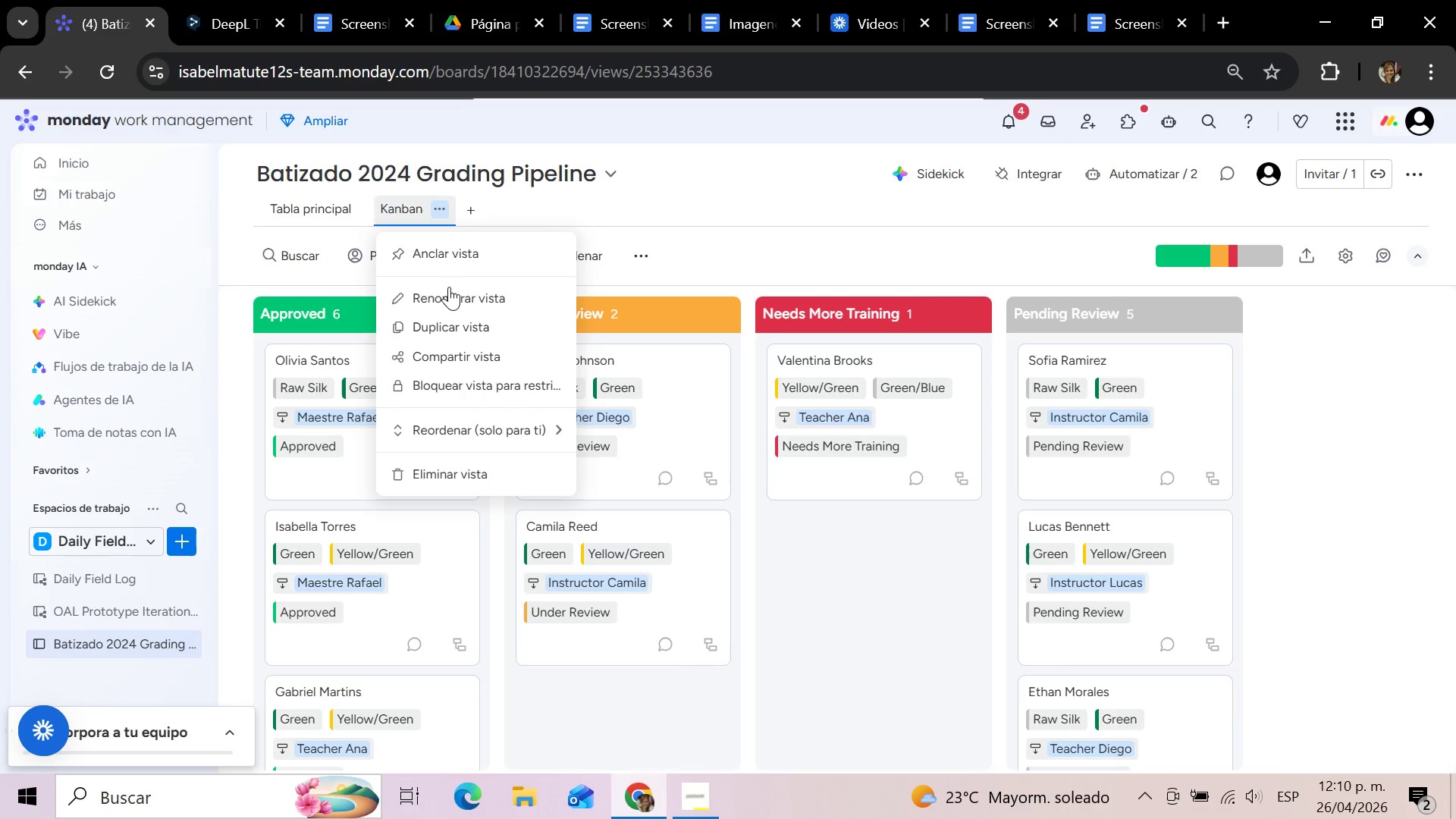 
left_click([445, 300])
 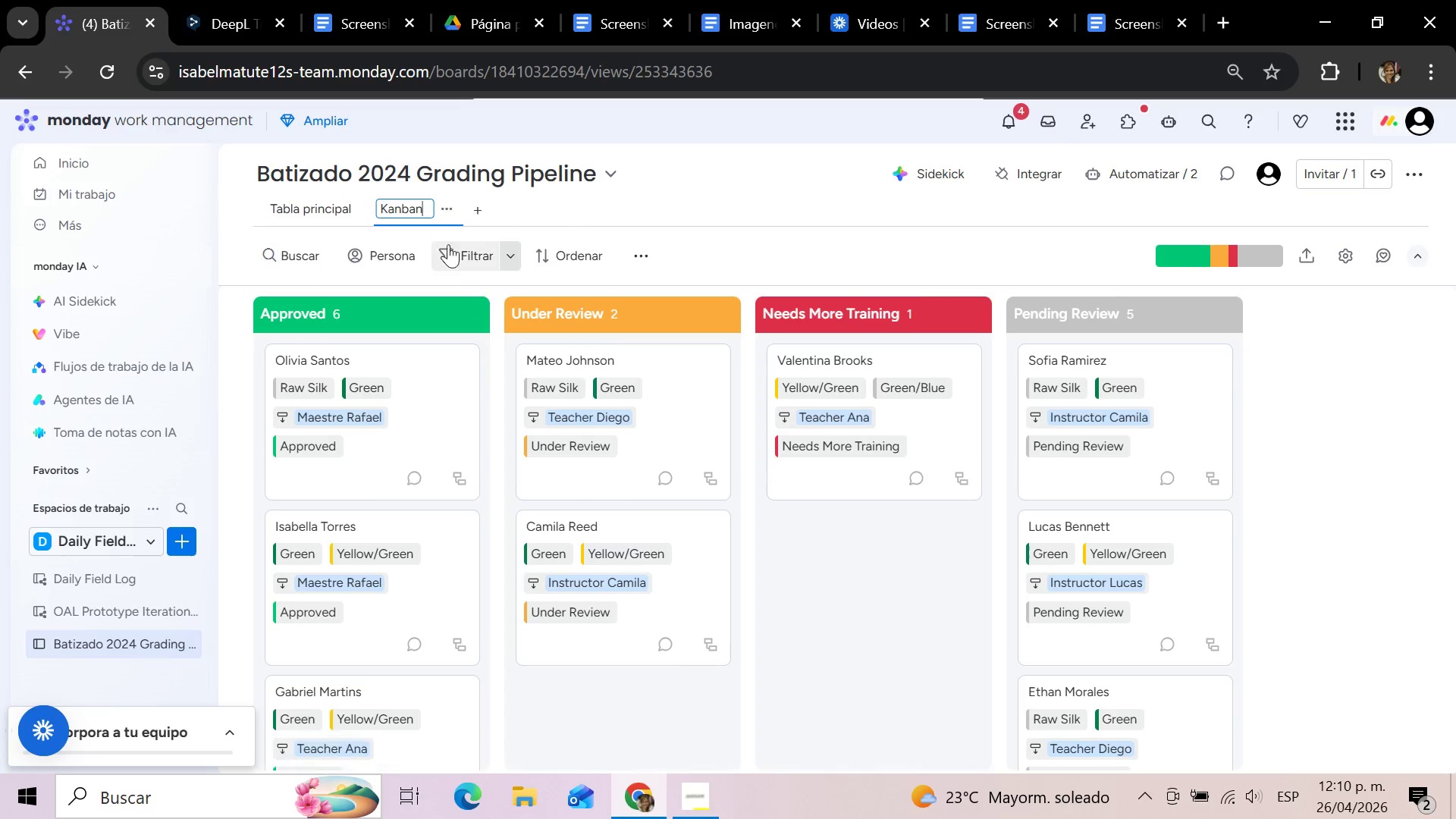 
wait(6.02)
 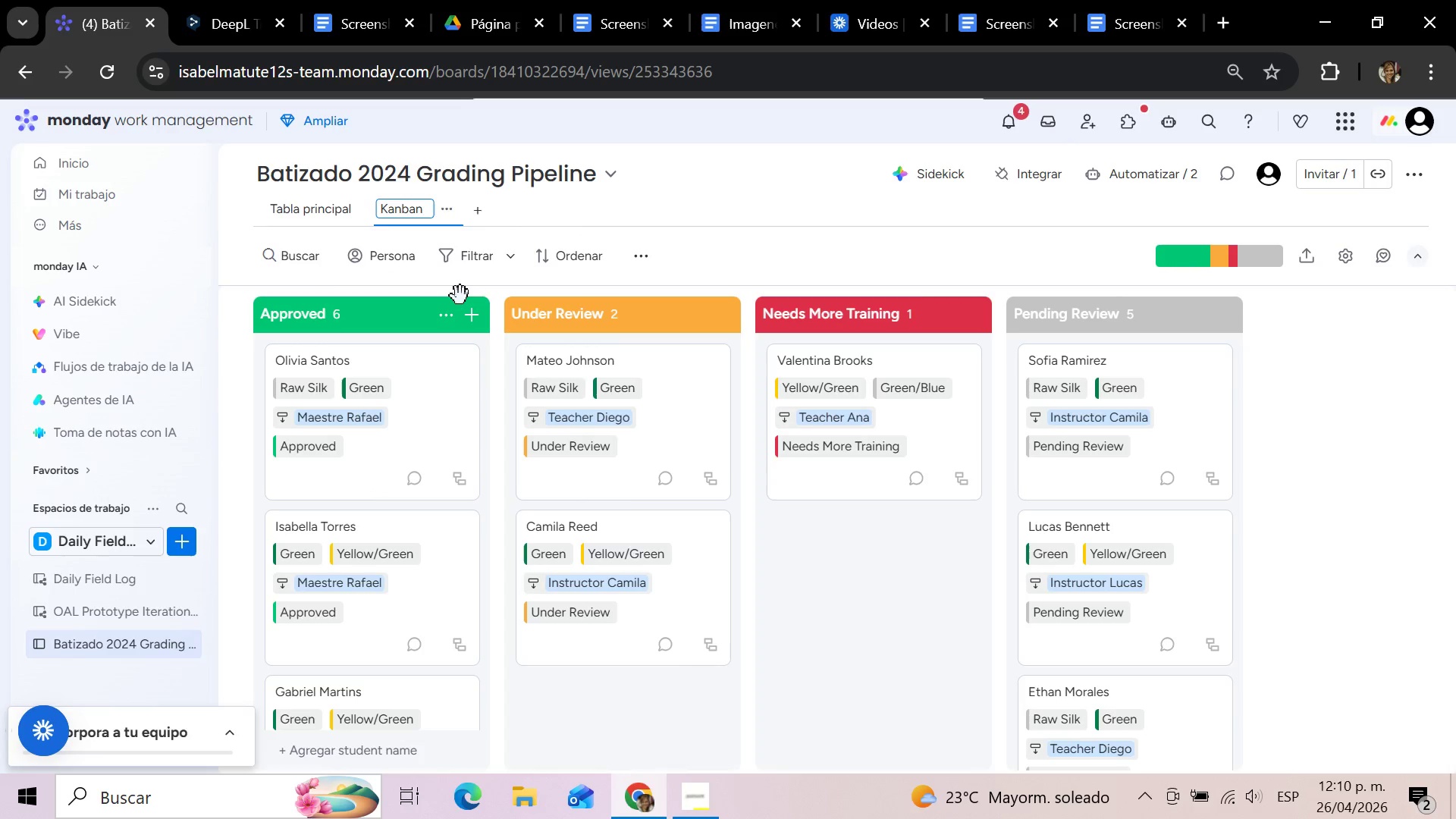 
hold_key(key=Backspace, duration=0.92)
 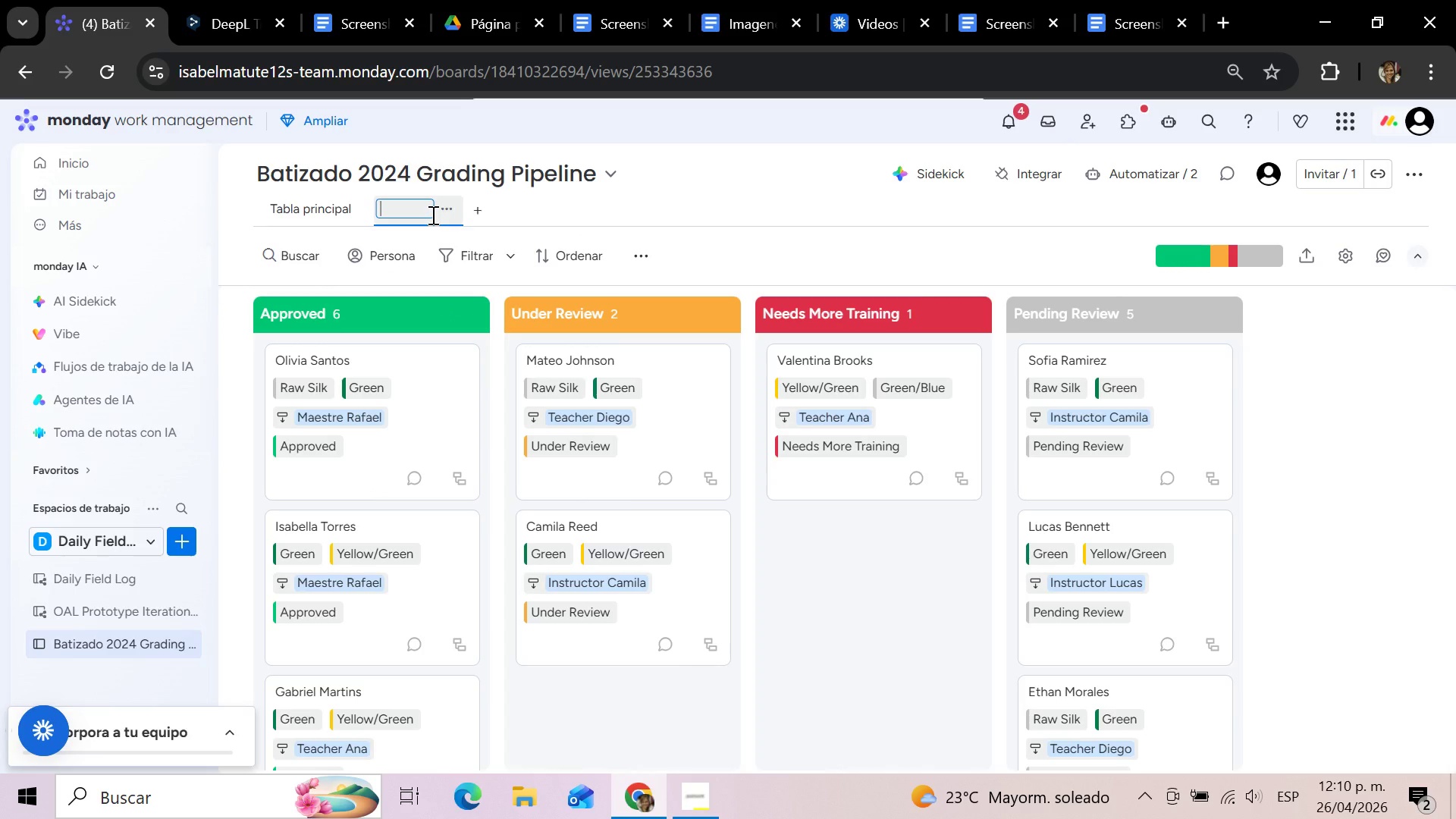 
type(Aro)
key(Backspace)
key(Backspace)
type(pproval Pipeline Kanban)
 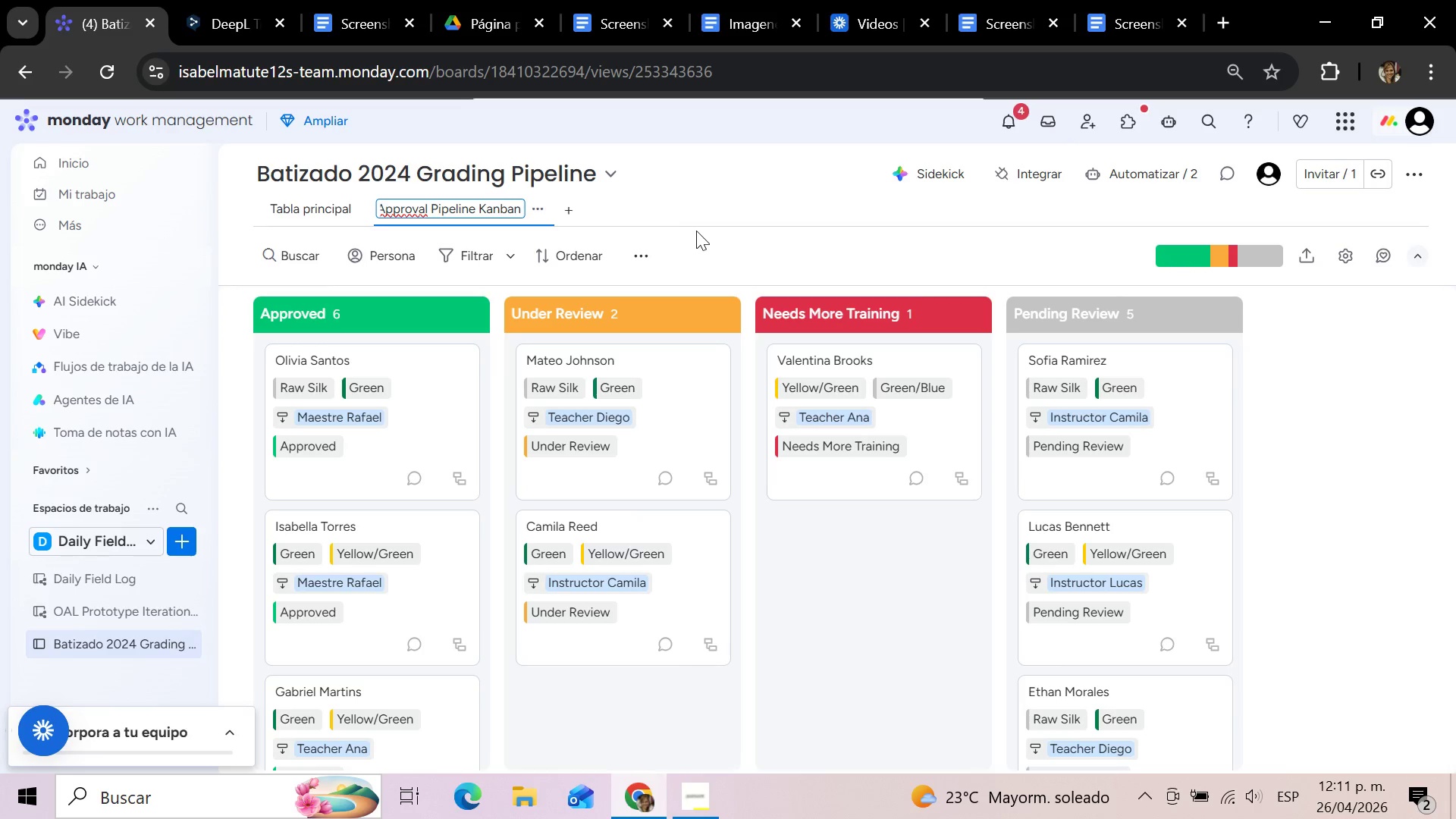 
left_click([705, 211])
 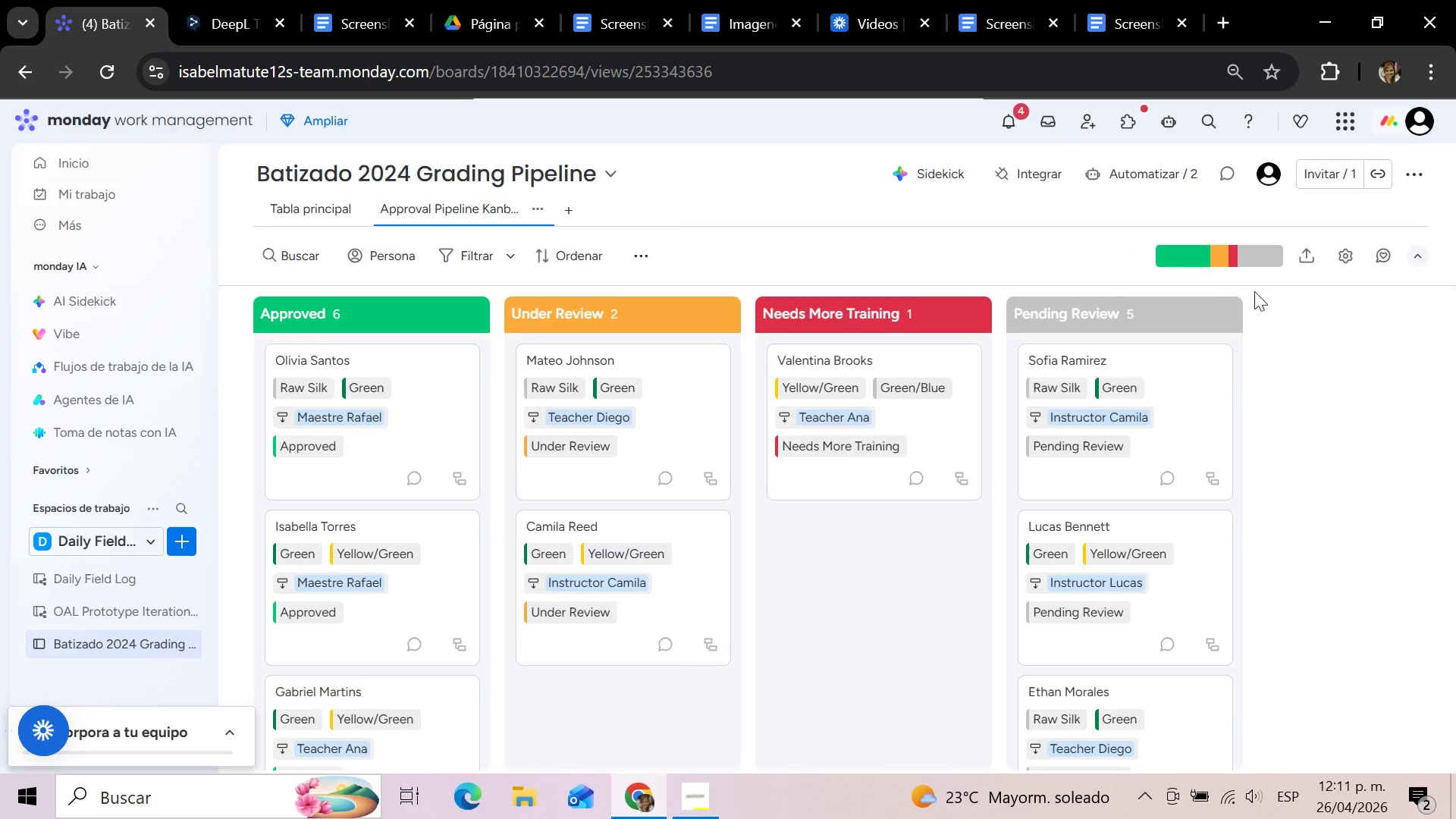 
left_click([1311, 256])
 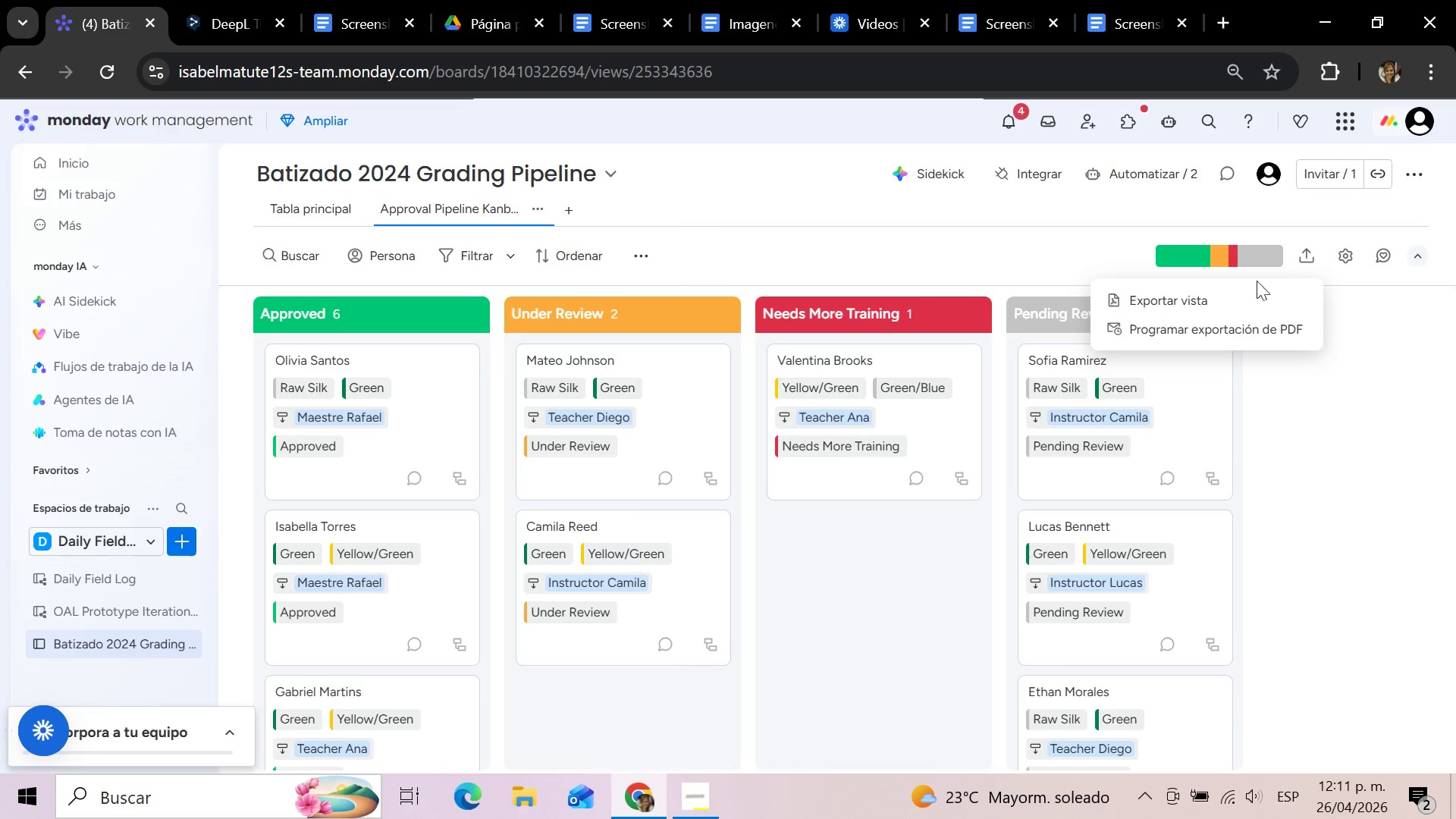 
left_click([1200, 303])
 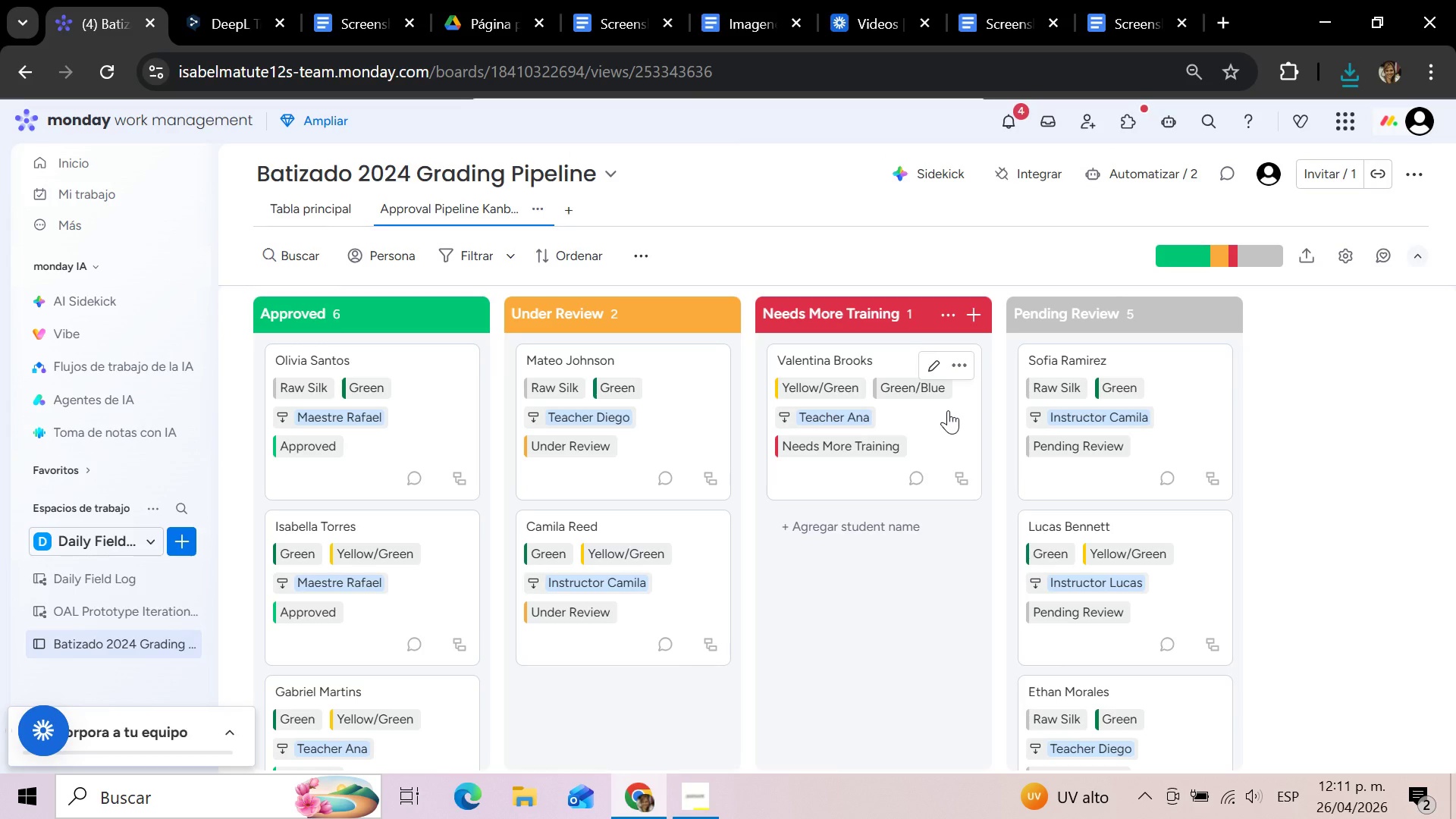 
wait(37.14)
 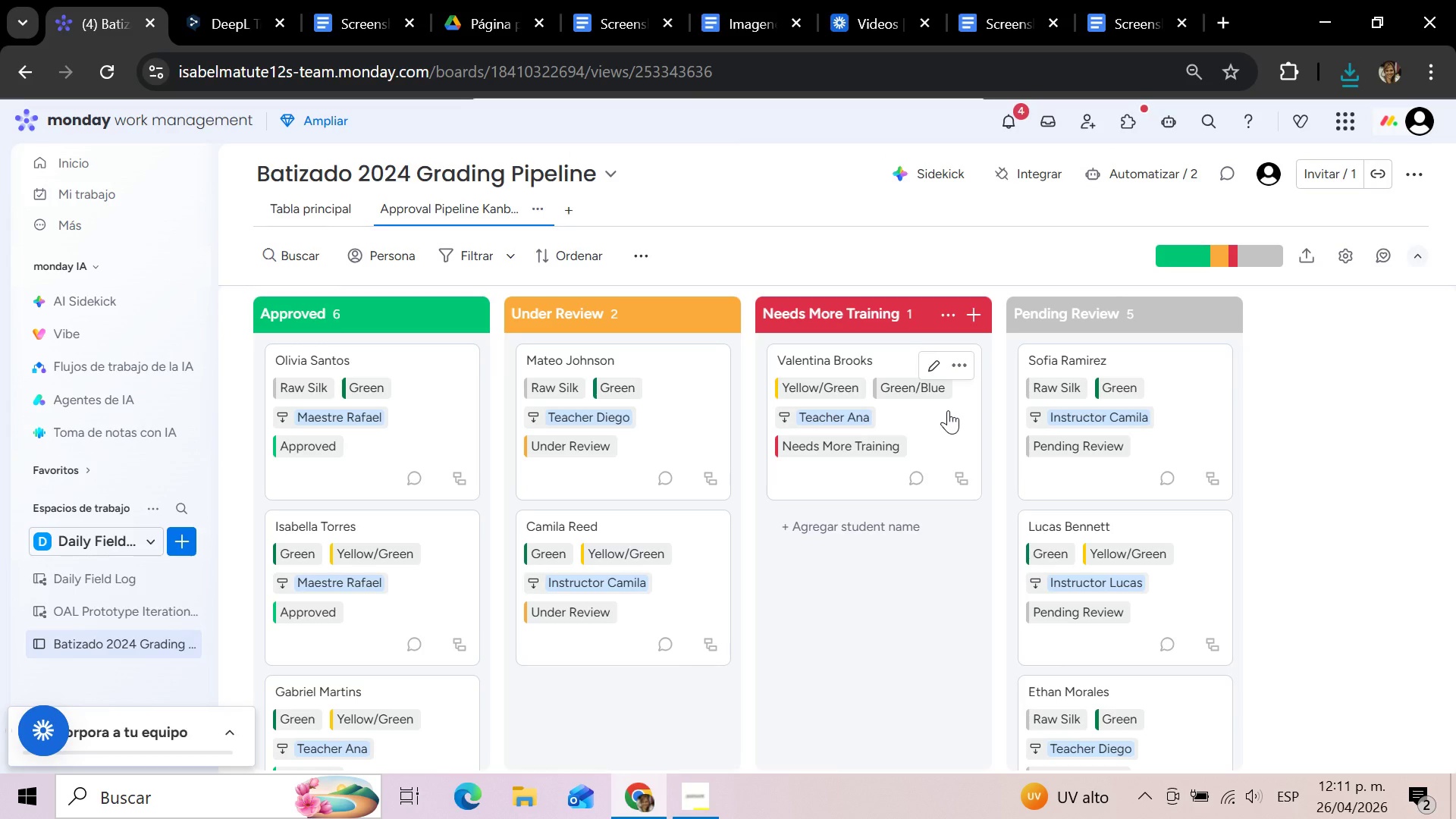 
left_click([300, 204])
 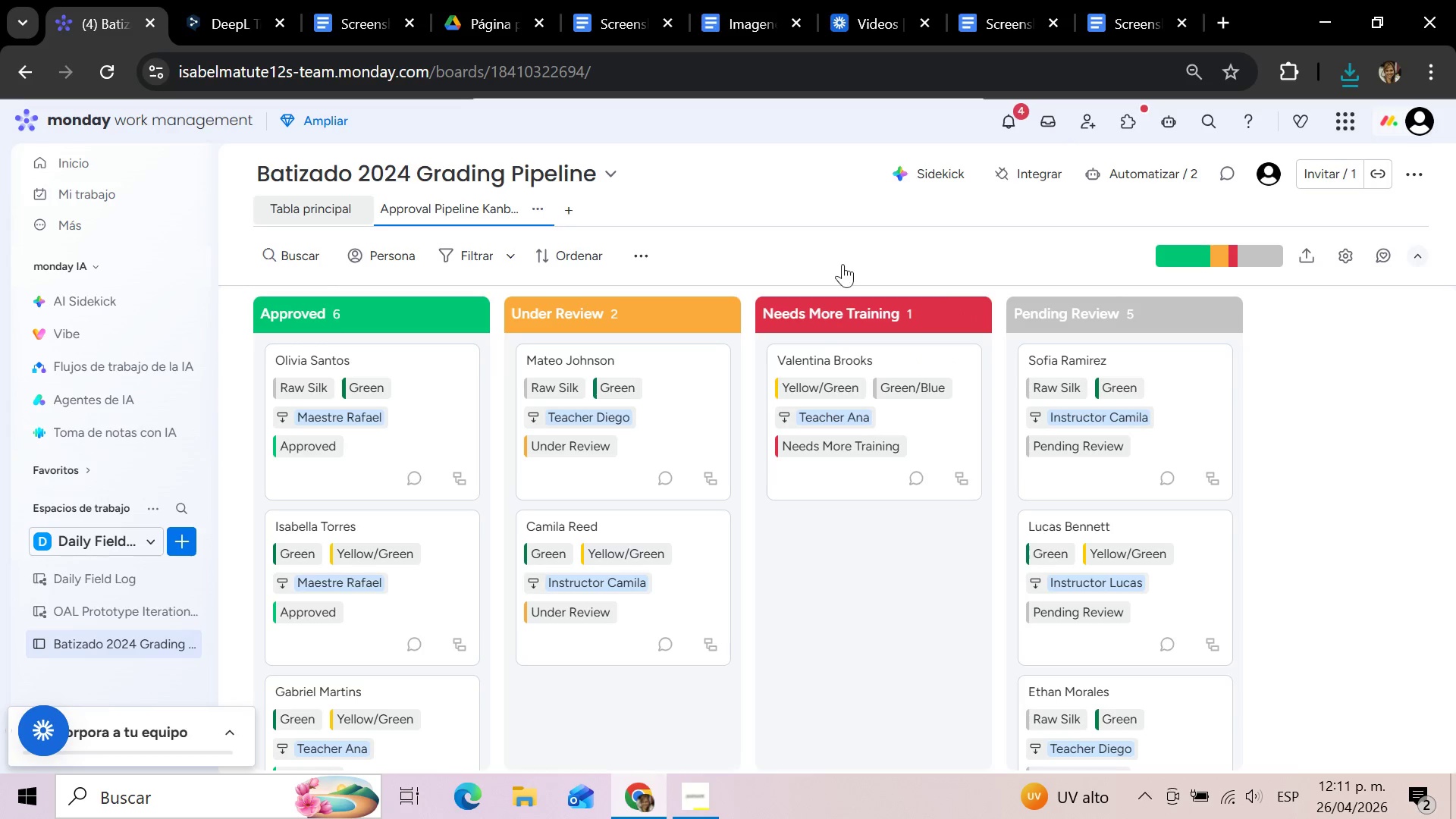 
mouse_move([1033, 275])
 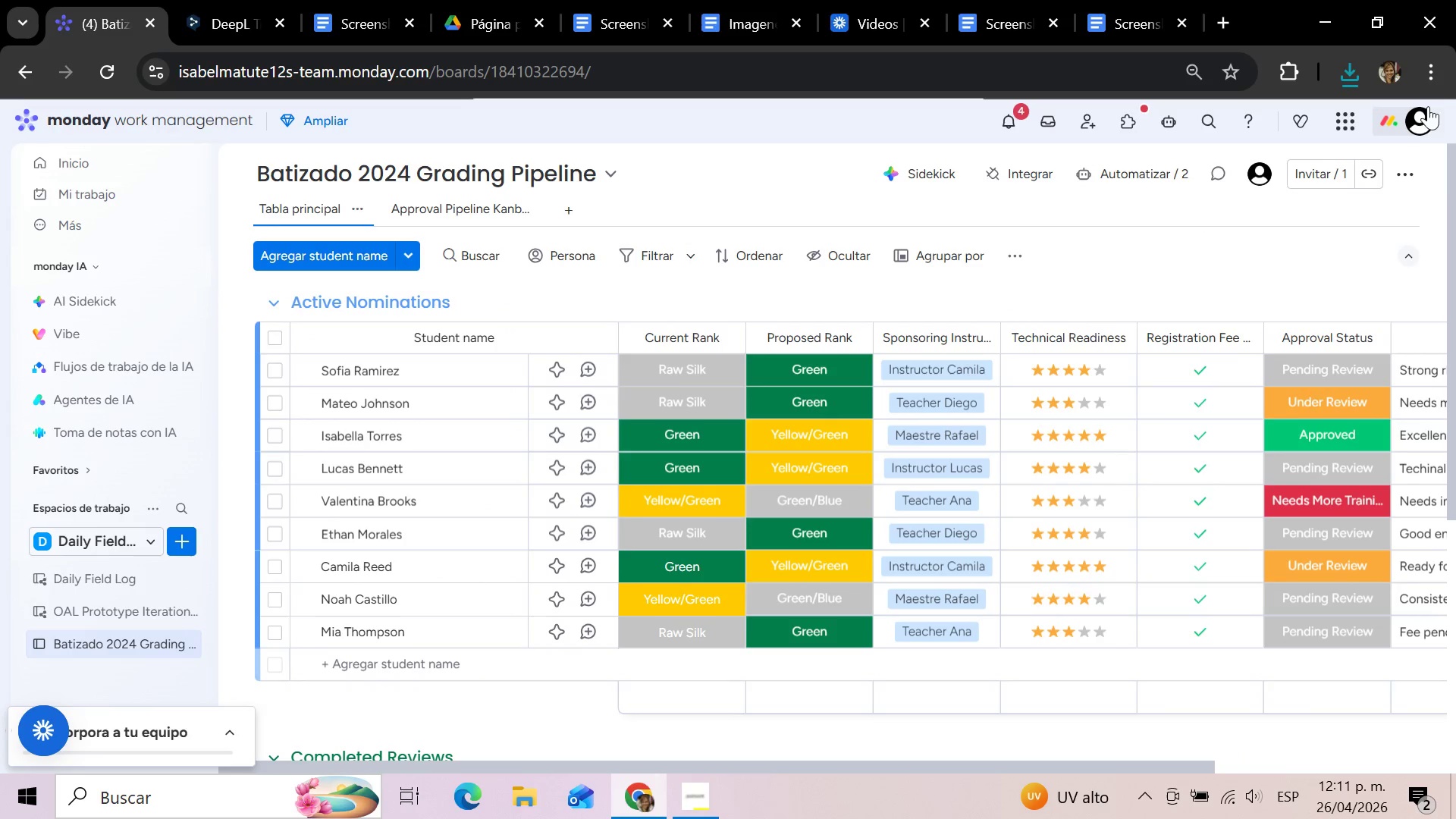 
left_click([1433, 75])
 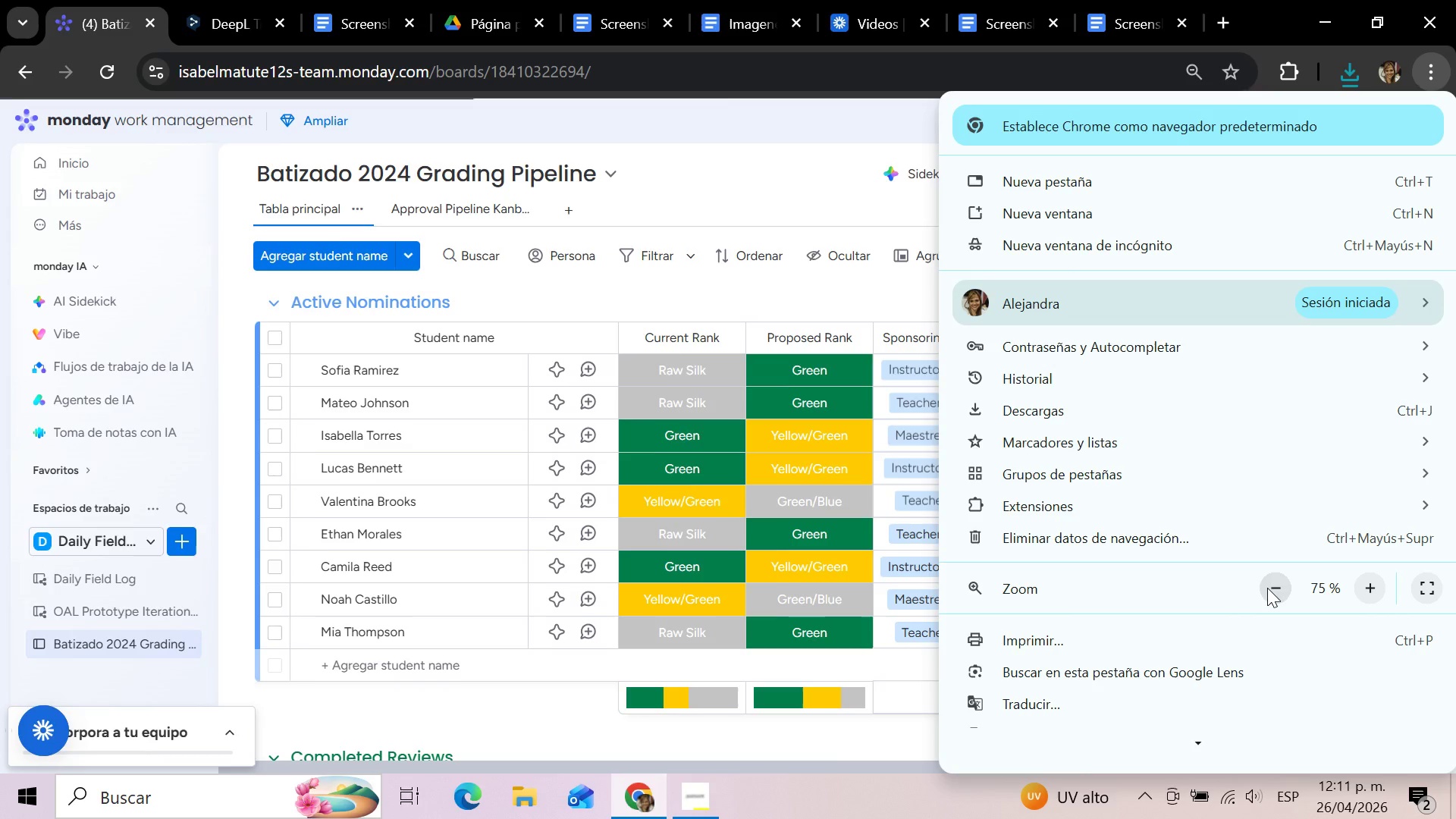 
left_click([1267, 588])
 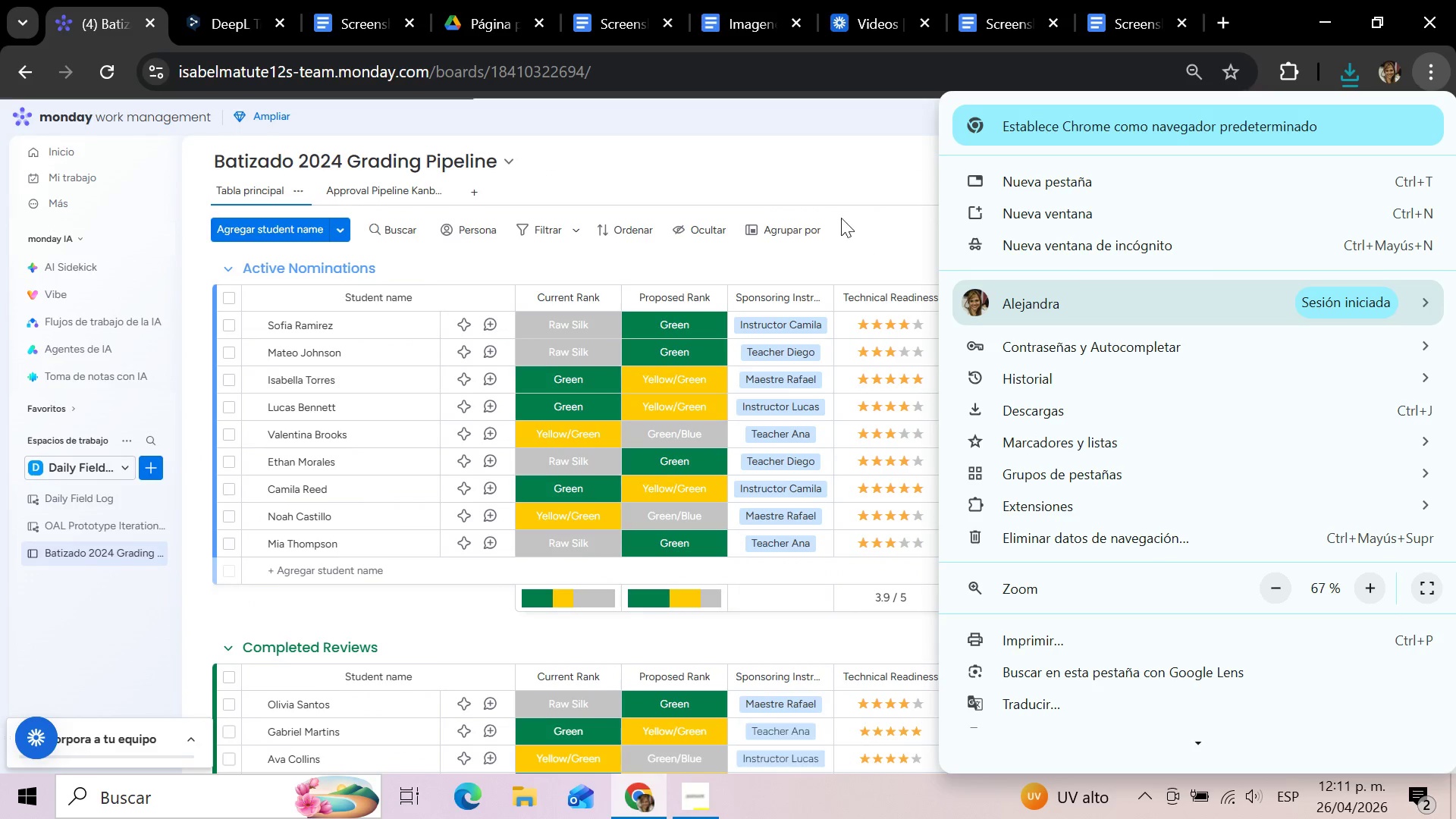 
left_click([795, 160])
 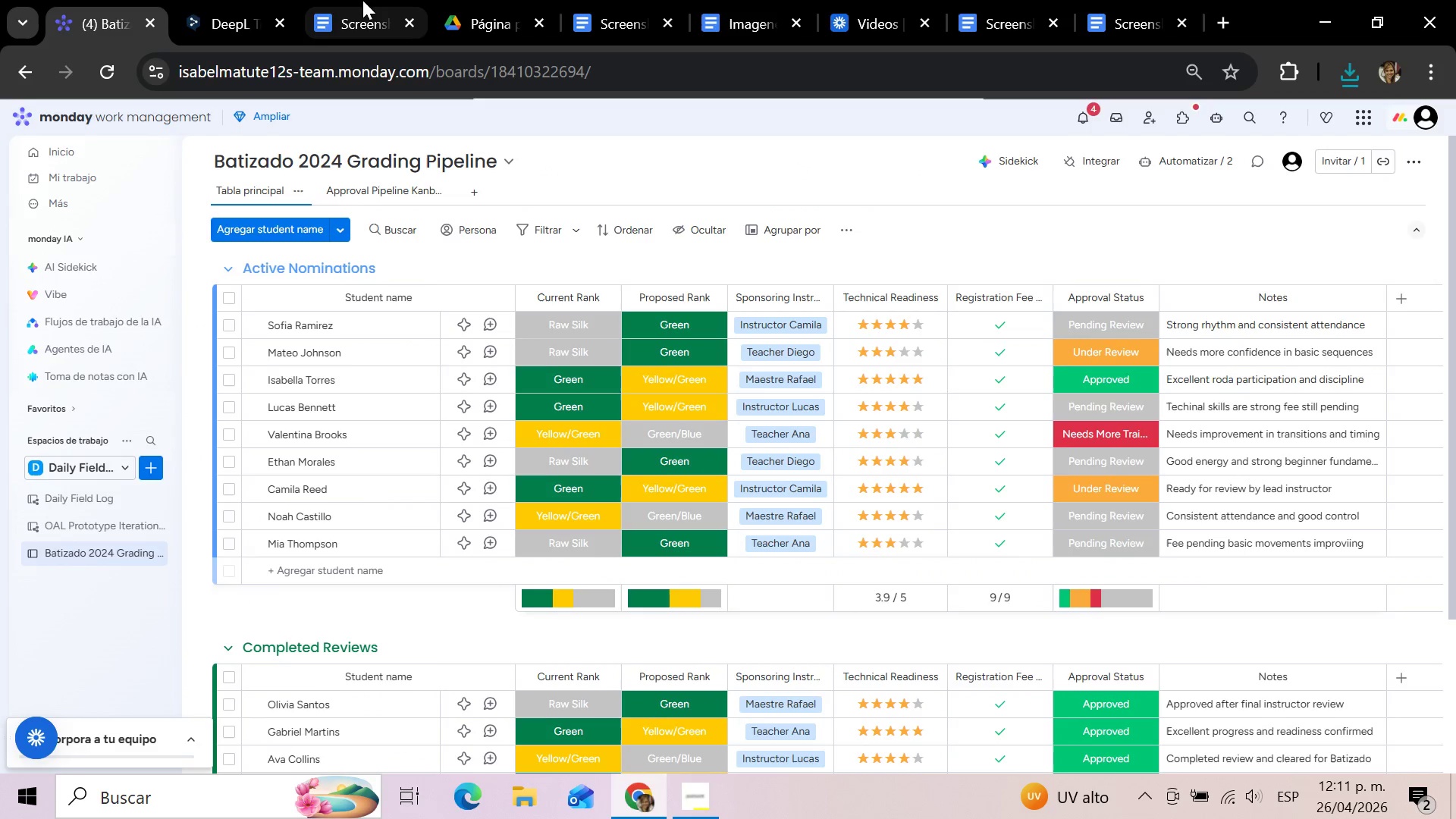 
wait(5.47)
 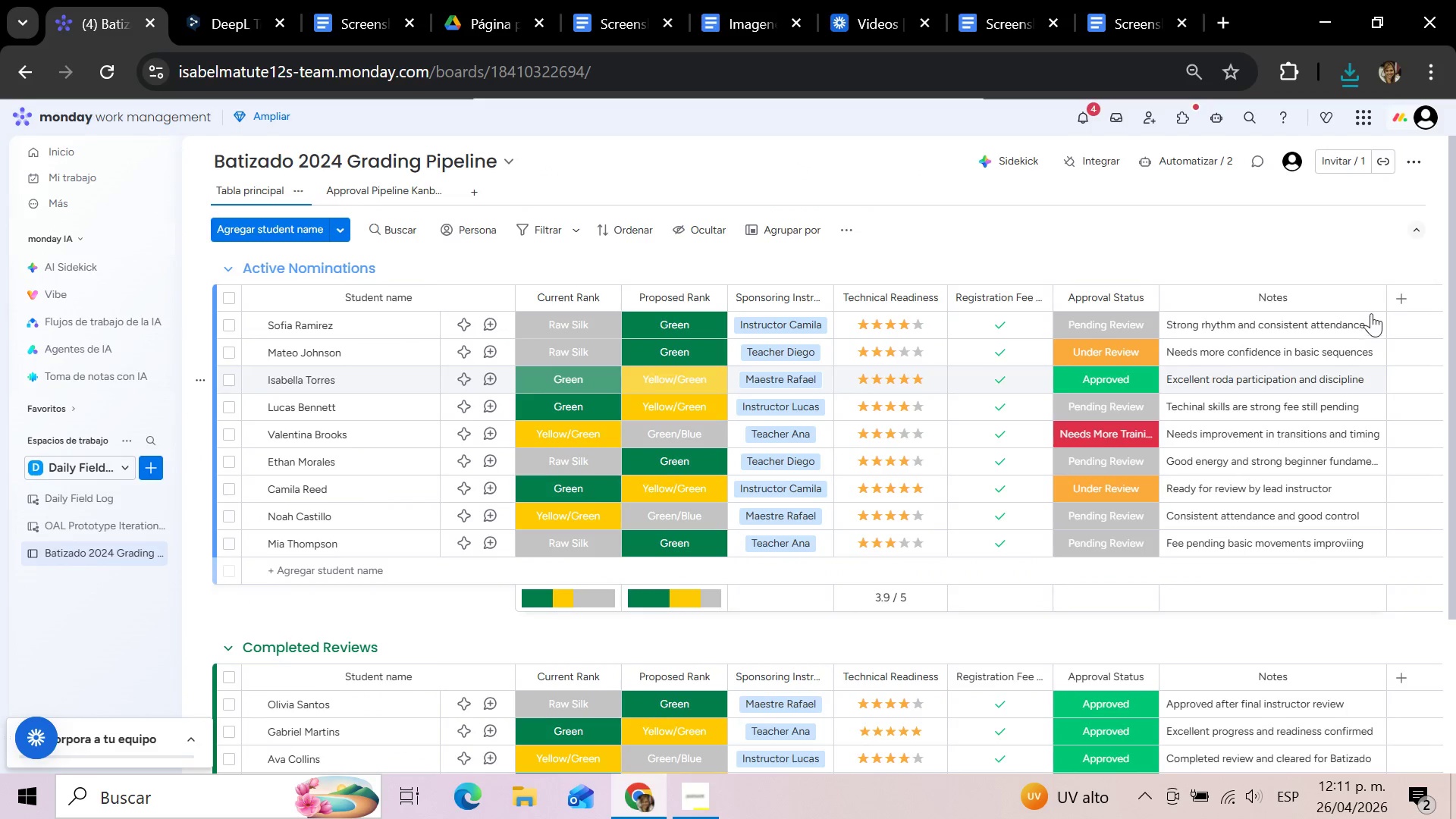 
left_click([596, 0])
 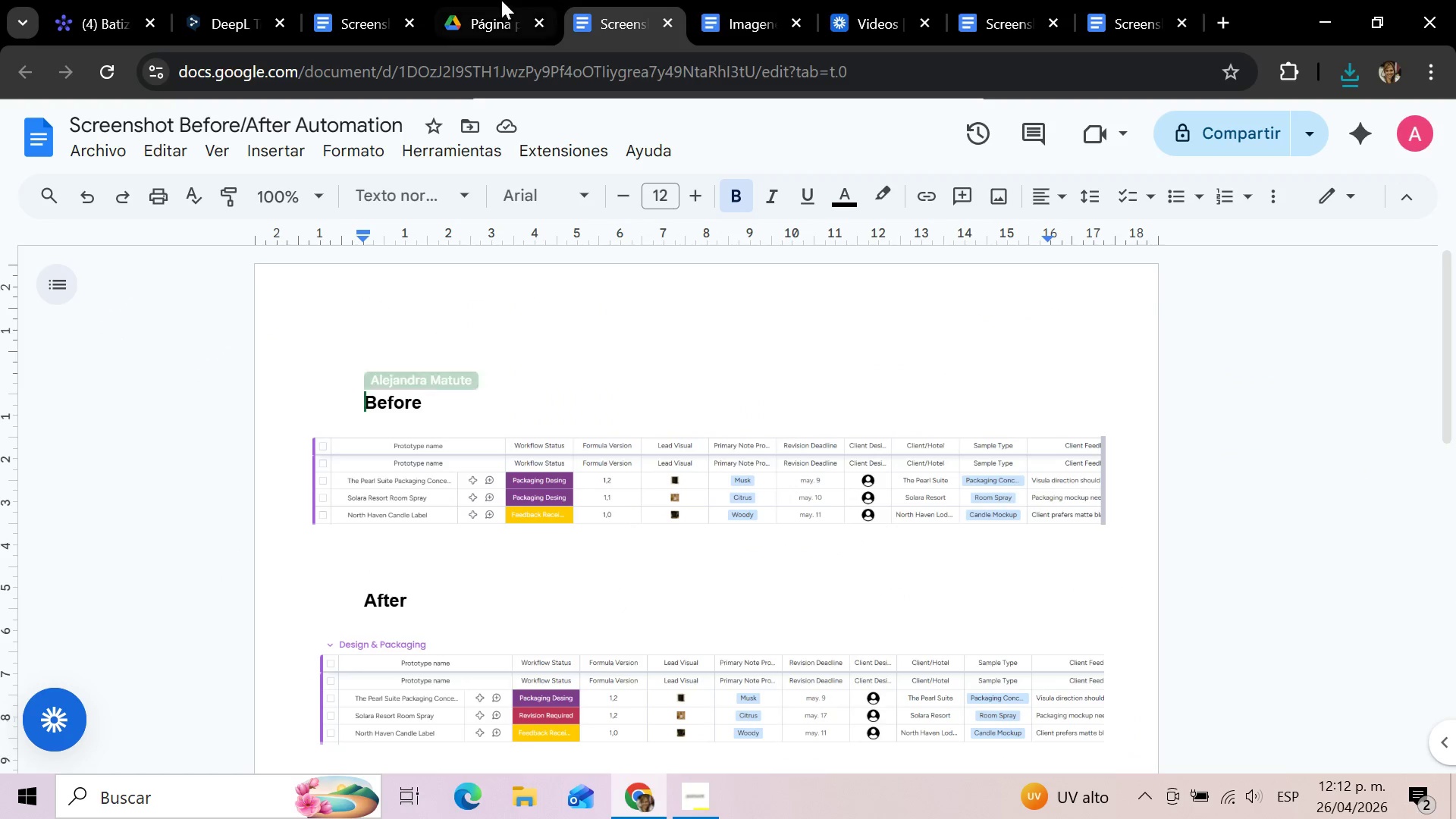 
left_click([394, 0])
 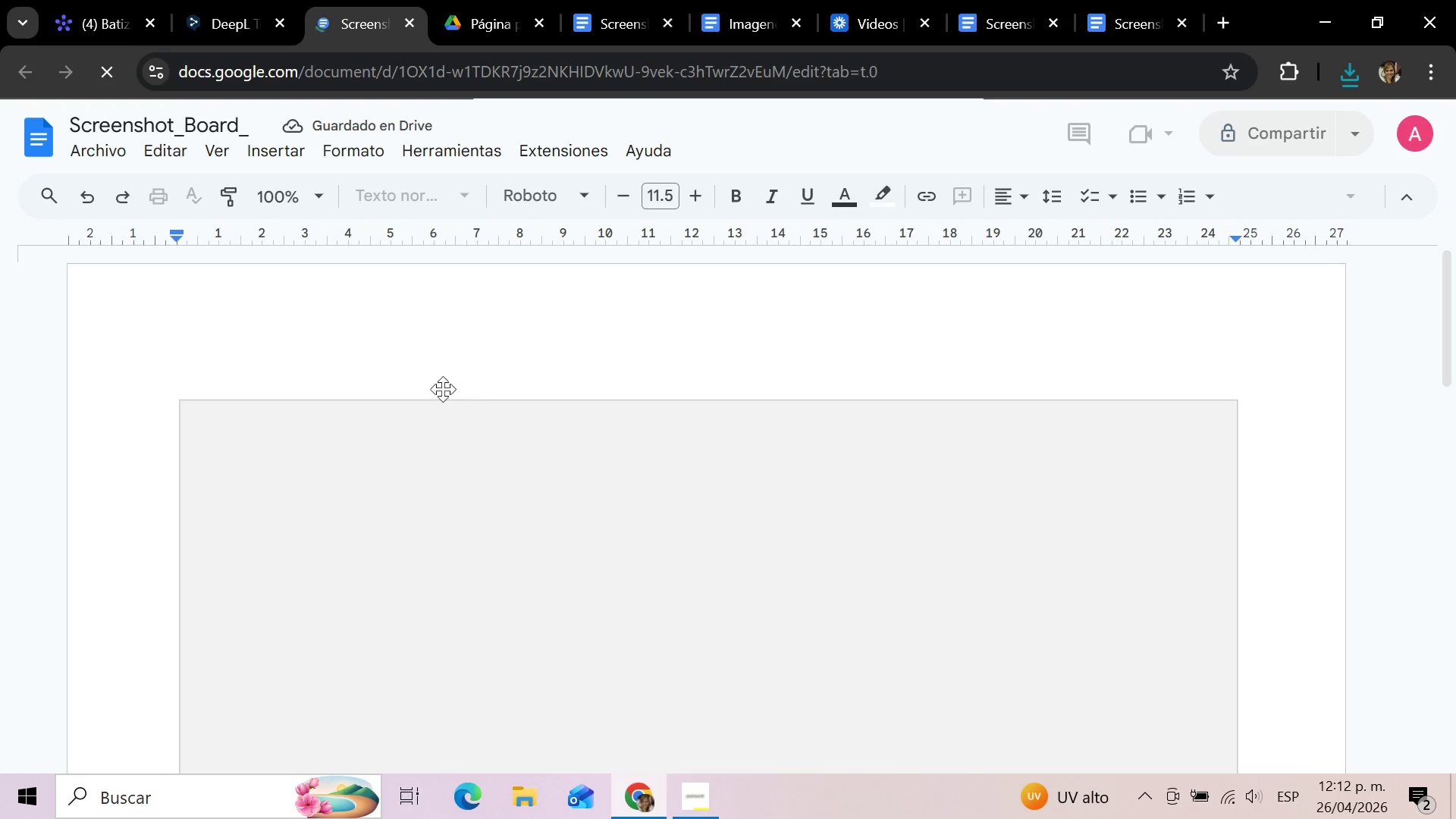 
wait(7.27)
 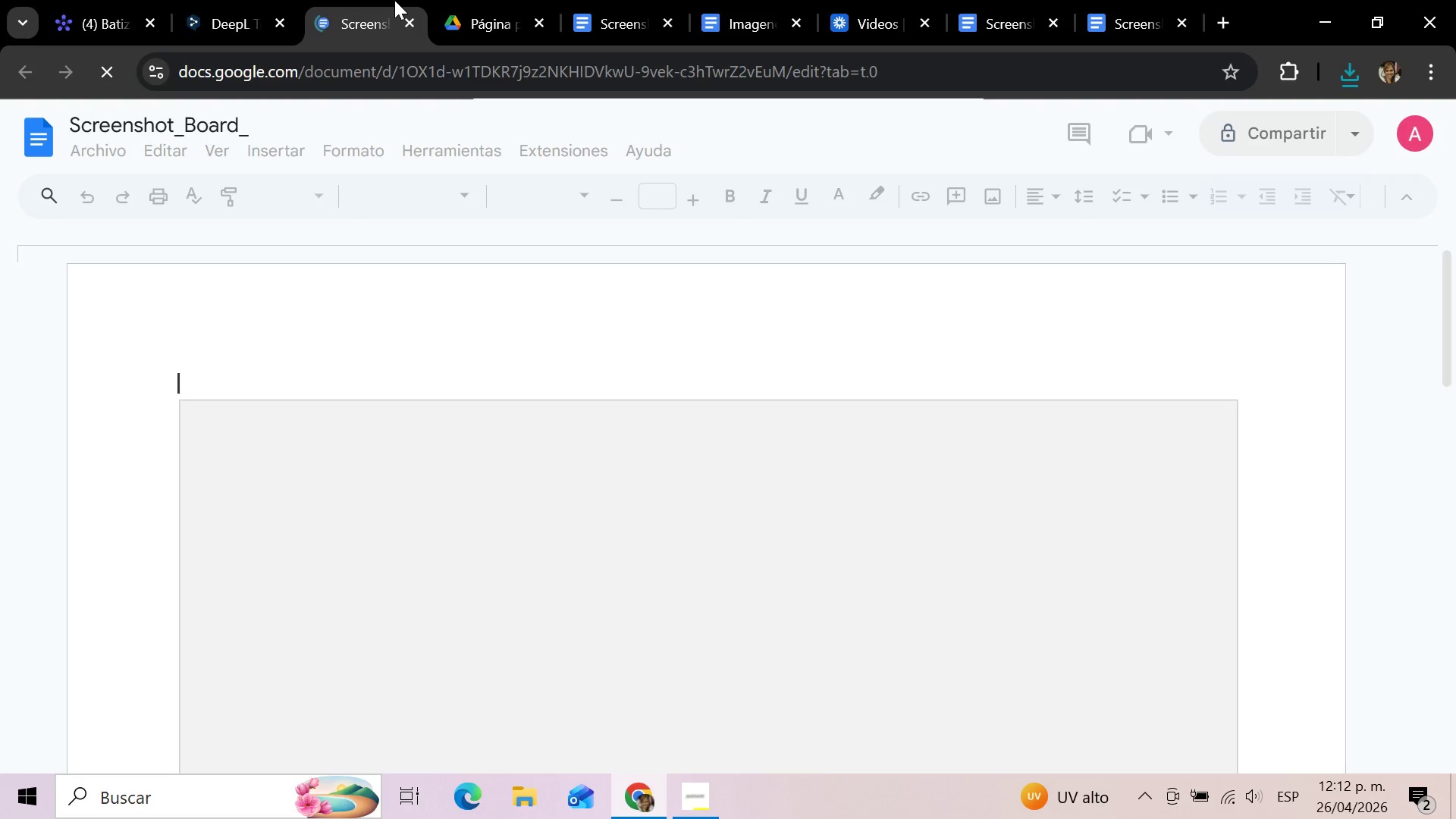 
left_click([544, 532])
 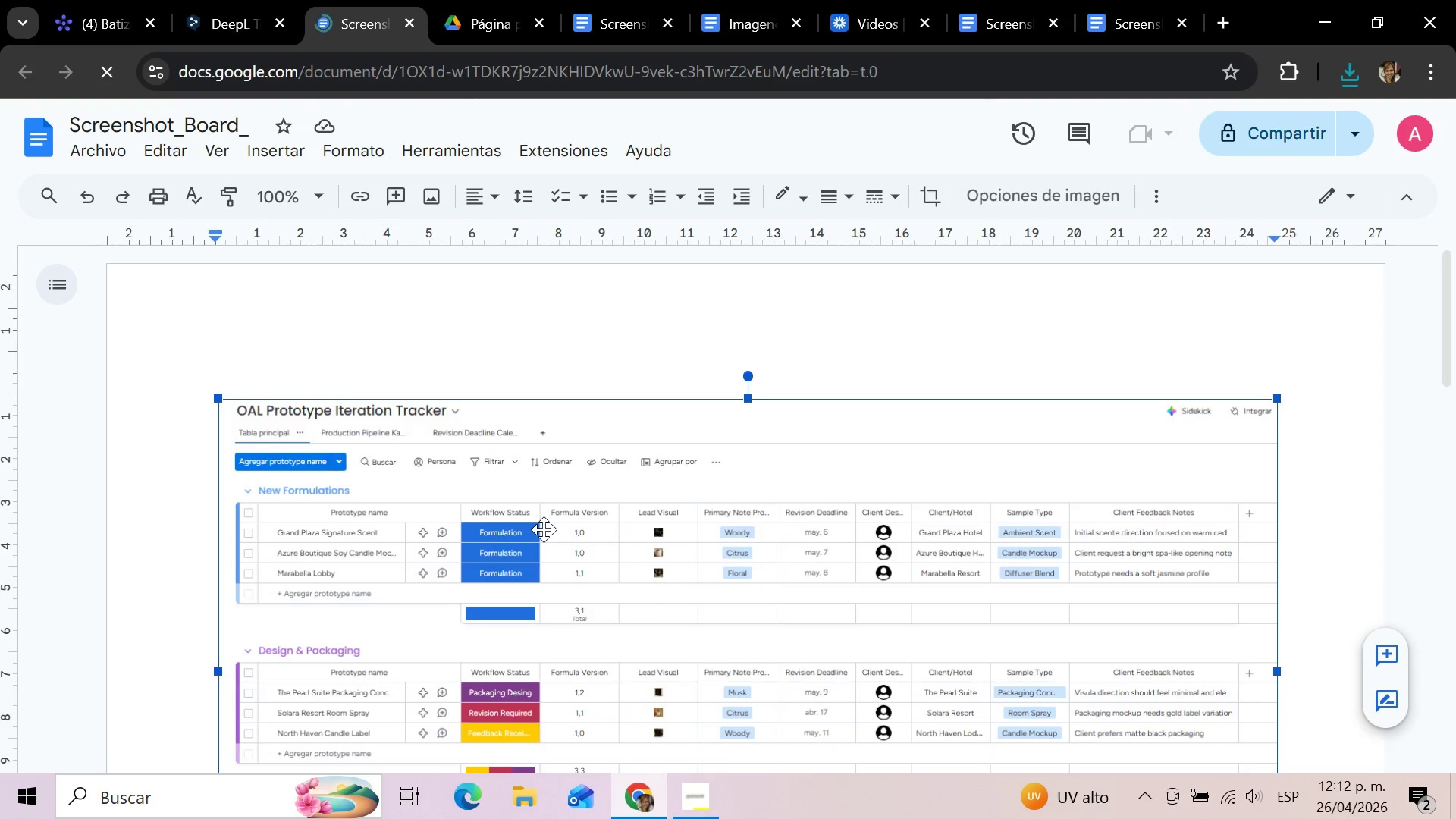 
key(Delete)
 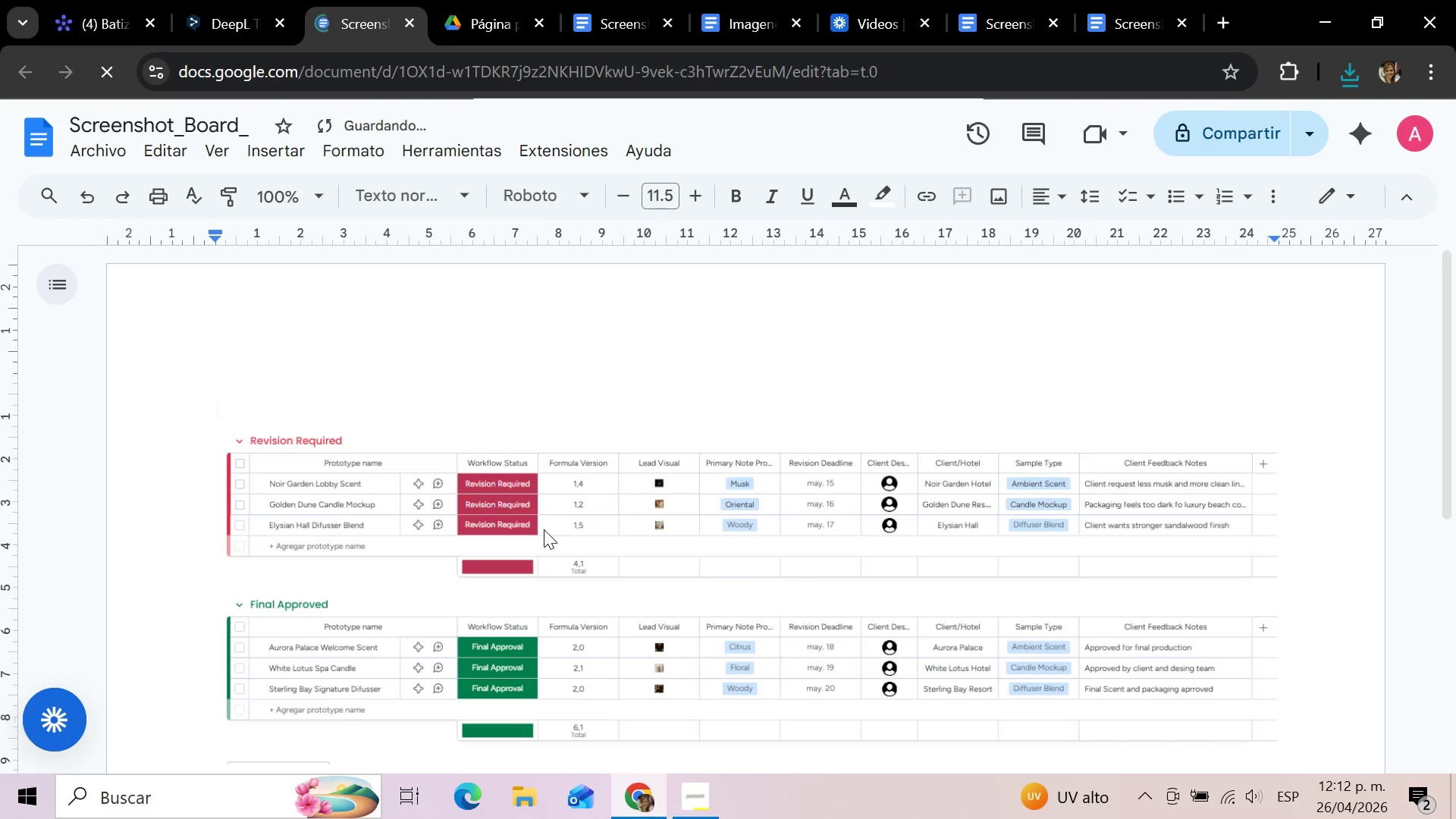 
left_click([544, 529])
 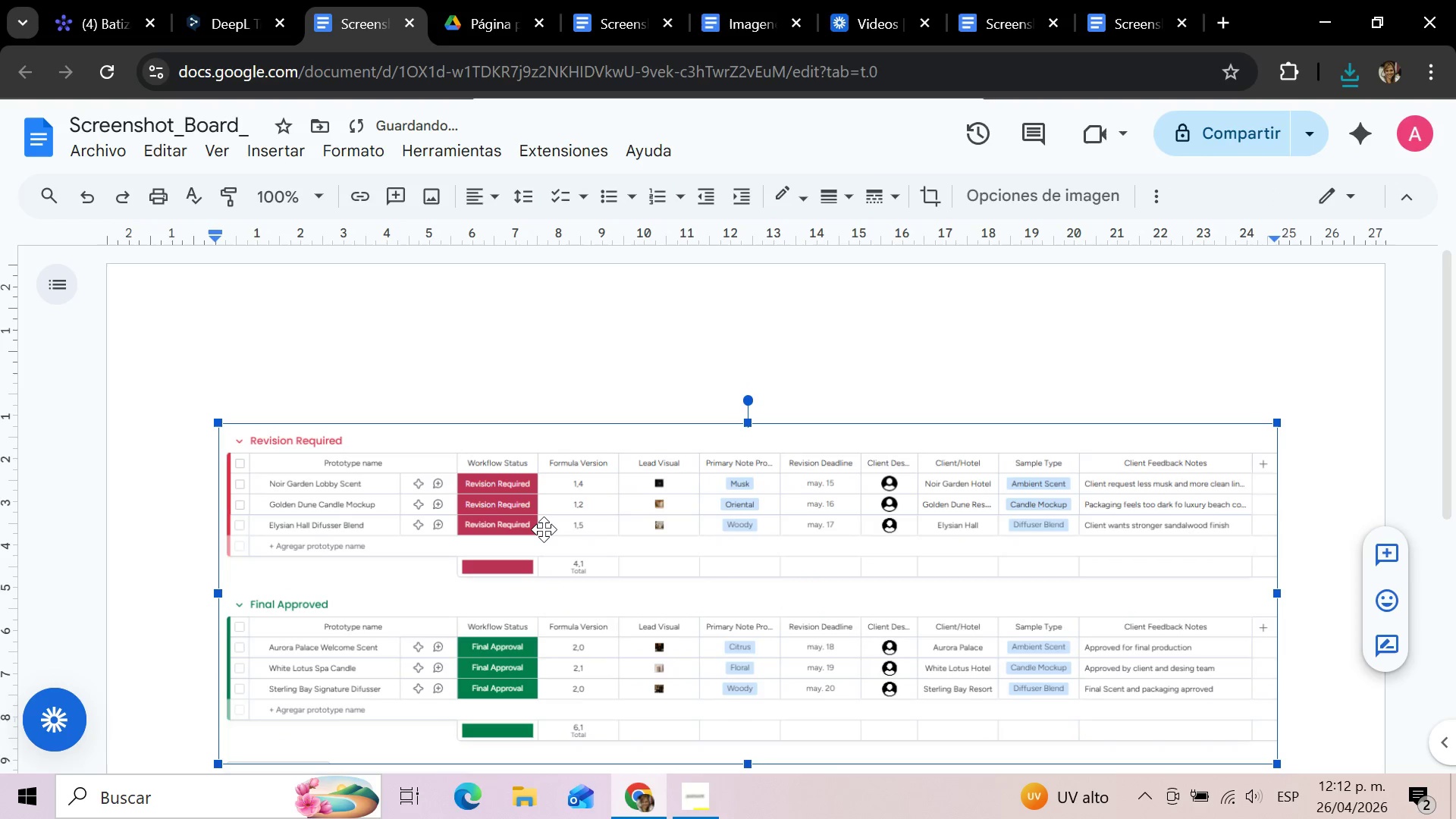 
key(Delete)
 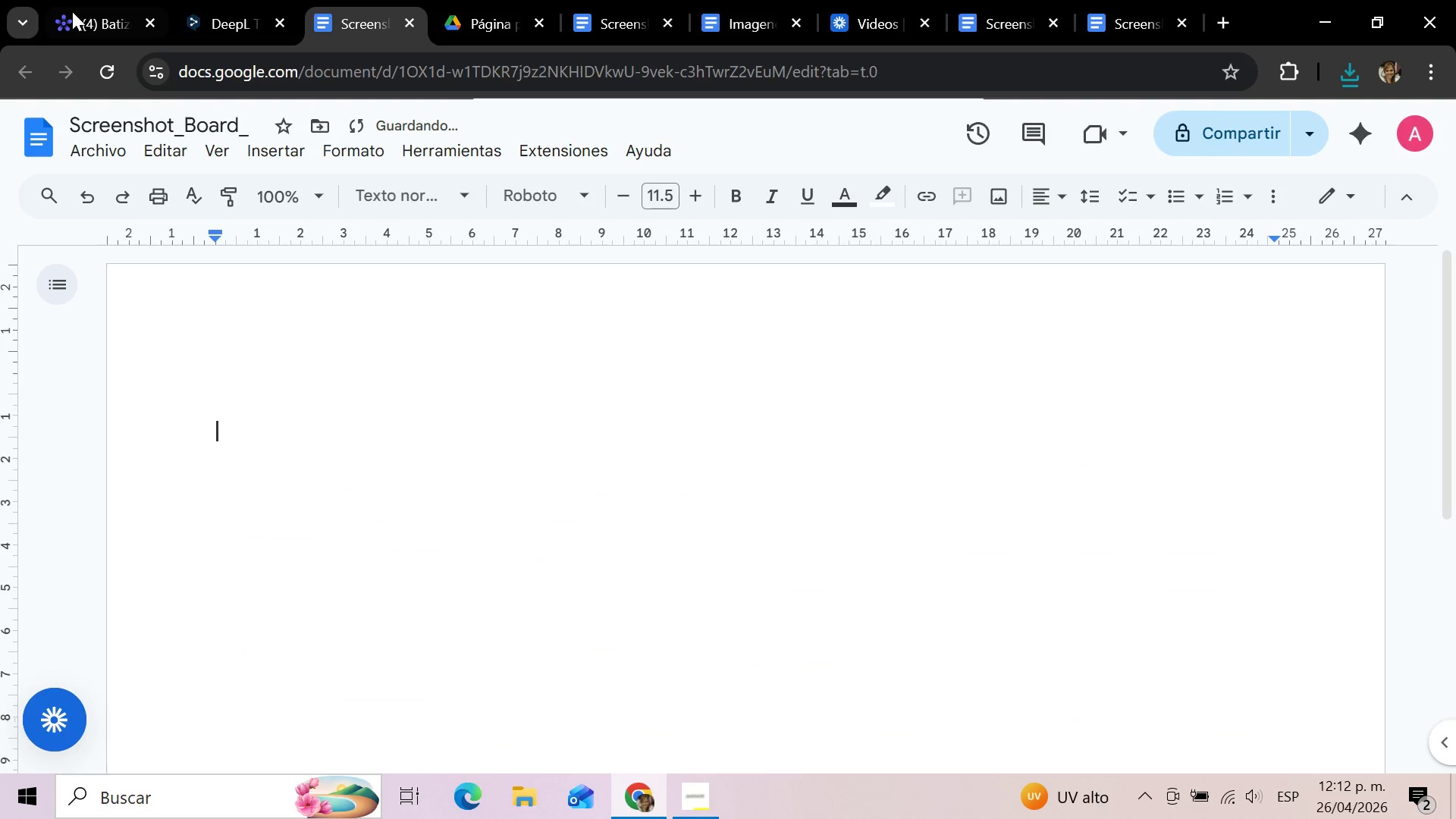 
left_click([116, 0])
 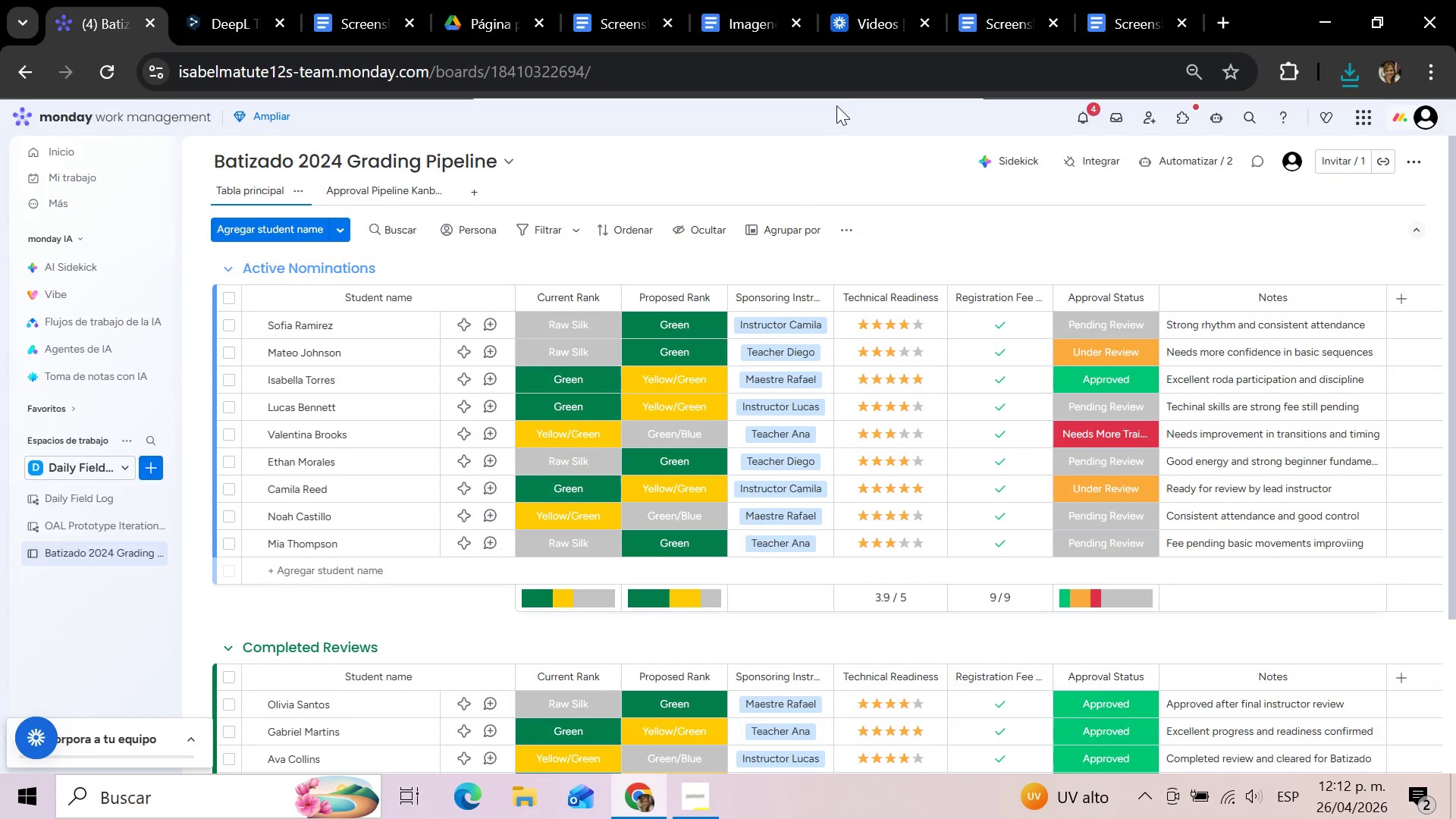 
key(Meta+Shift+S)
 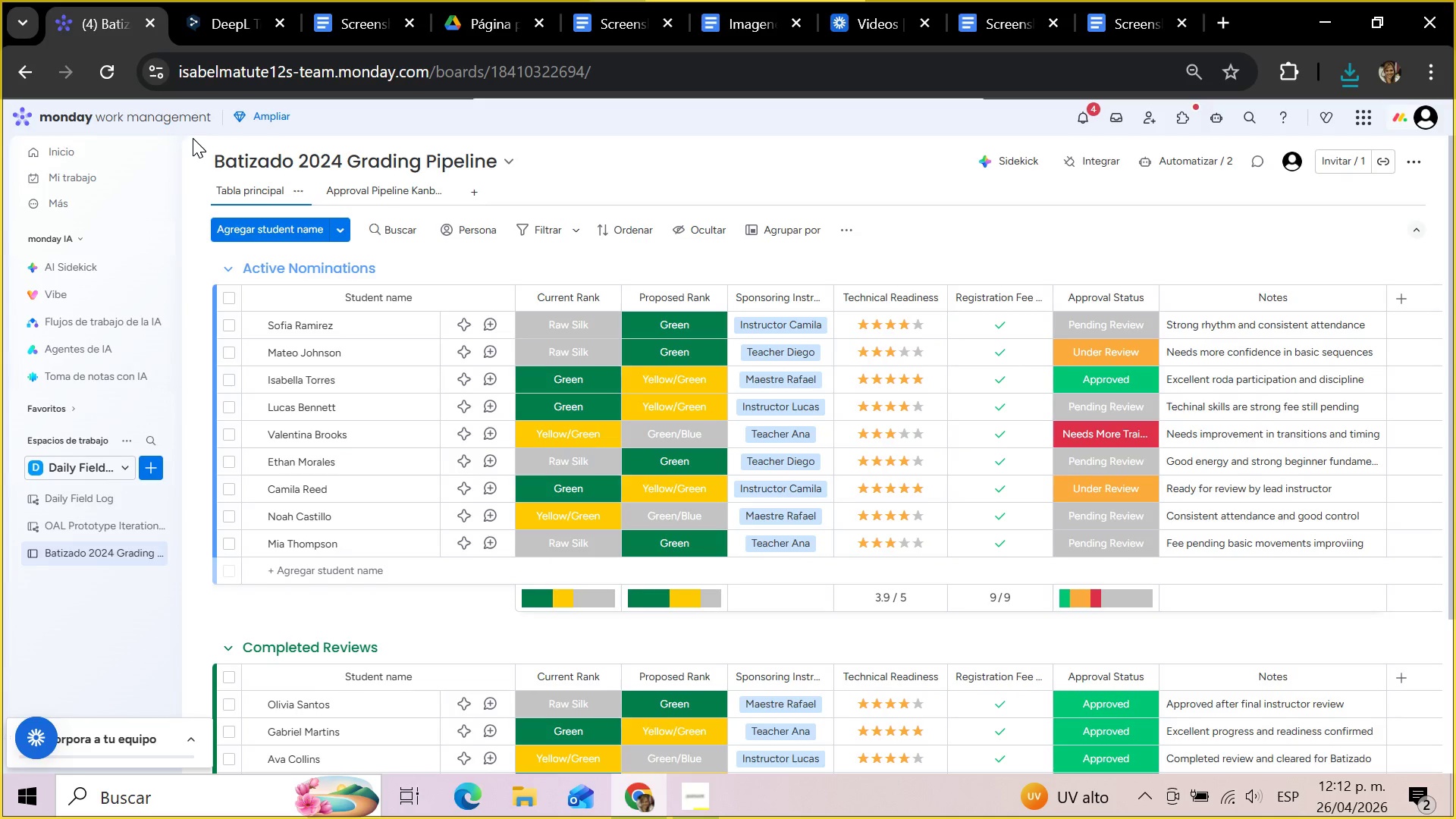 
left_click_drag(start_coordinate=[190, 136], to_coordinate=[654, 171])
 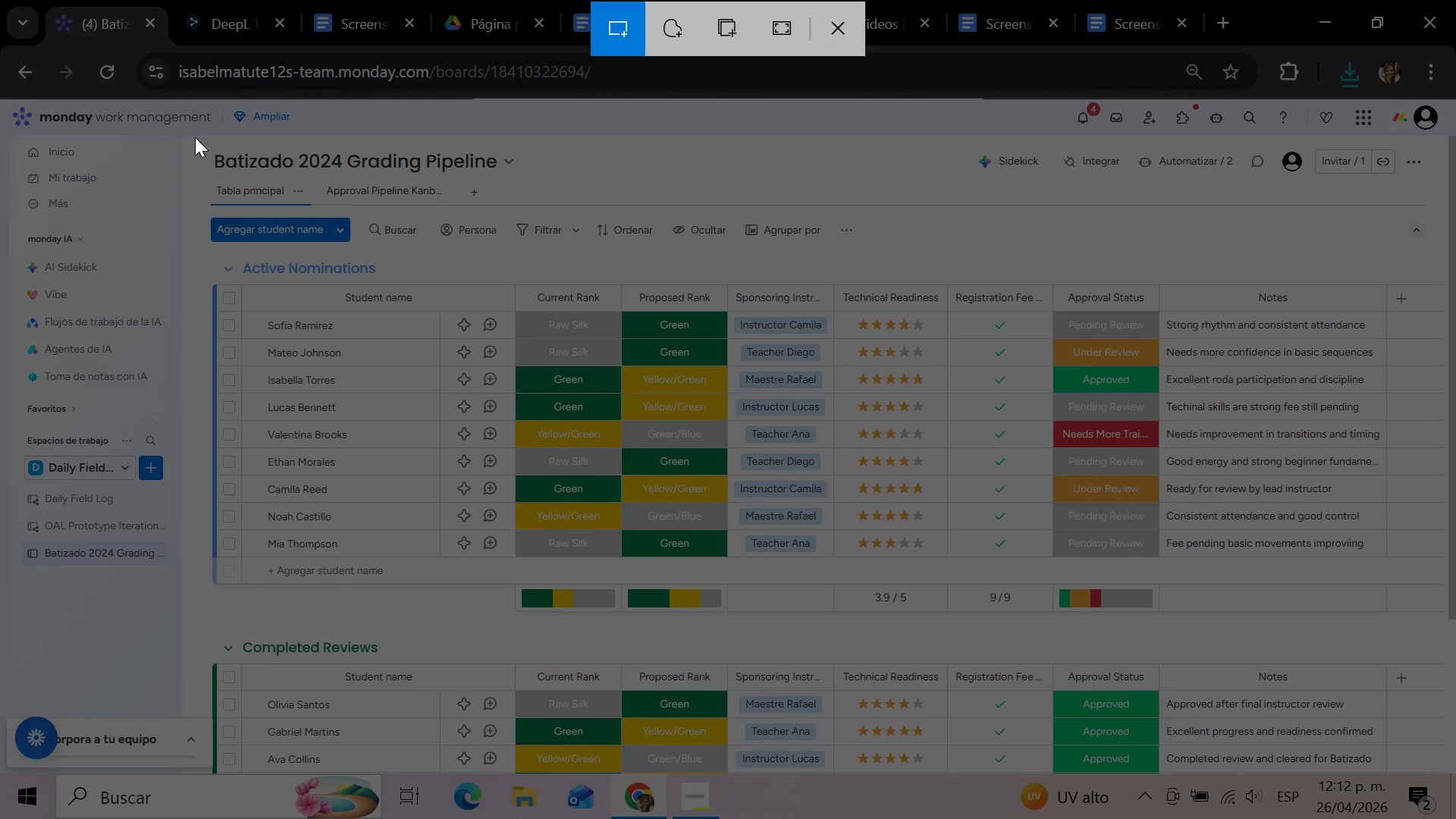 
left_click_drag(start_coordinate=[193, 136], to_coordinate=[1412, 629])
 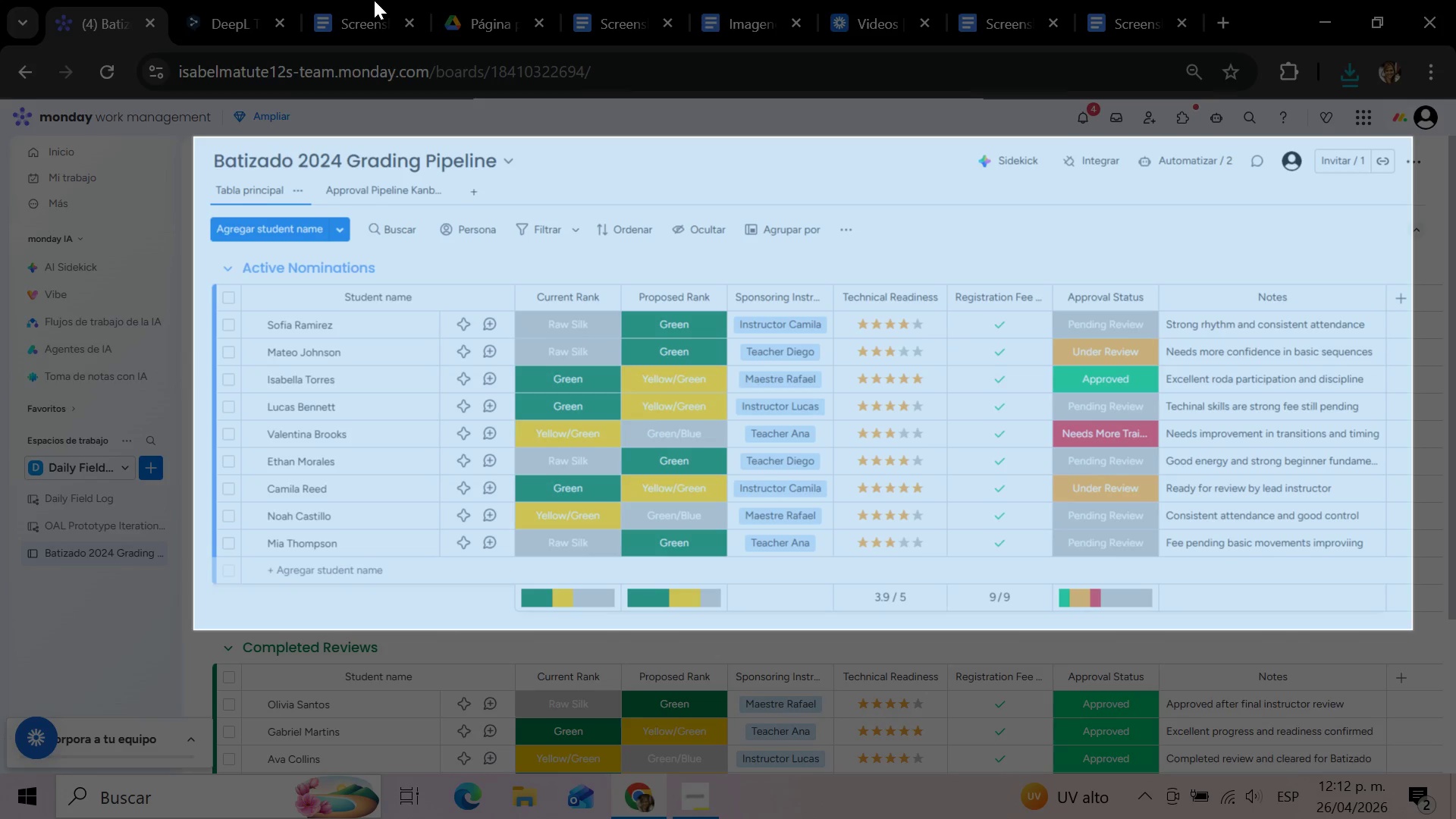 
left_click([374, 0])
 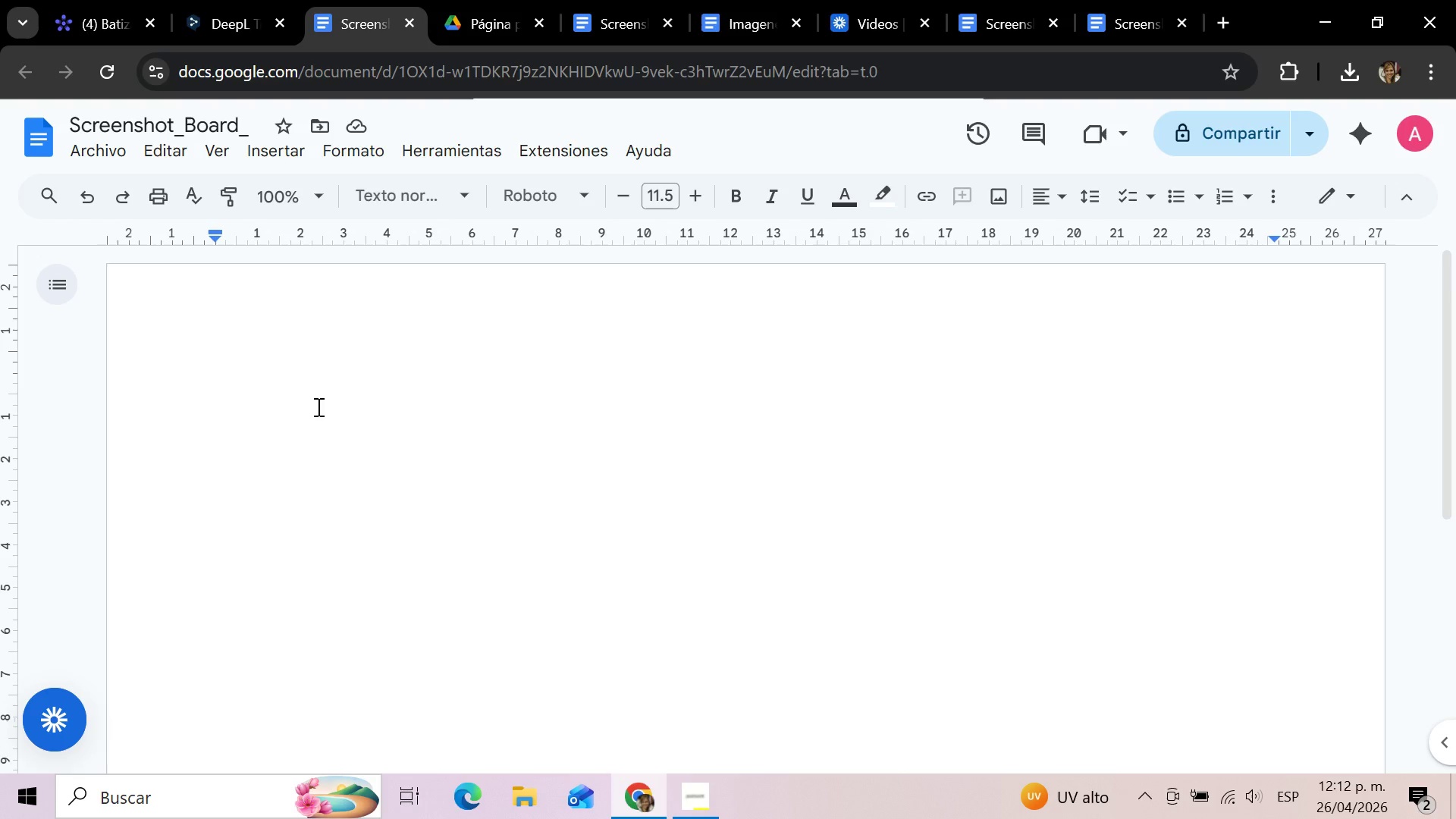 
left_click([312, 406])
 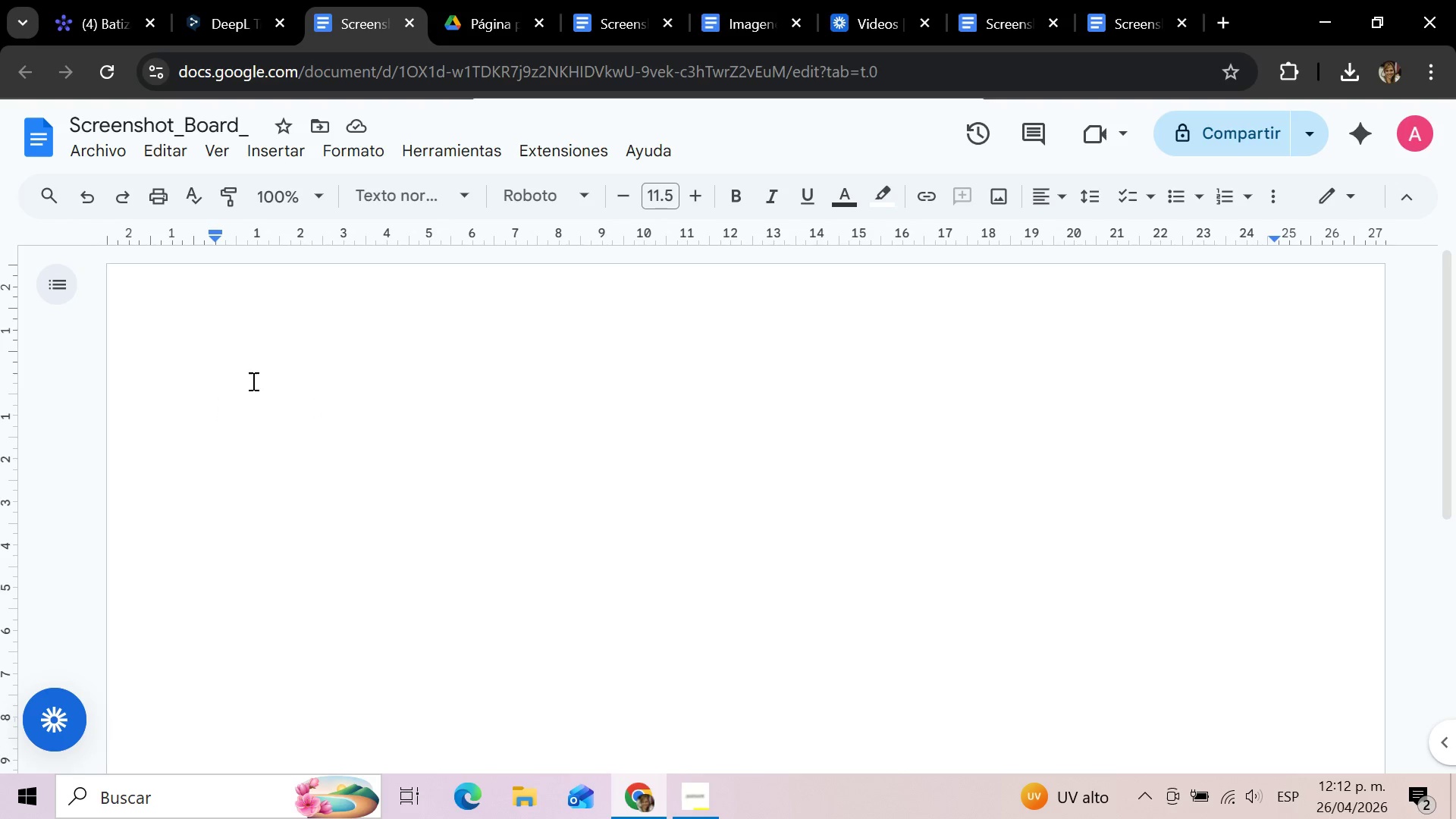 
left_click([252, 381])
 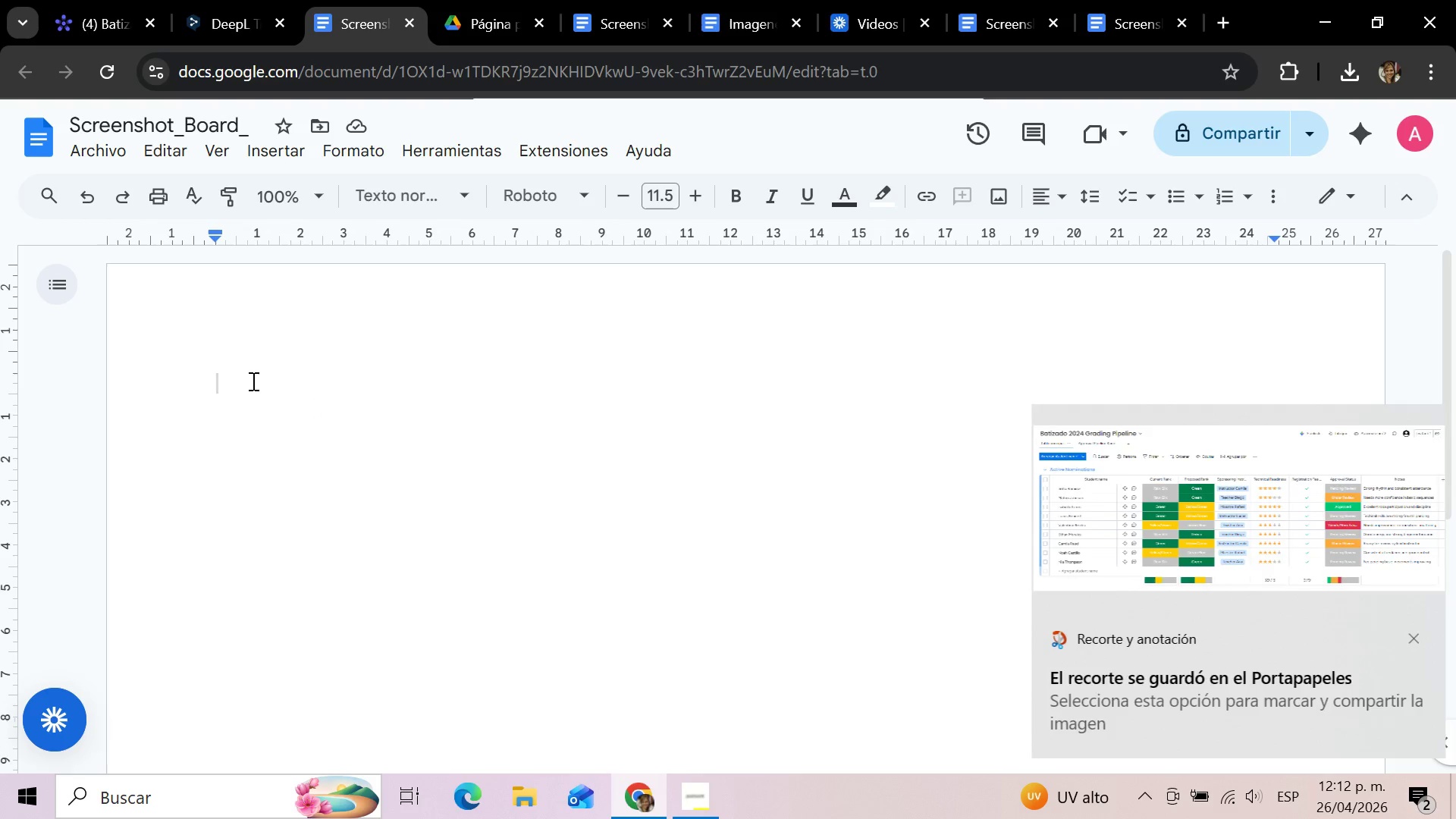 
left_click([252, 381])
 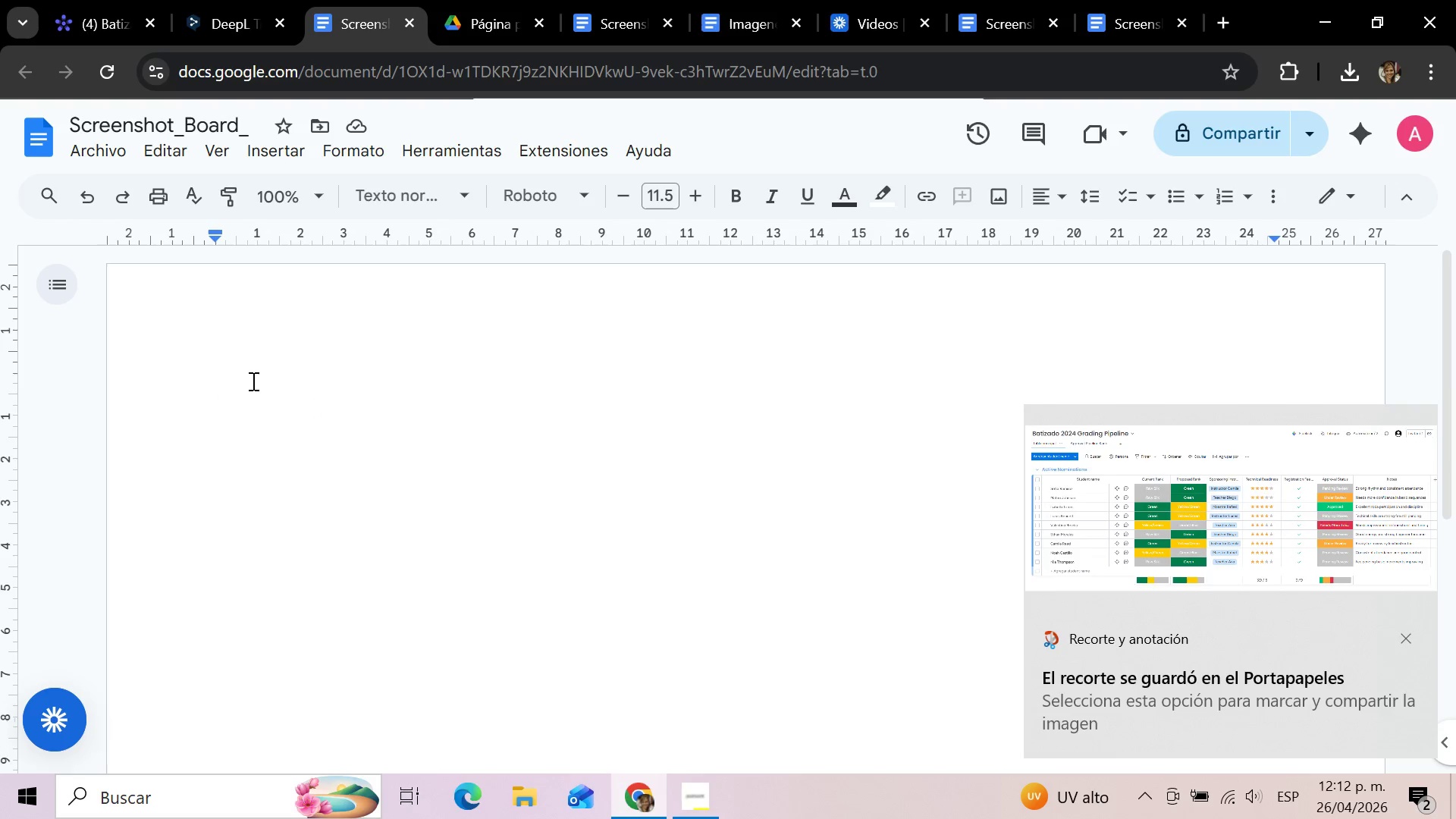 
key(Control+V)
 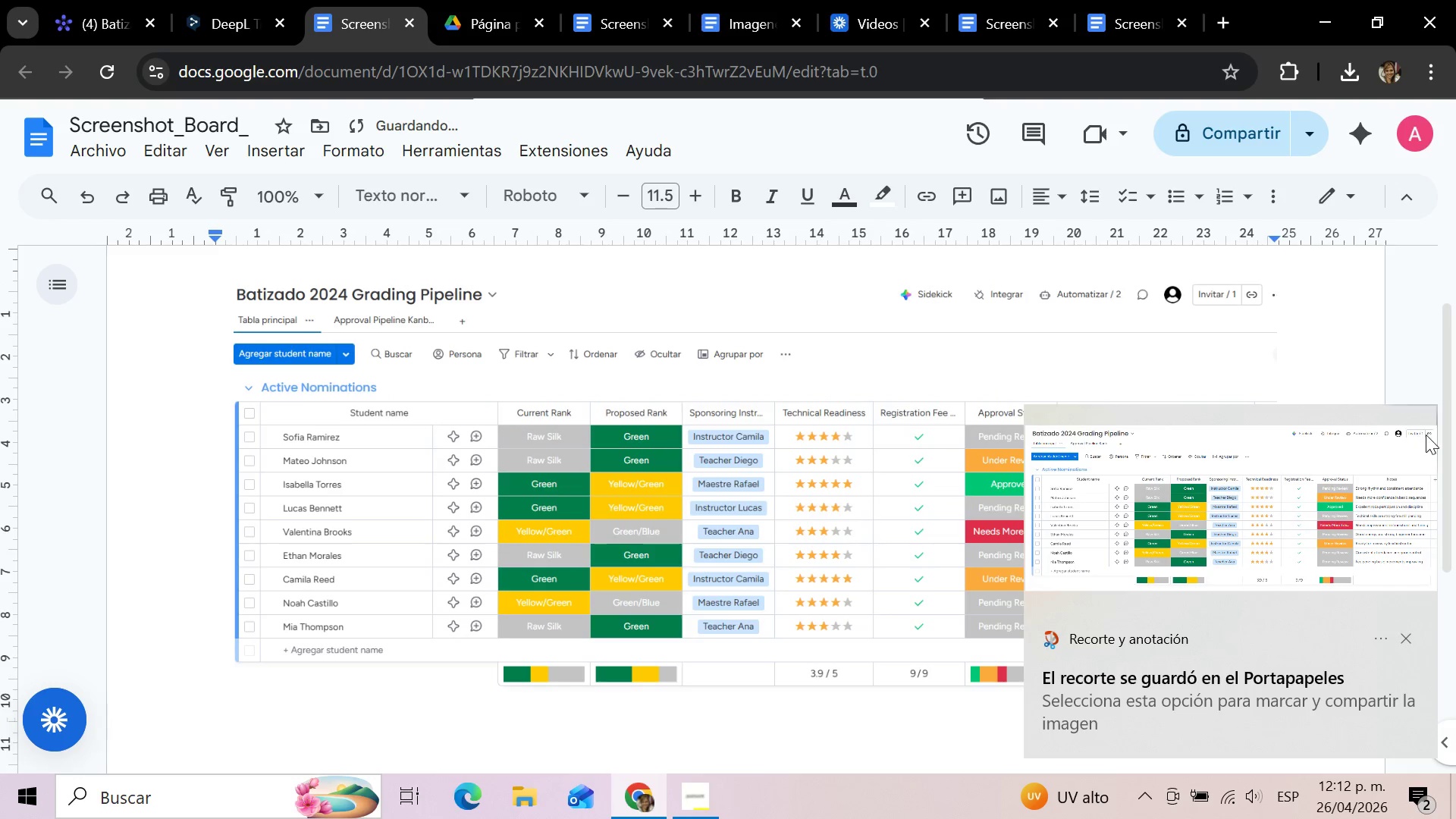 
left_click([1401, 641])
 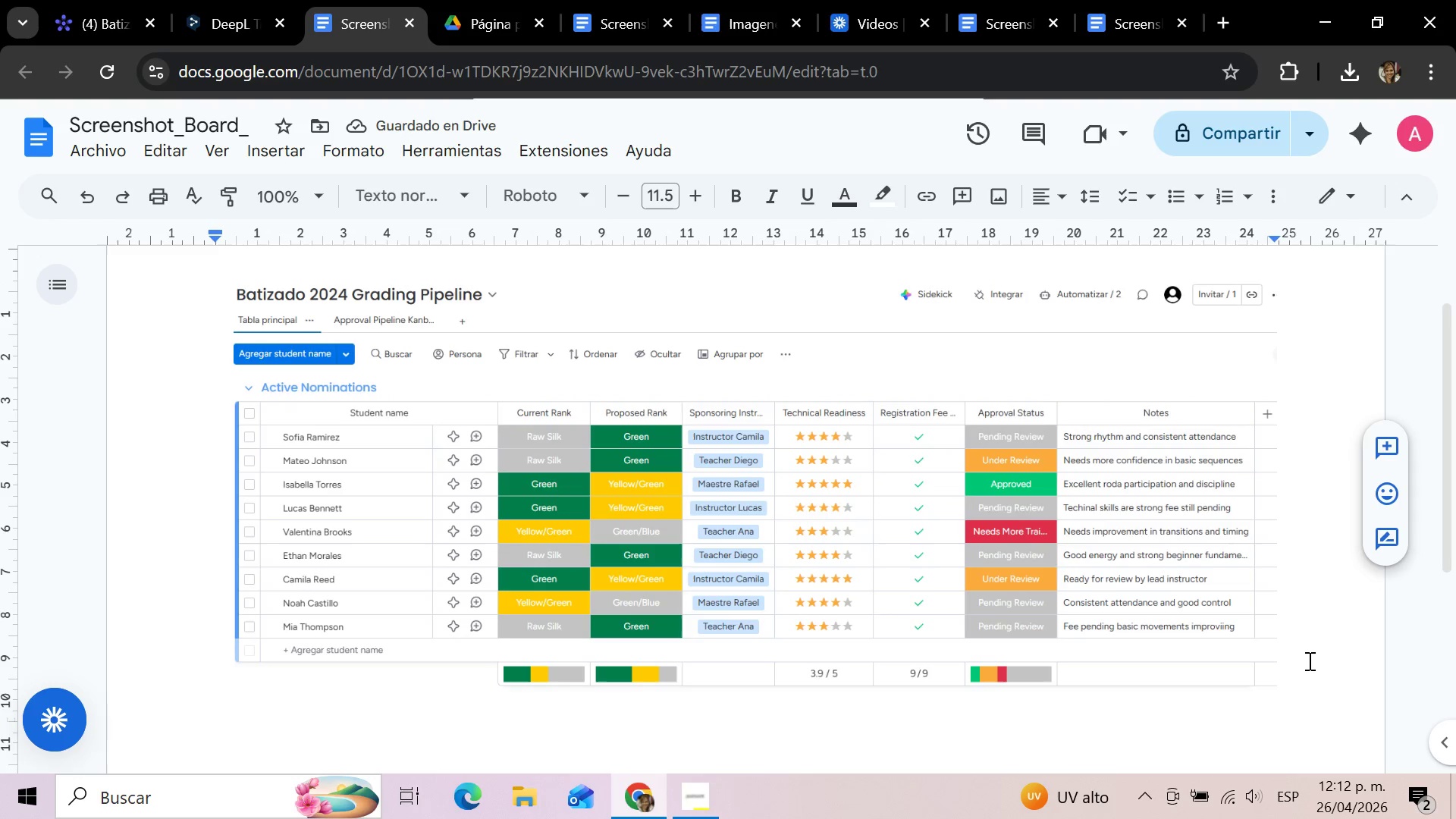 
key(Enter)
 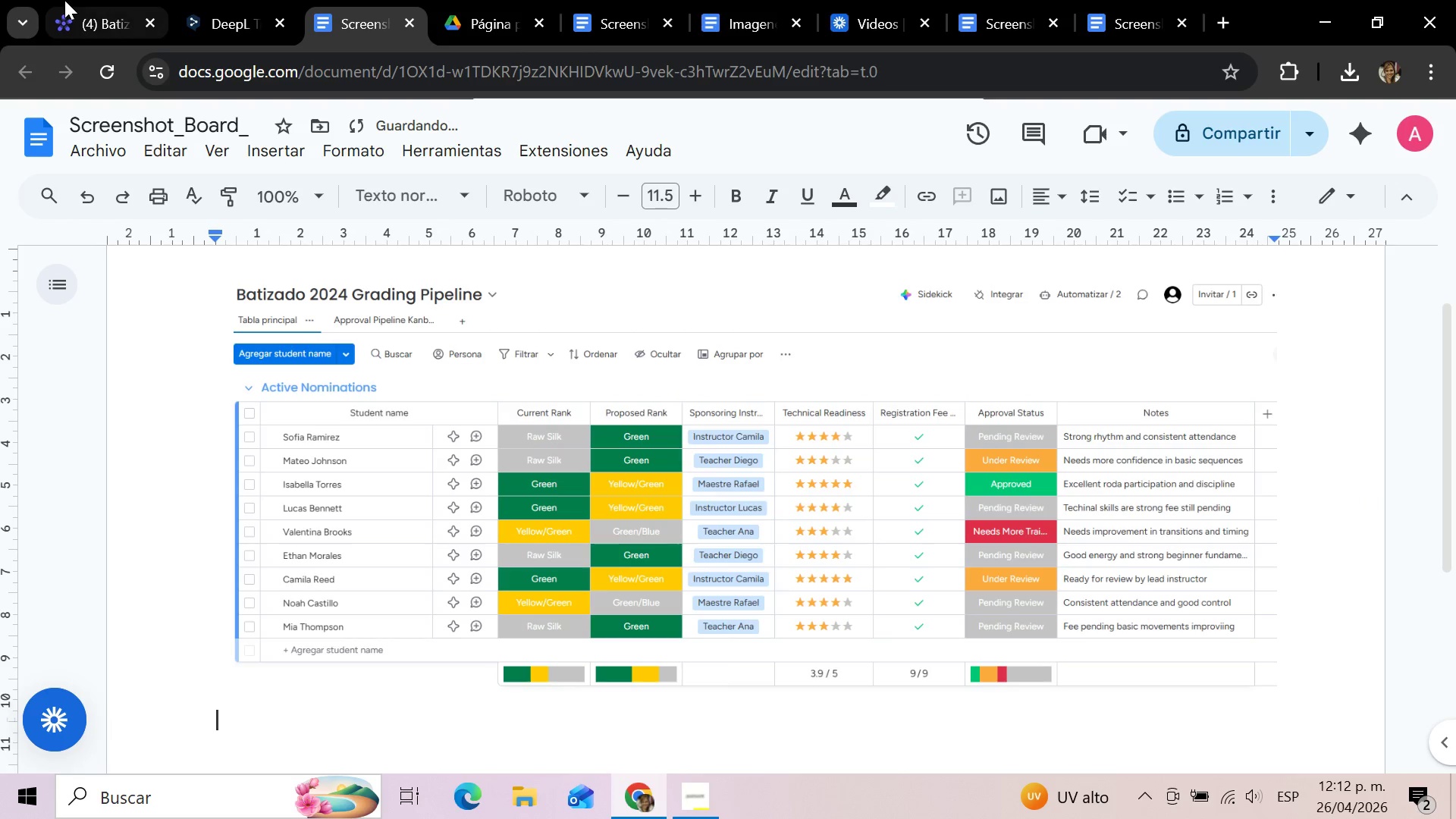 
left_click([118, 0])
 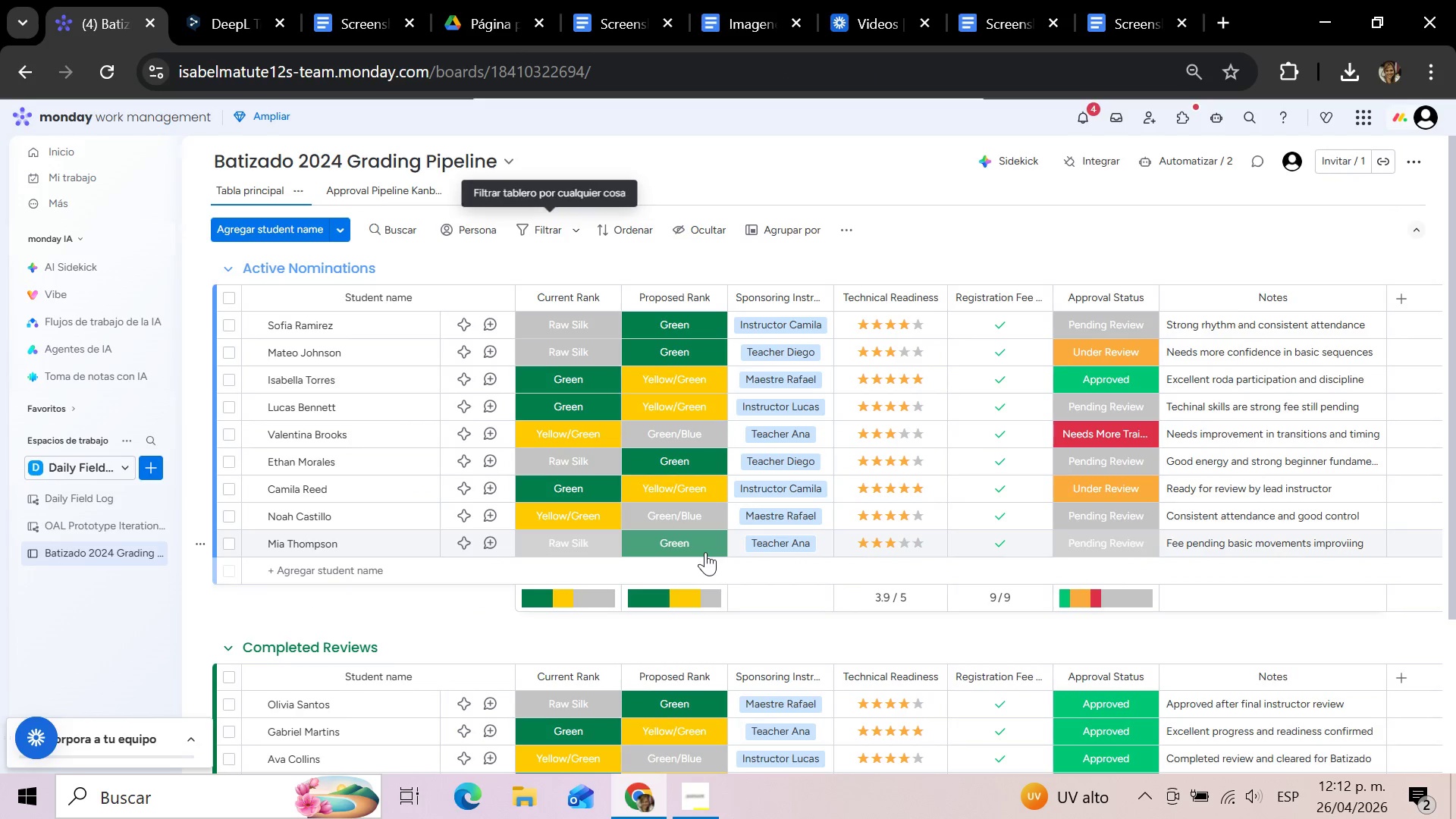 
scroll: coordinate [705, 556], scroll_direction: down, amount: 2.0
 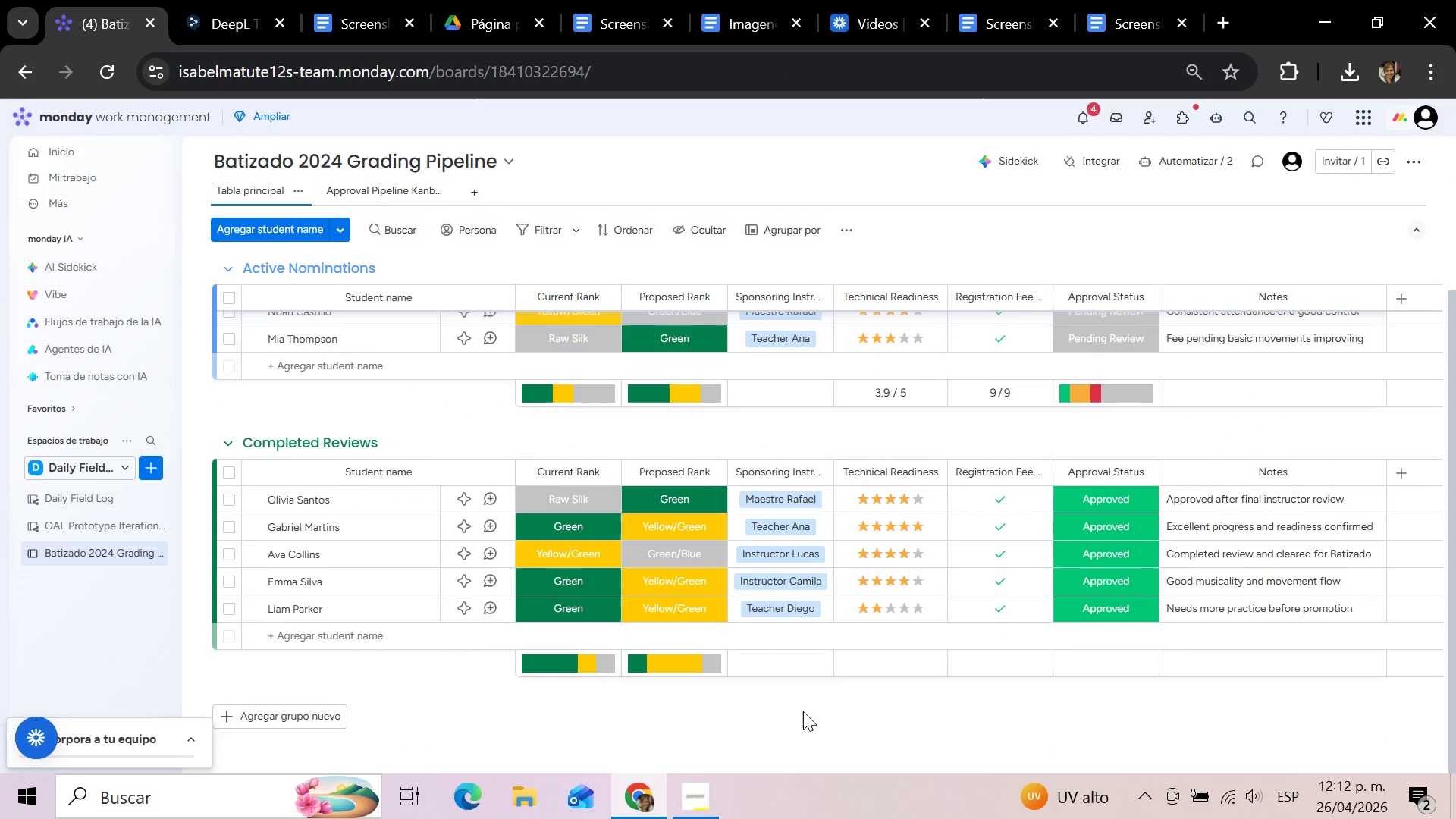 
key(Meta+Shift+S)
 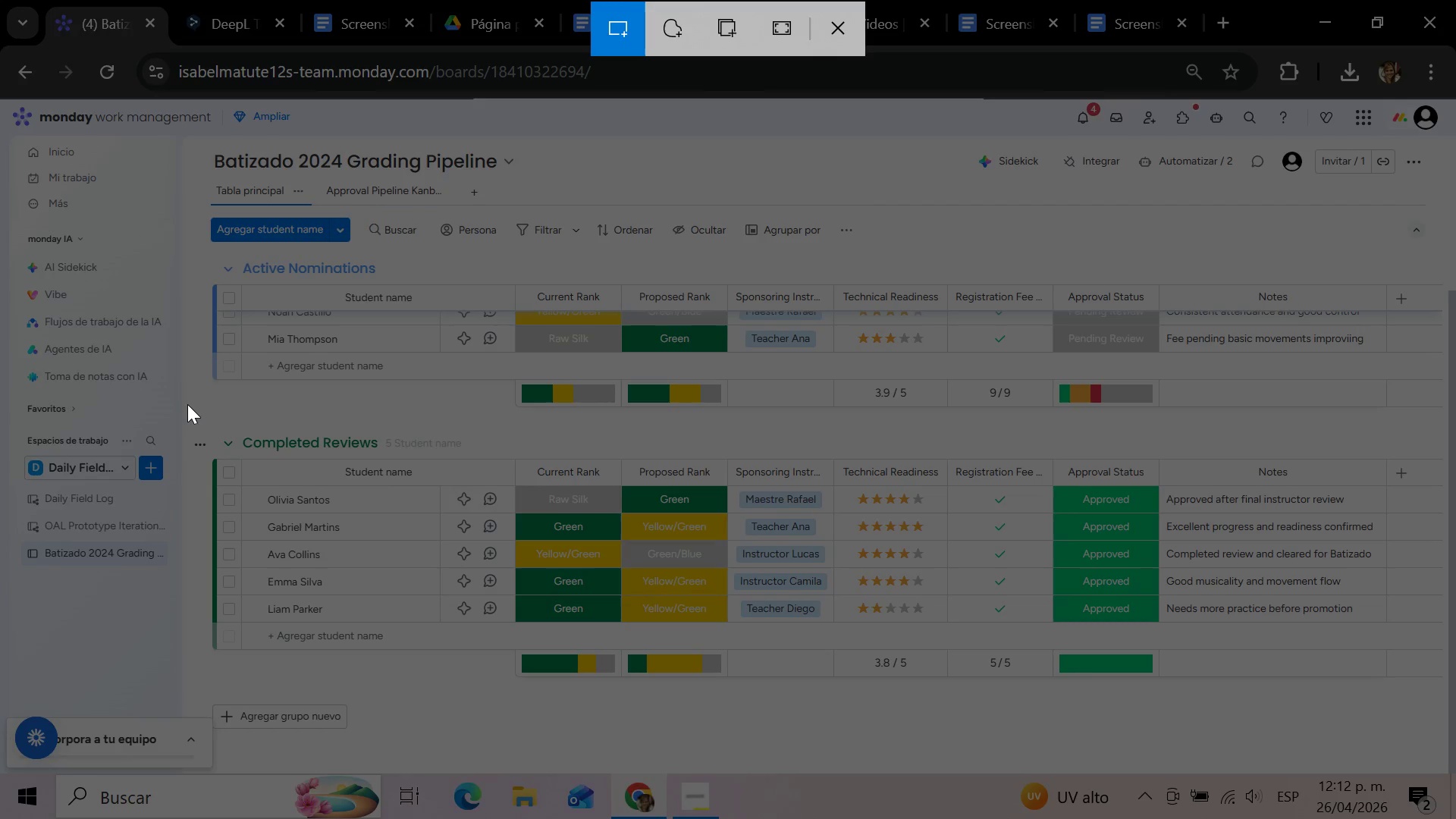 
wait(5.16)
 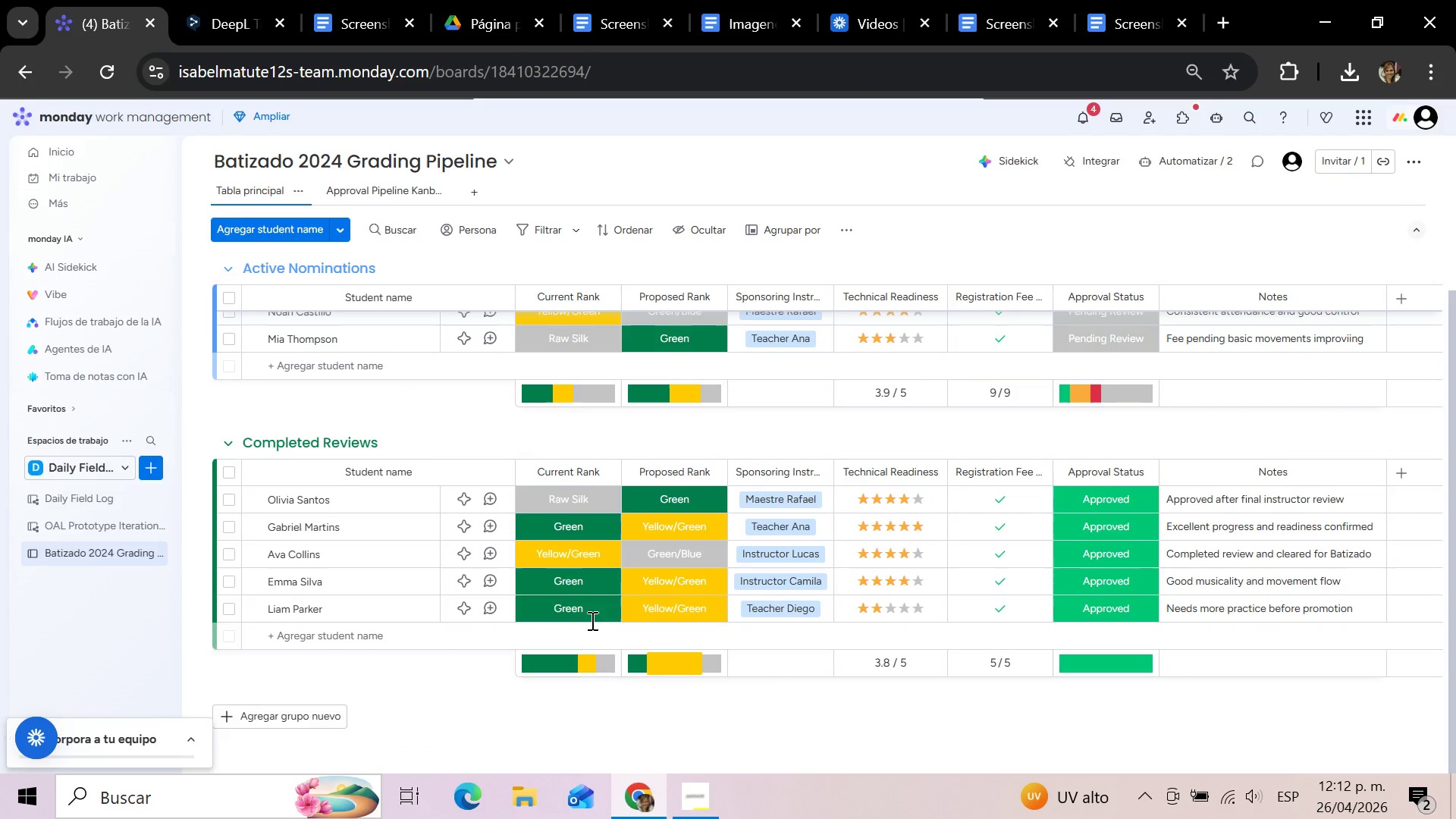 
left_click_drag(start_coordinate=[195, 416], to_coordinate=[1422, 694])
 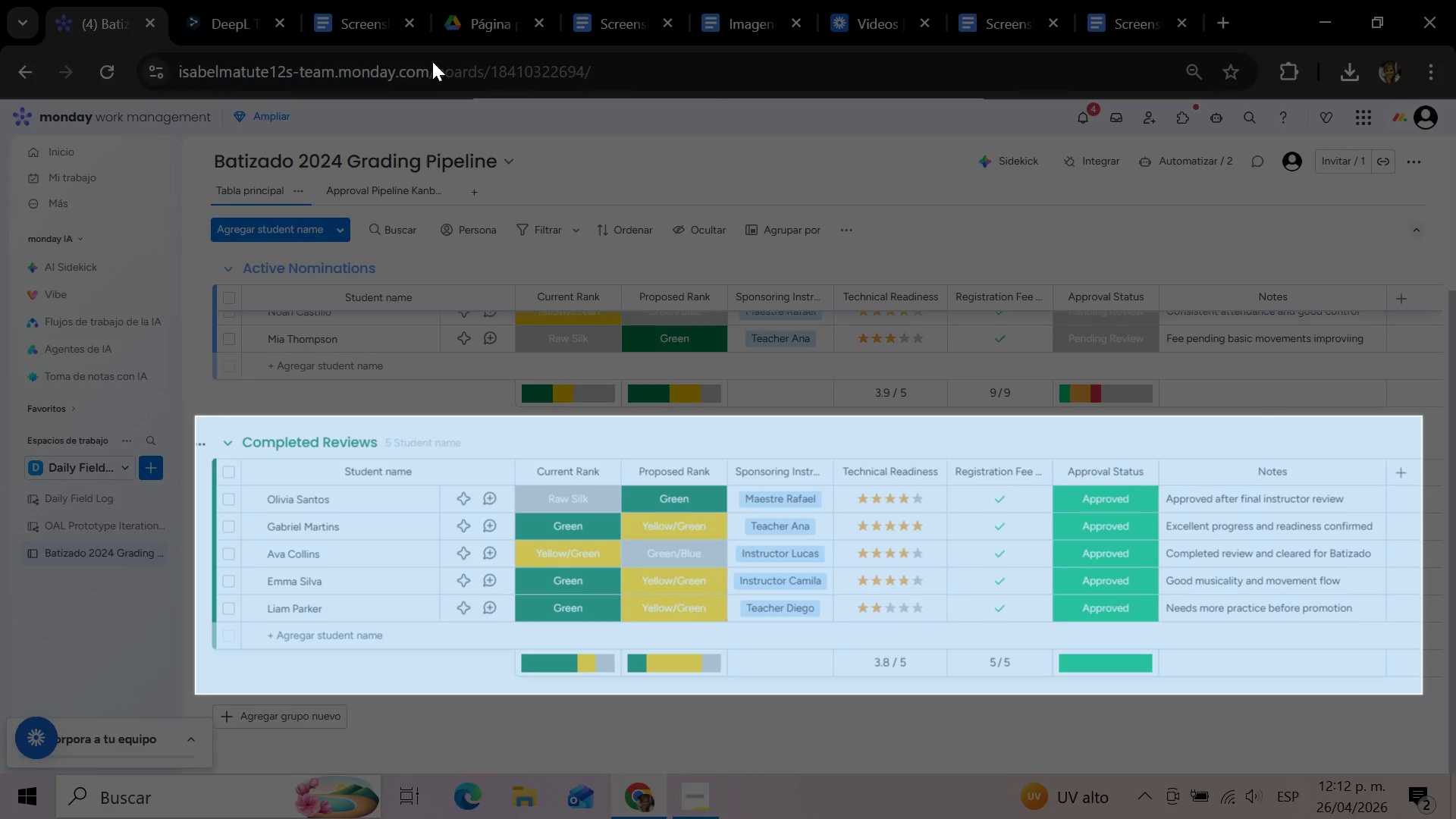 
left_click([352, 0])
 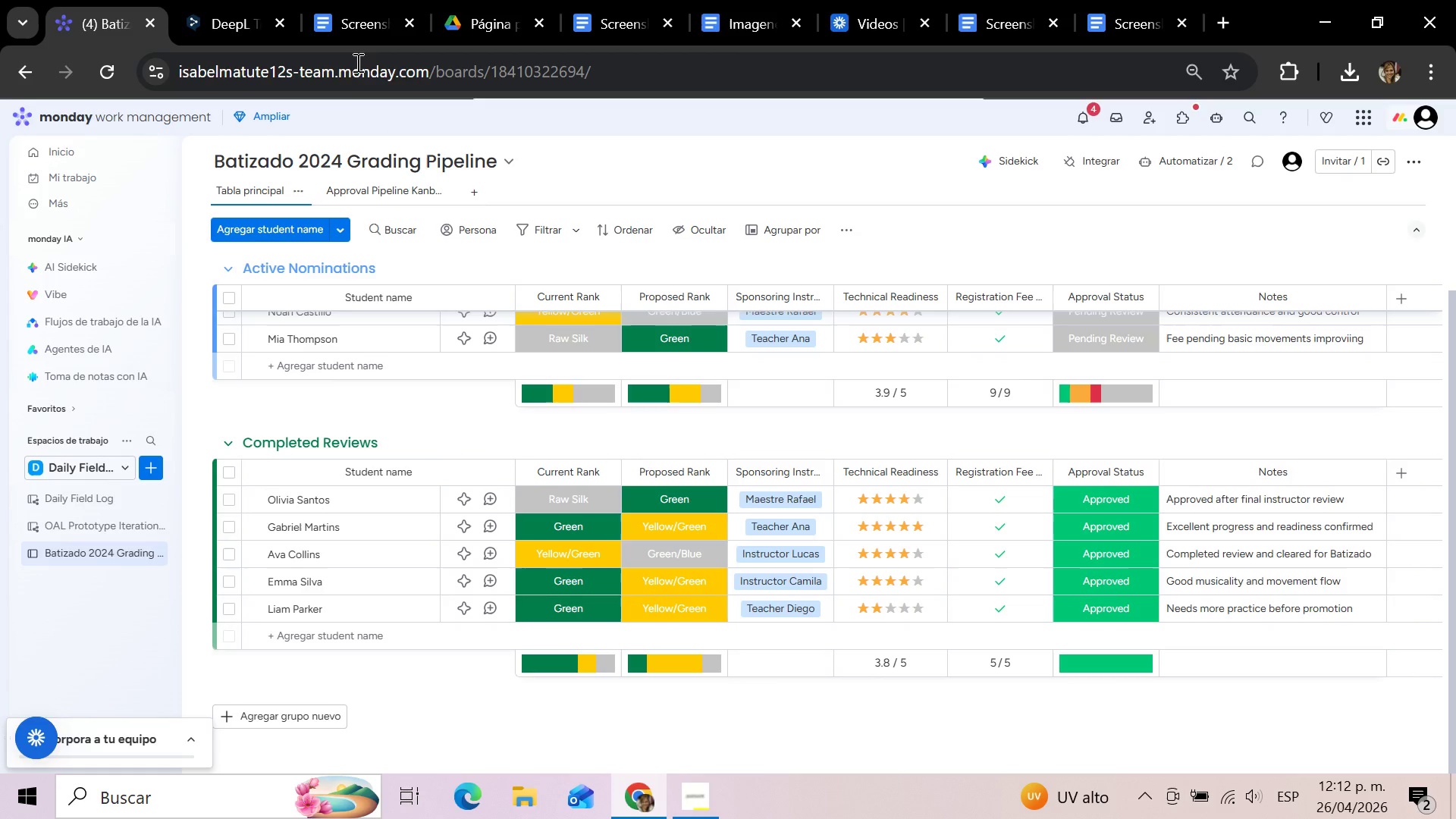 
left_click([346, 26])
 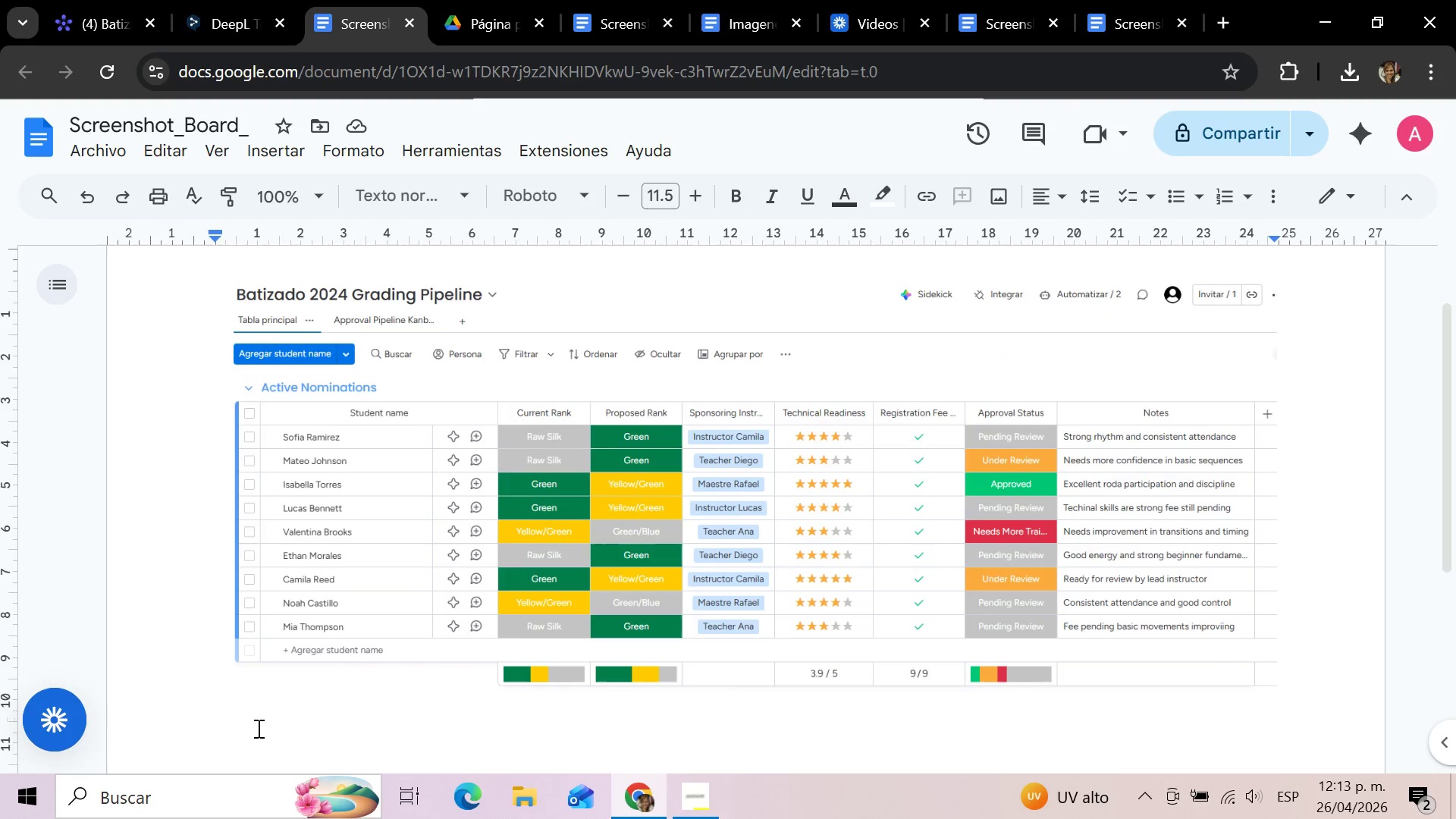 
left_click([250, 725])
 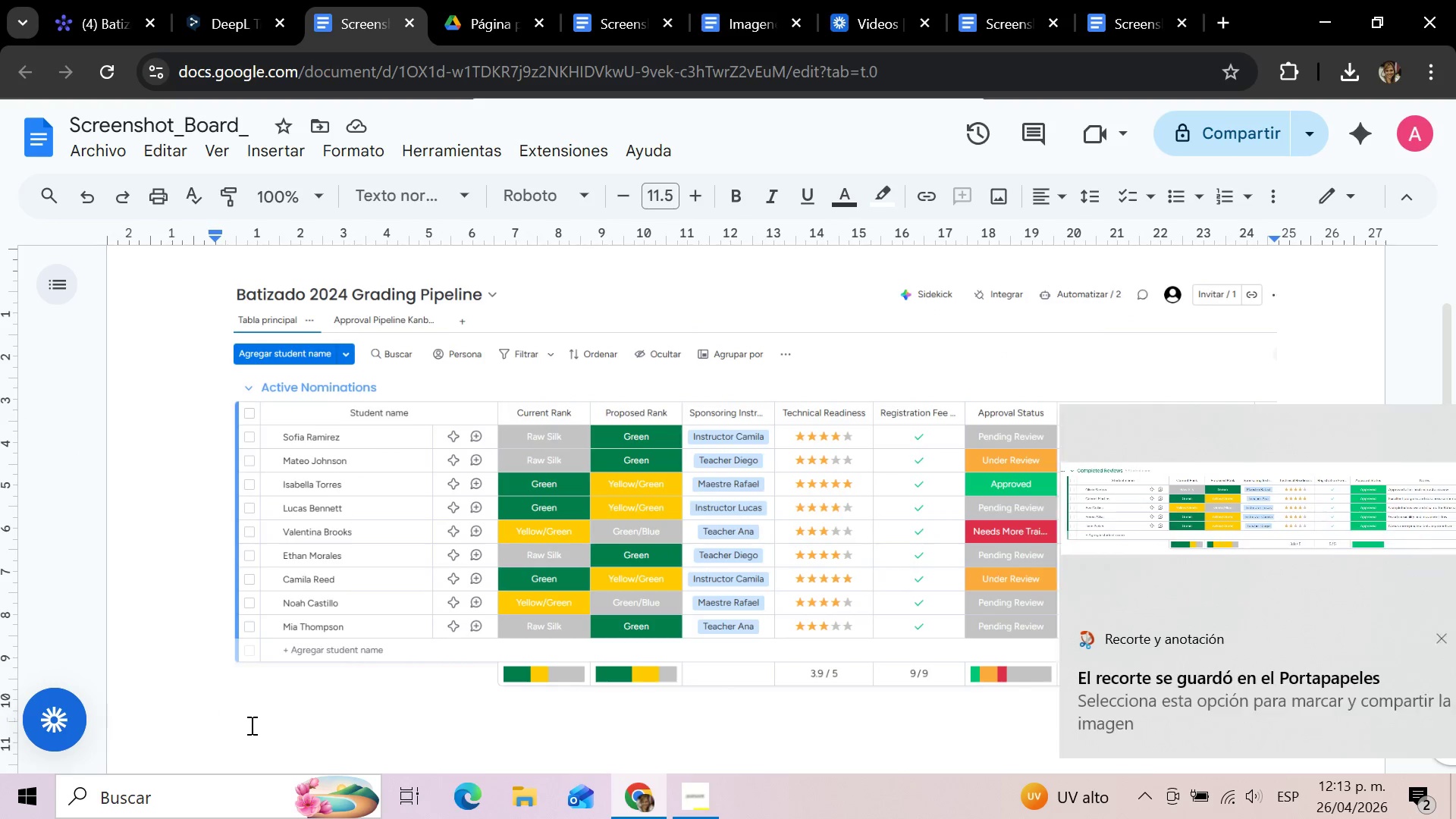 
key(Control+V)
 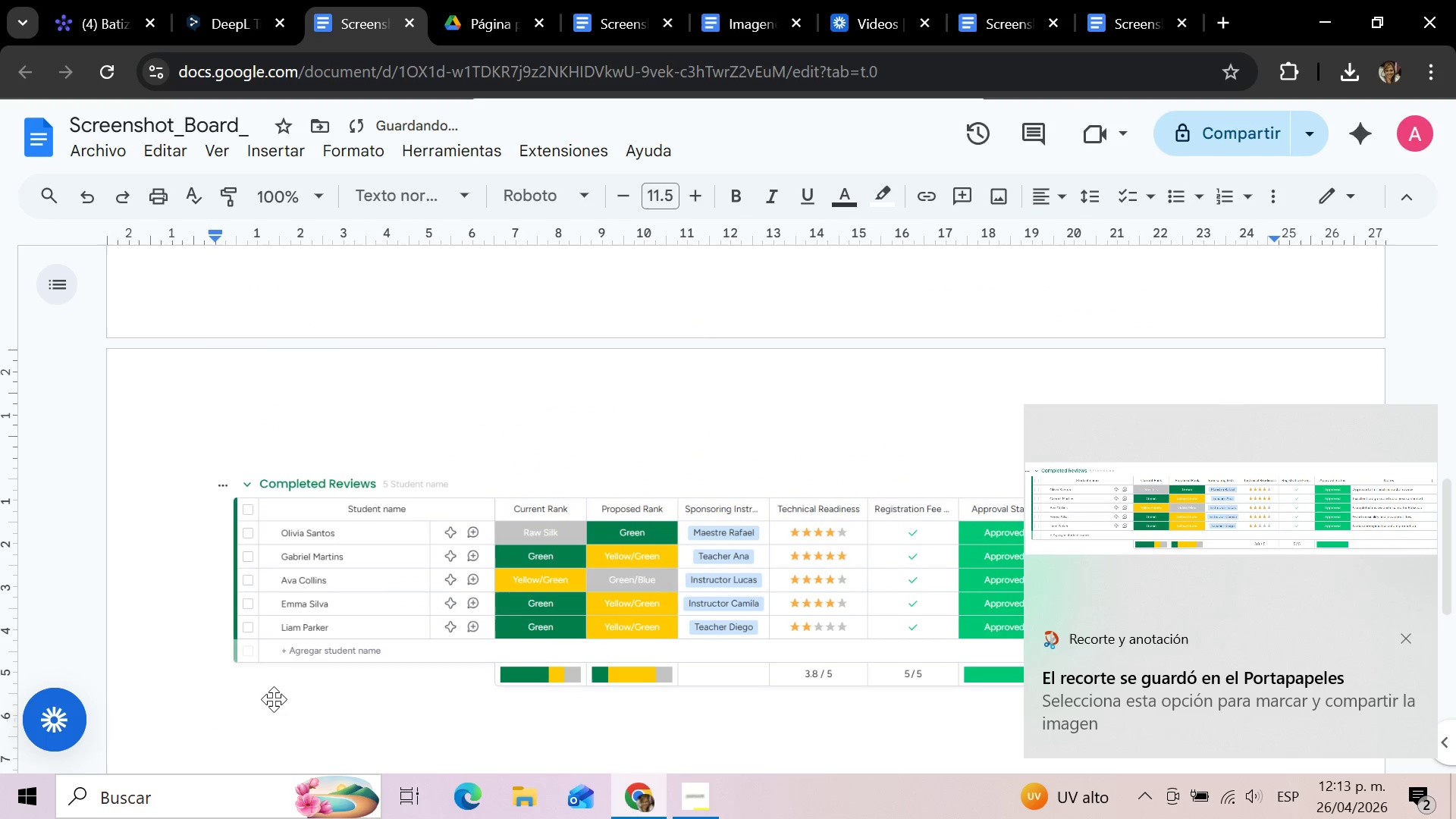 
left_click([293, 650])
 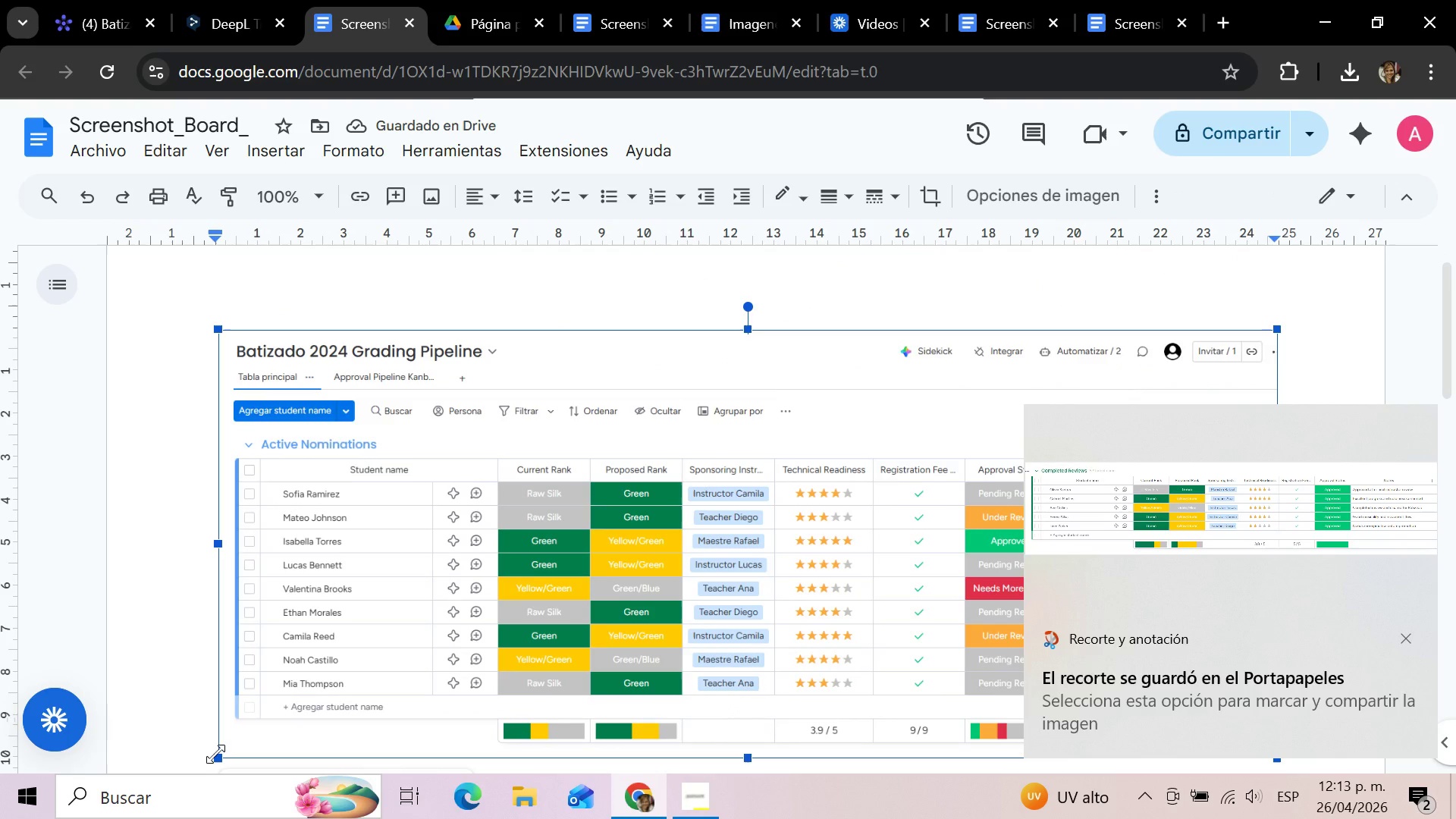 
scroll: coordinate [274, 694], scroll_direction: up, amount: 8.0
 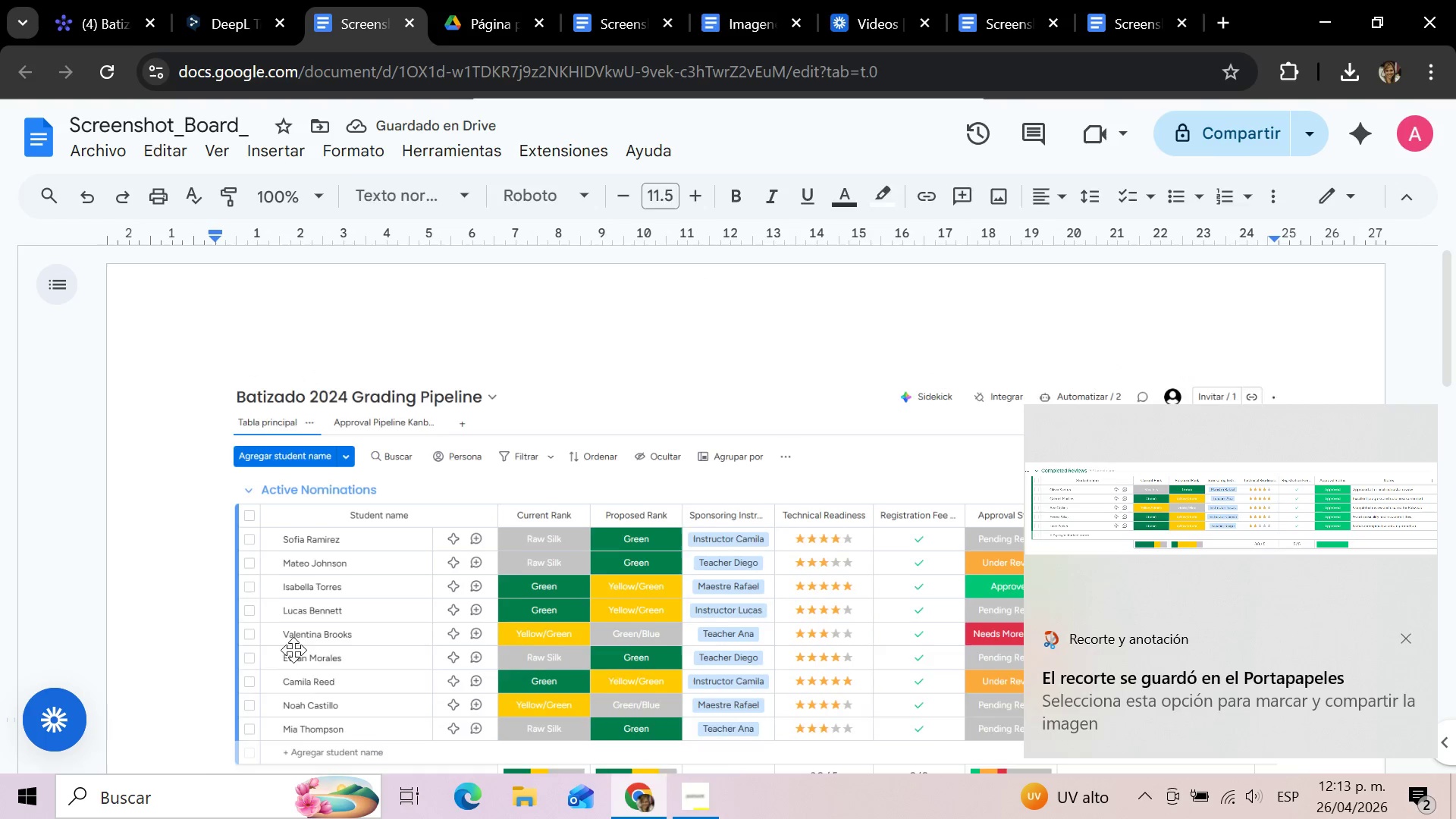 
left_click_drag(start_coordinate=[217, 754], to_coordinate=[248, 728])
 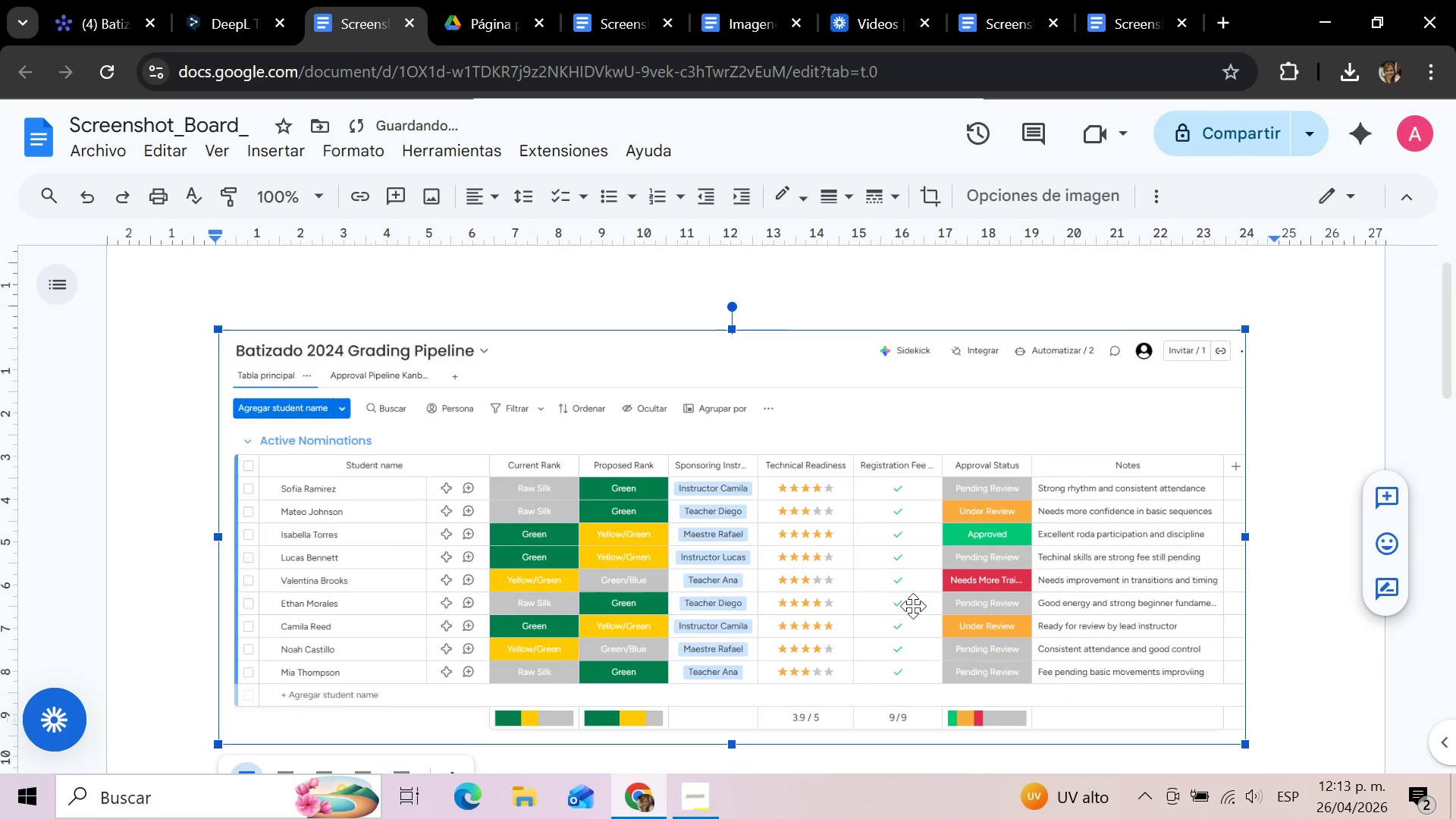 
scroll: coordinate [910, 616], scroll_direction: down, amount: 3.0
 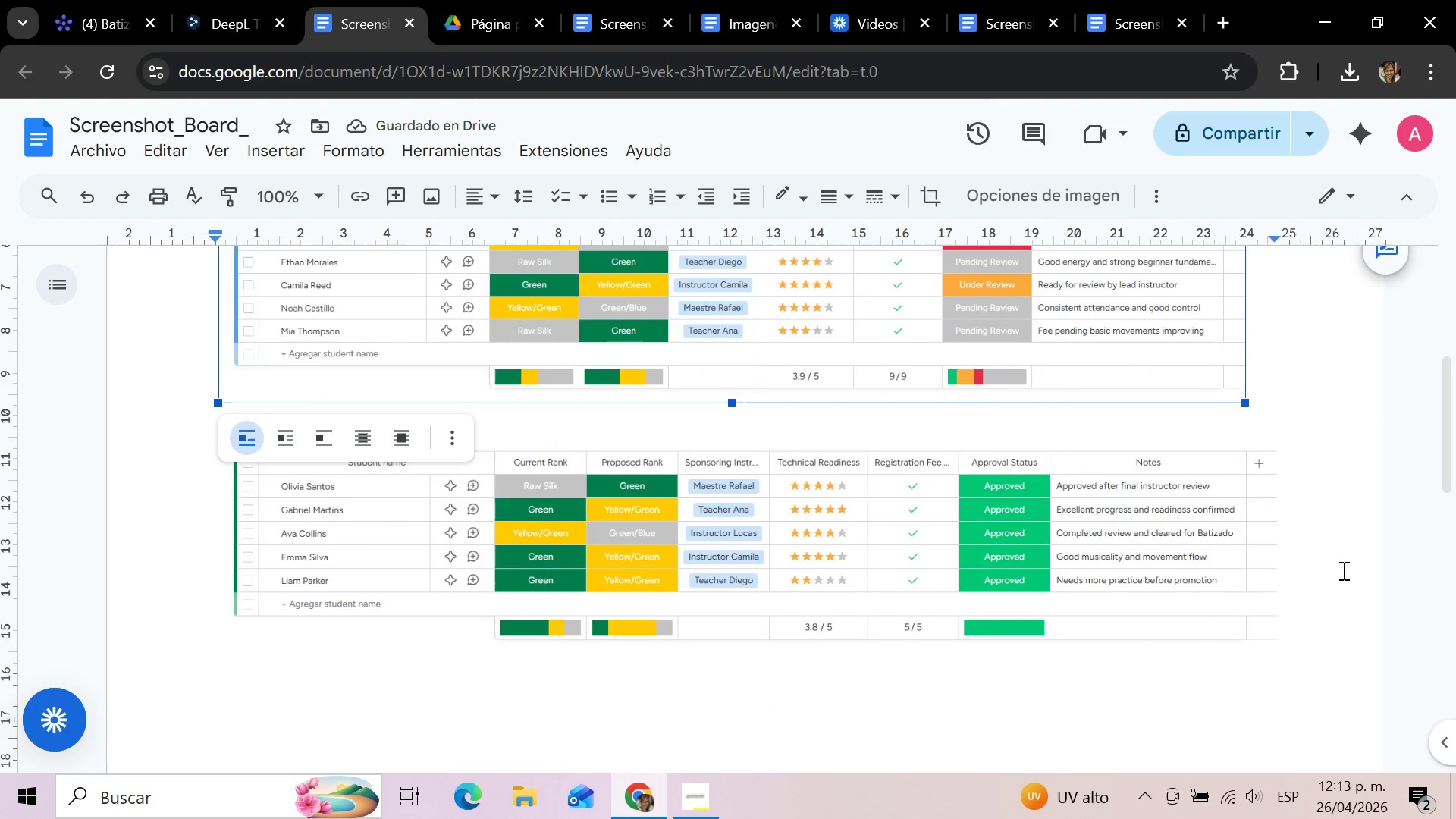 
left_click([1263, 551])
 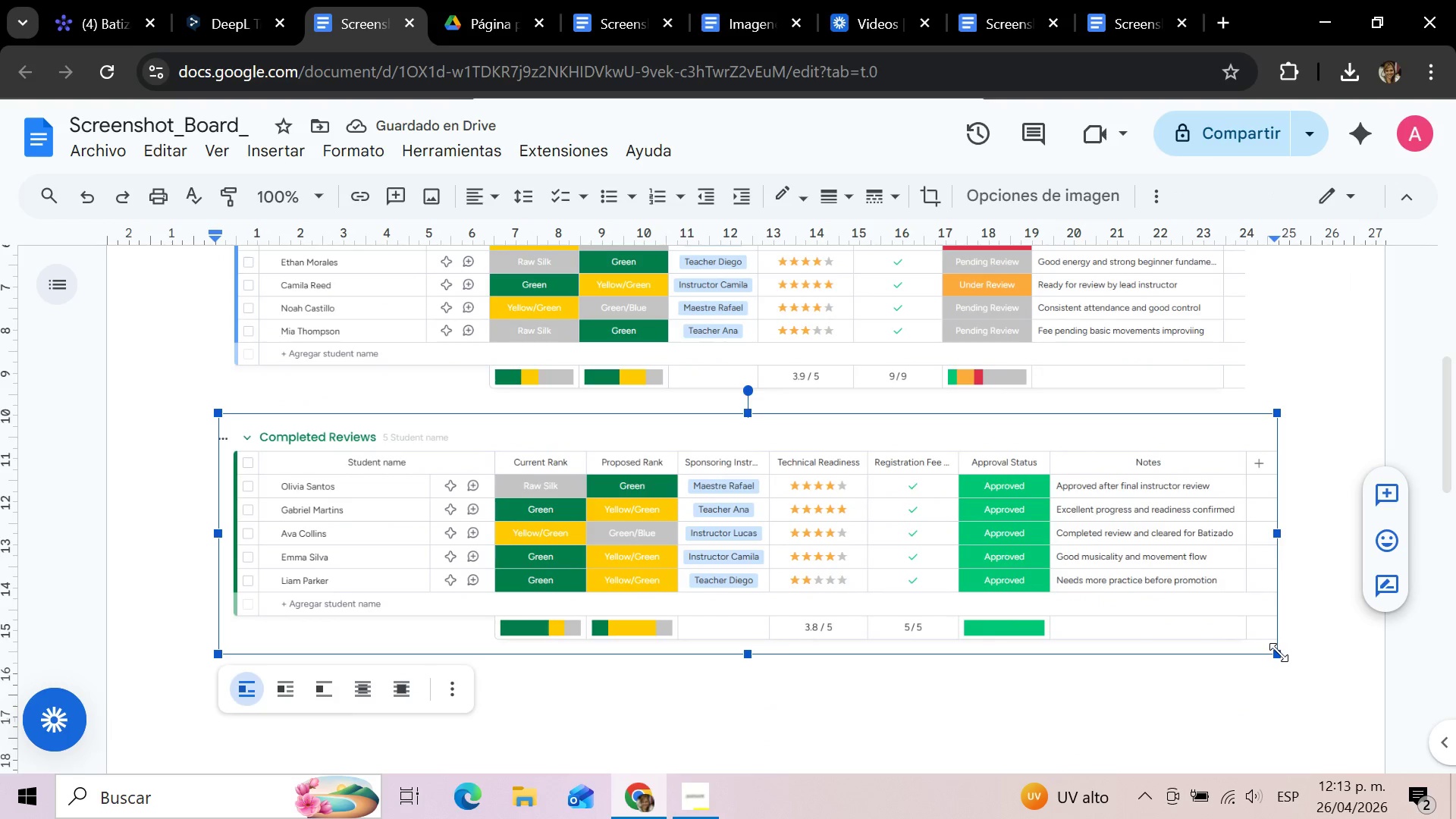 
left_click_drag(start_coordinate=[1279, 652], to_coordinate=[1254, 643])
 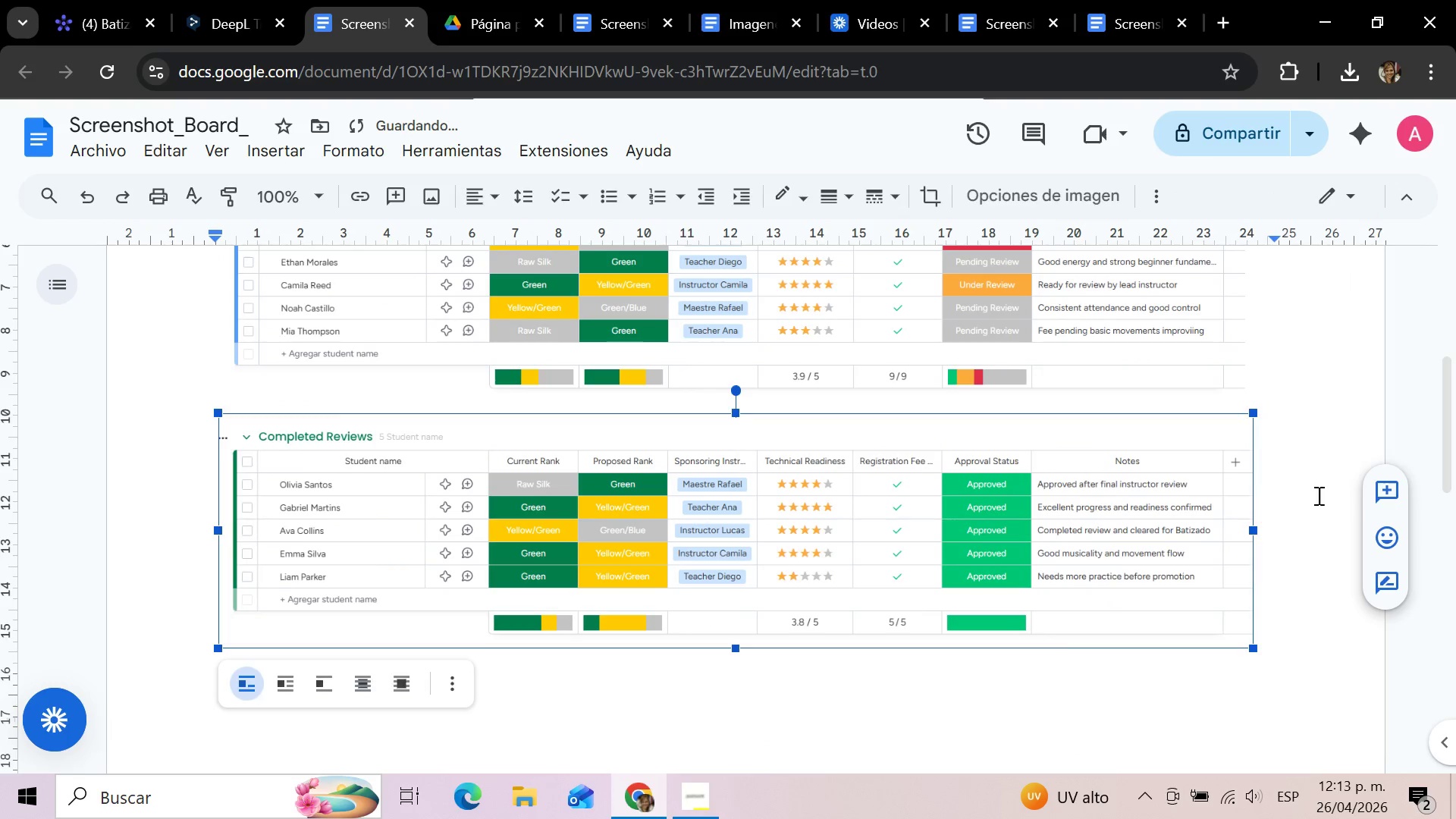 
left_click([1316, 492])
 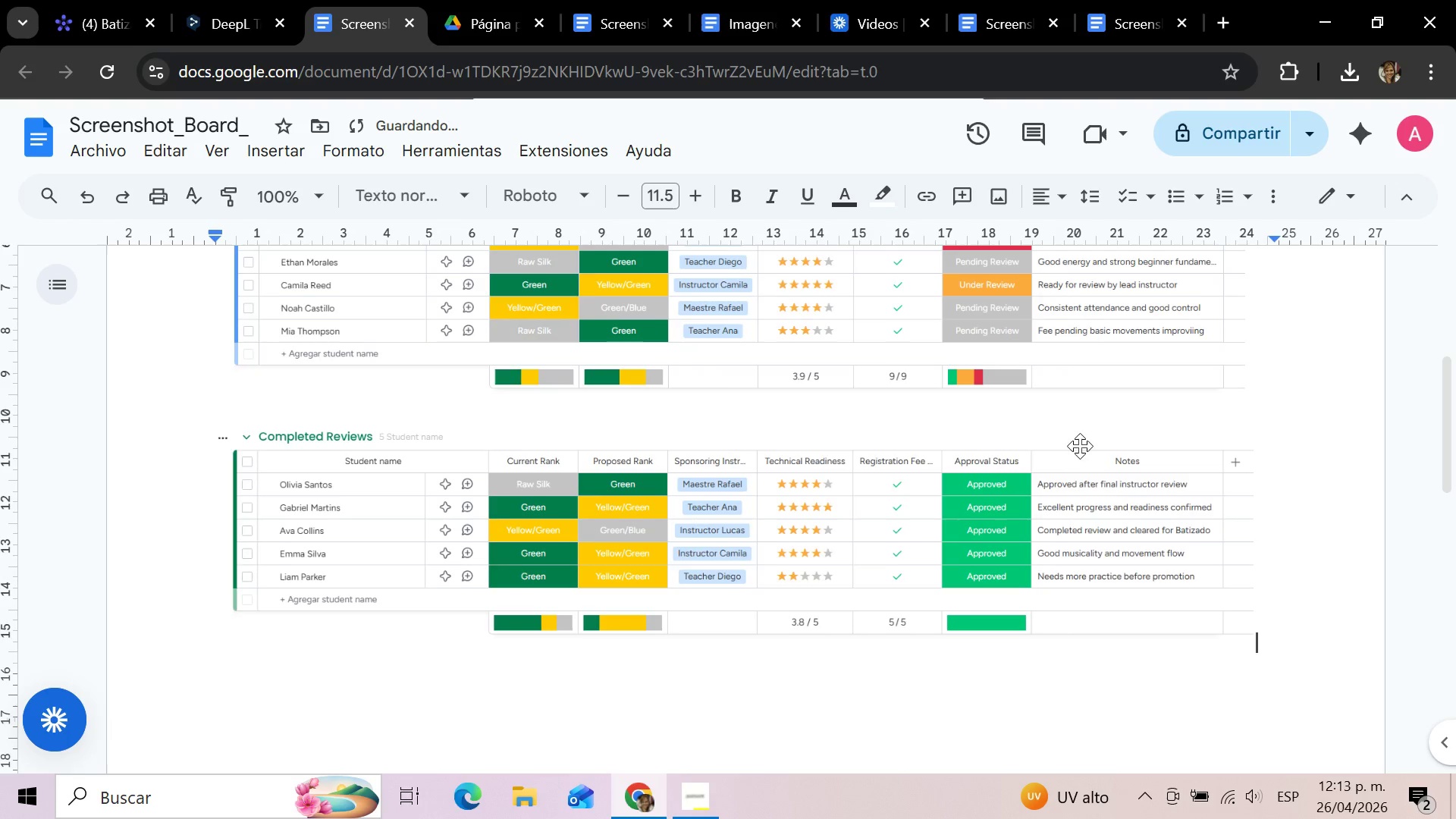 
scroll: coordinate [1097, 450], scroll_direction: up, amount: 7.0
 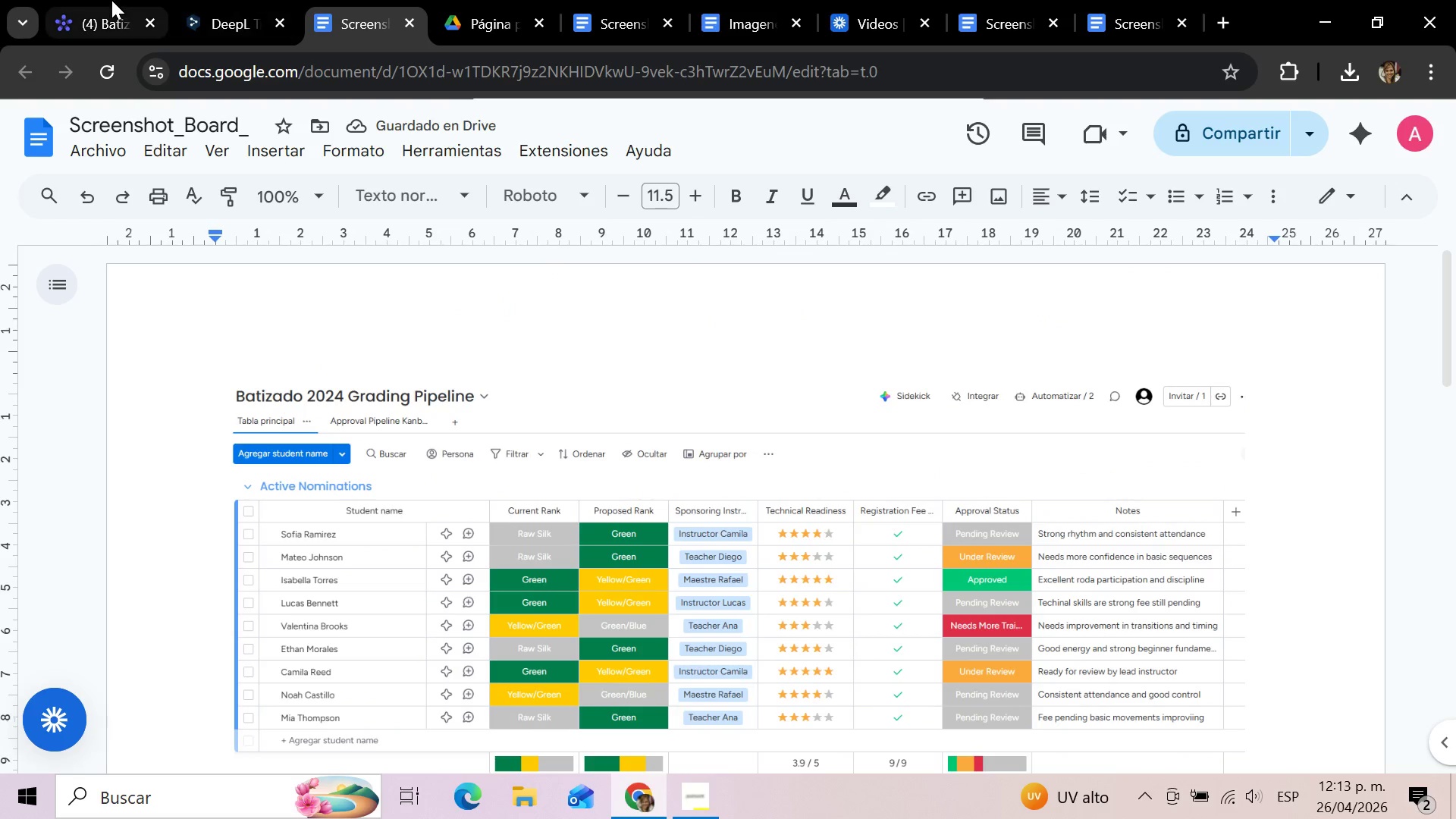 
left_click([111, 0])
 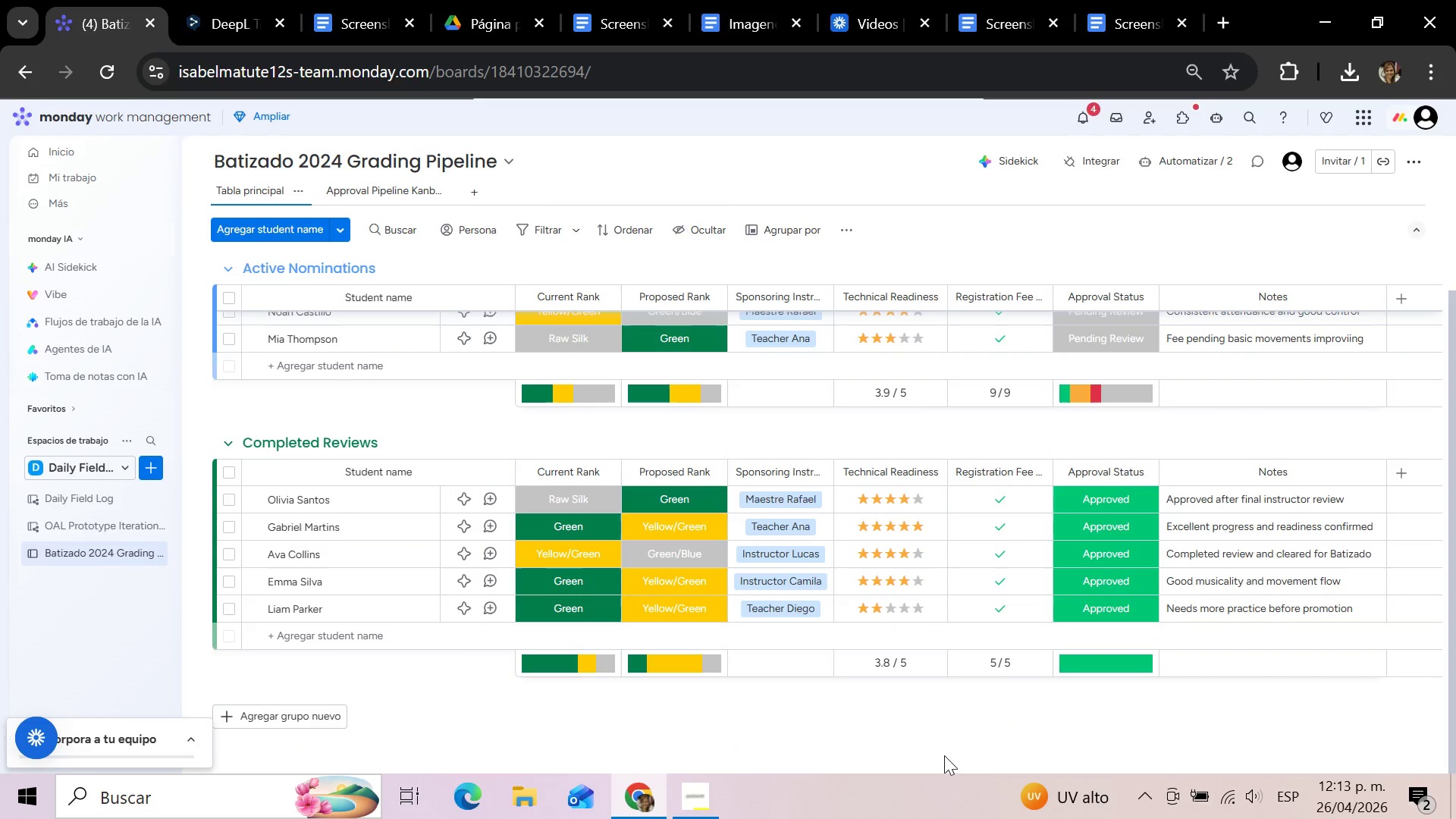 
left_click([922, 737])
 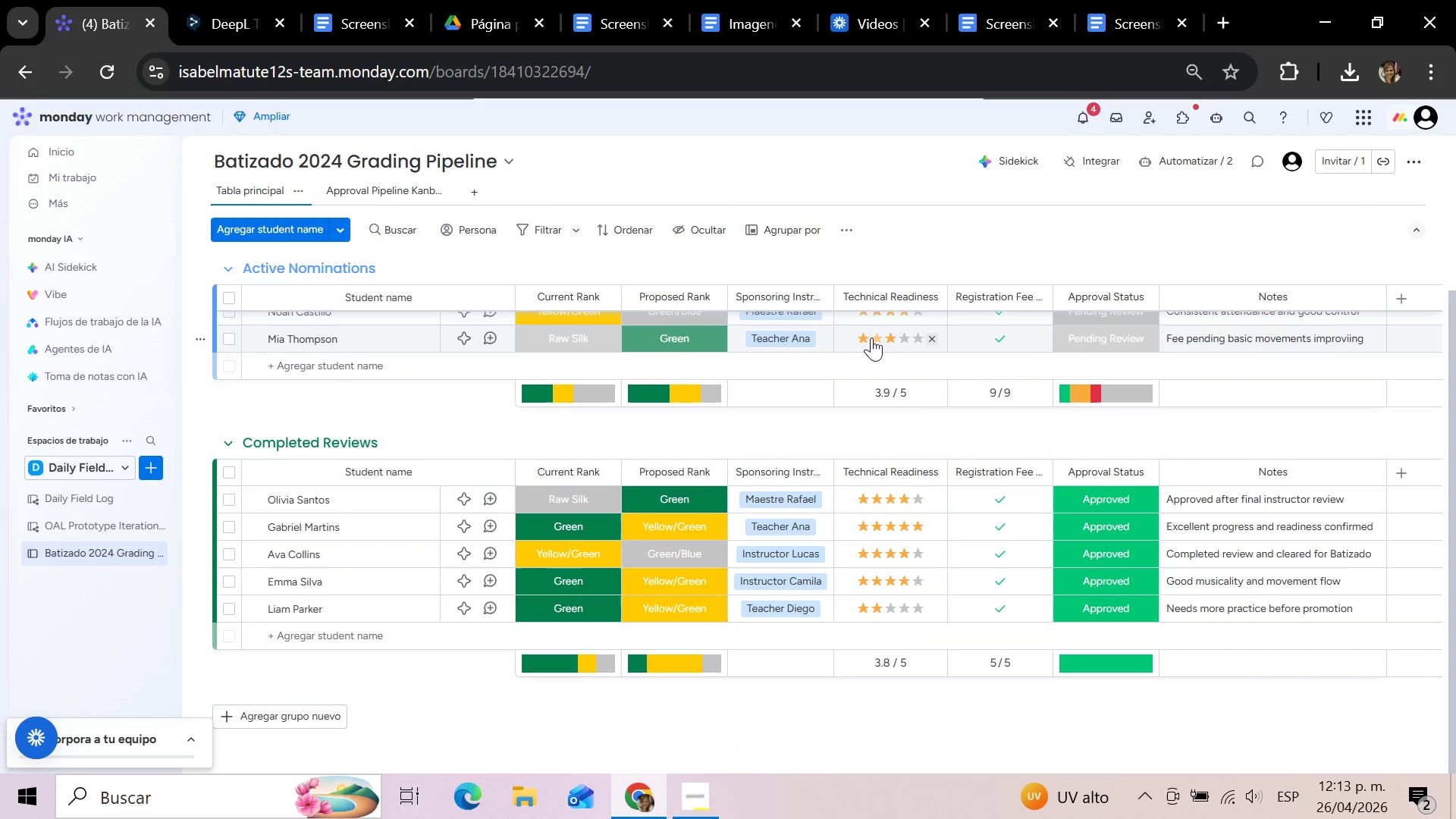 
wait(10.81)
 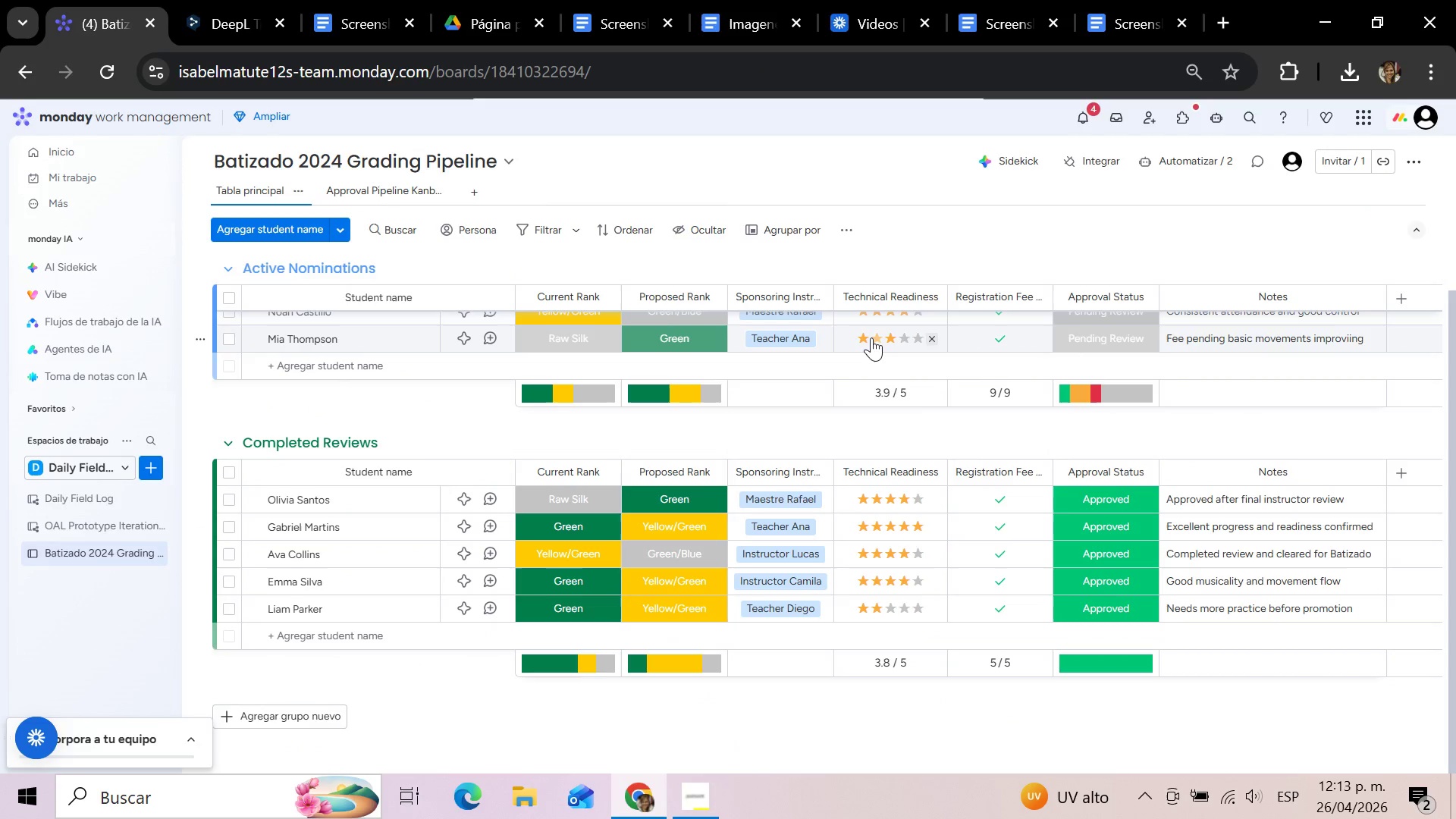 
scroll: coordinate [747, 535], scroll_direction: up, amount: 10.0
 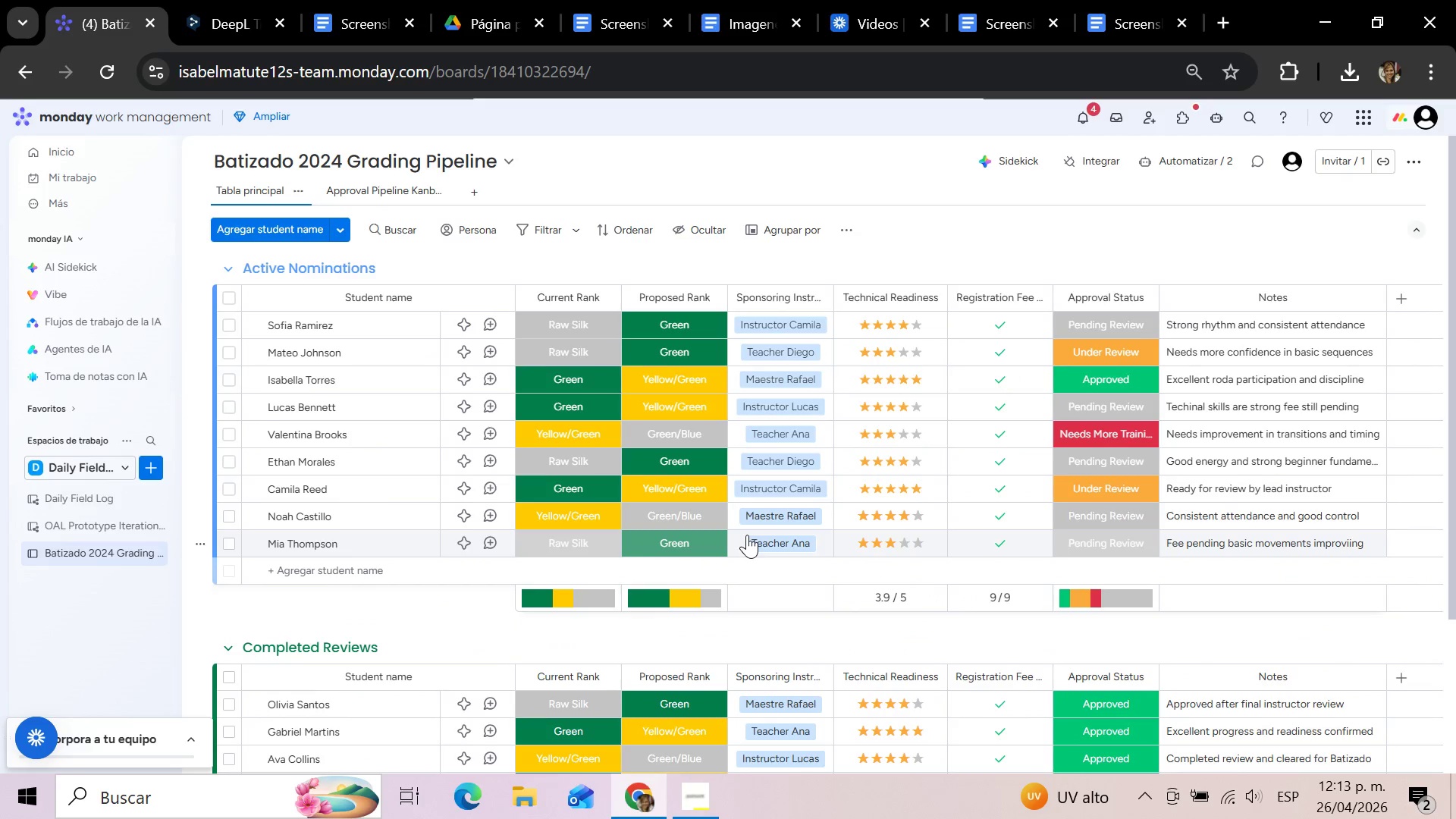 
scroll: coordinate [747, 535], scroll_direction: none, amount: 0.0
 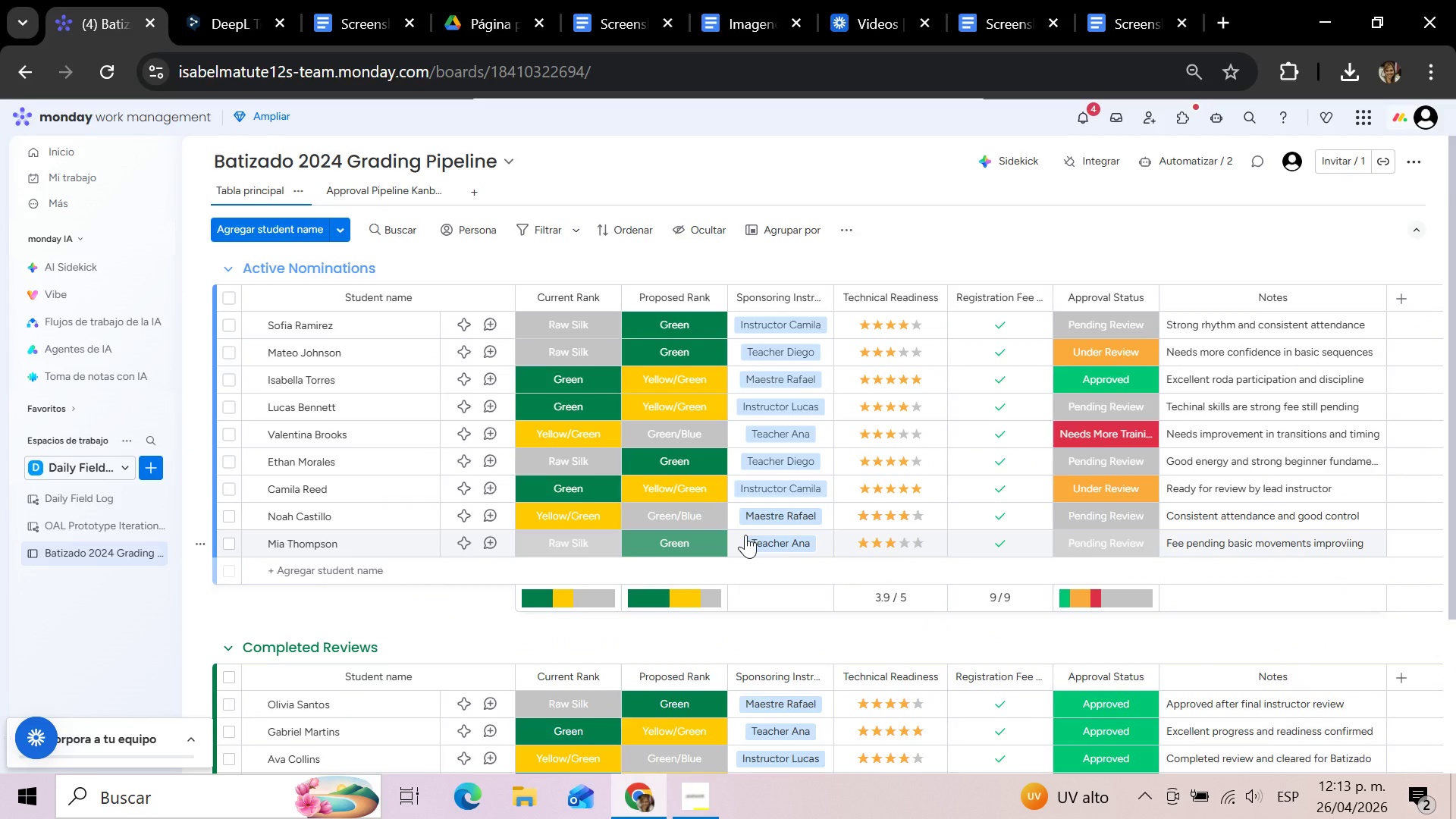 
scroll: coordinate [745, 535], scroll_direction: up, amount: 3.0
 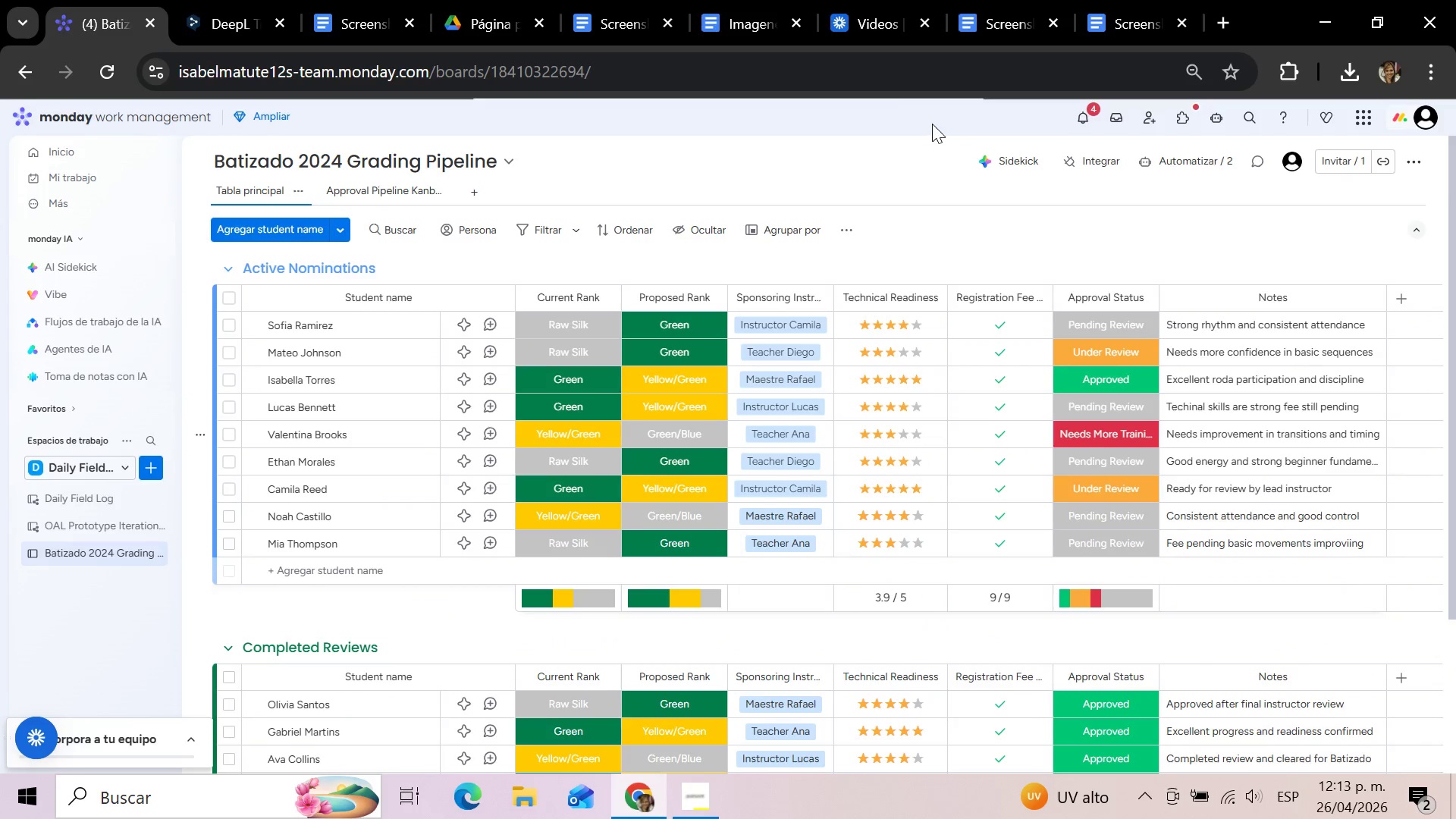 
mouse_move([874, 25])
 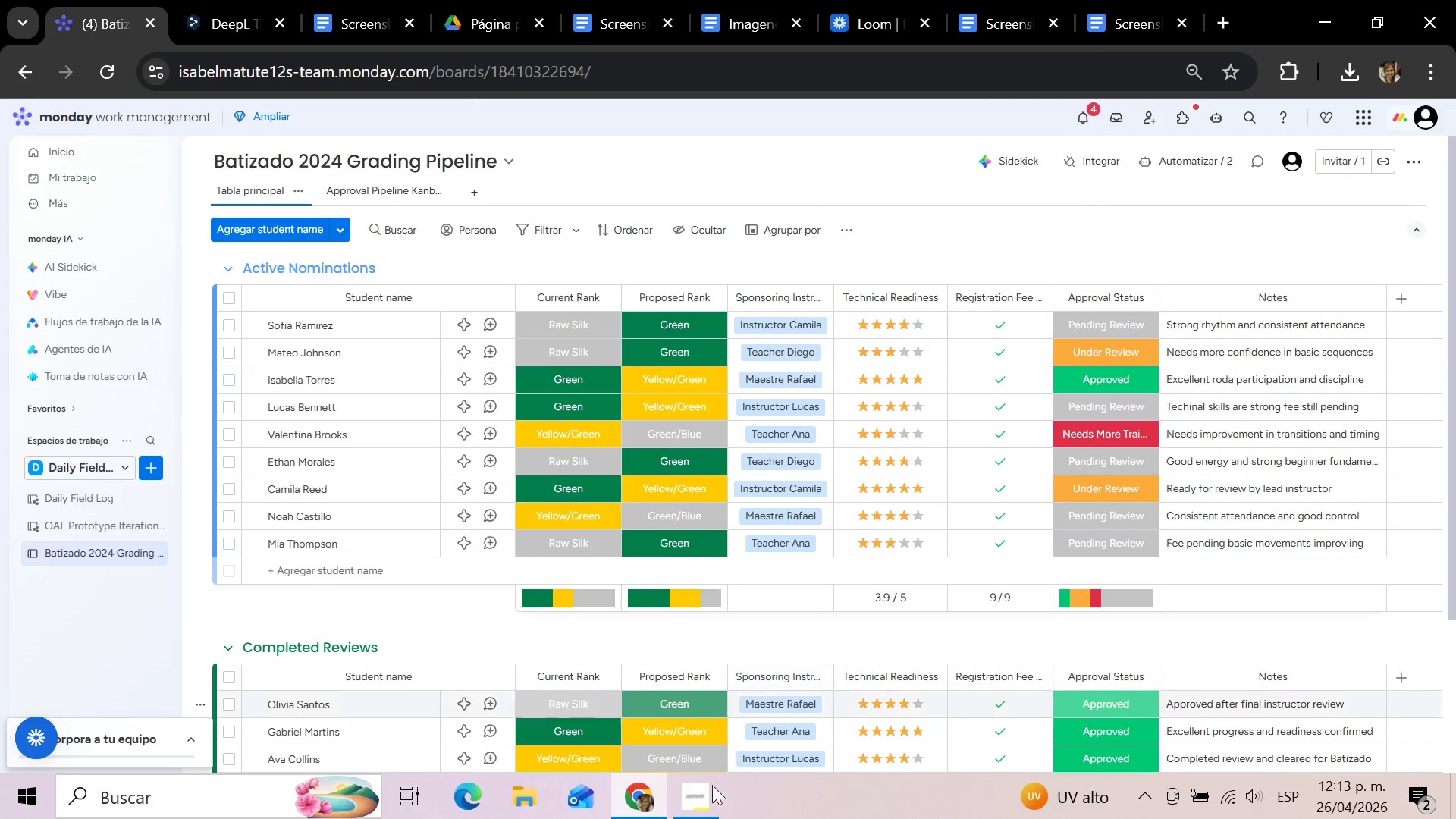 
left_click([707, 798])